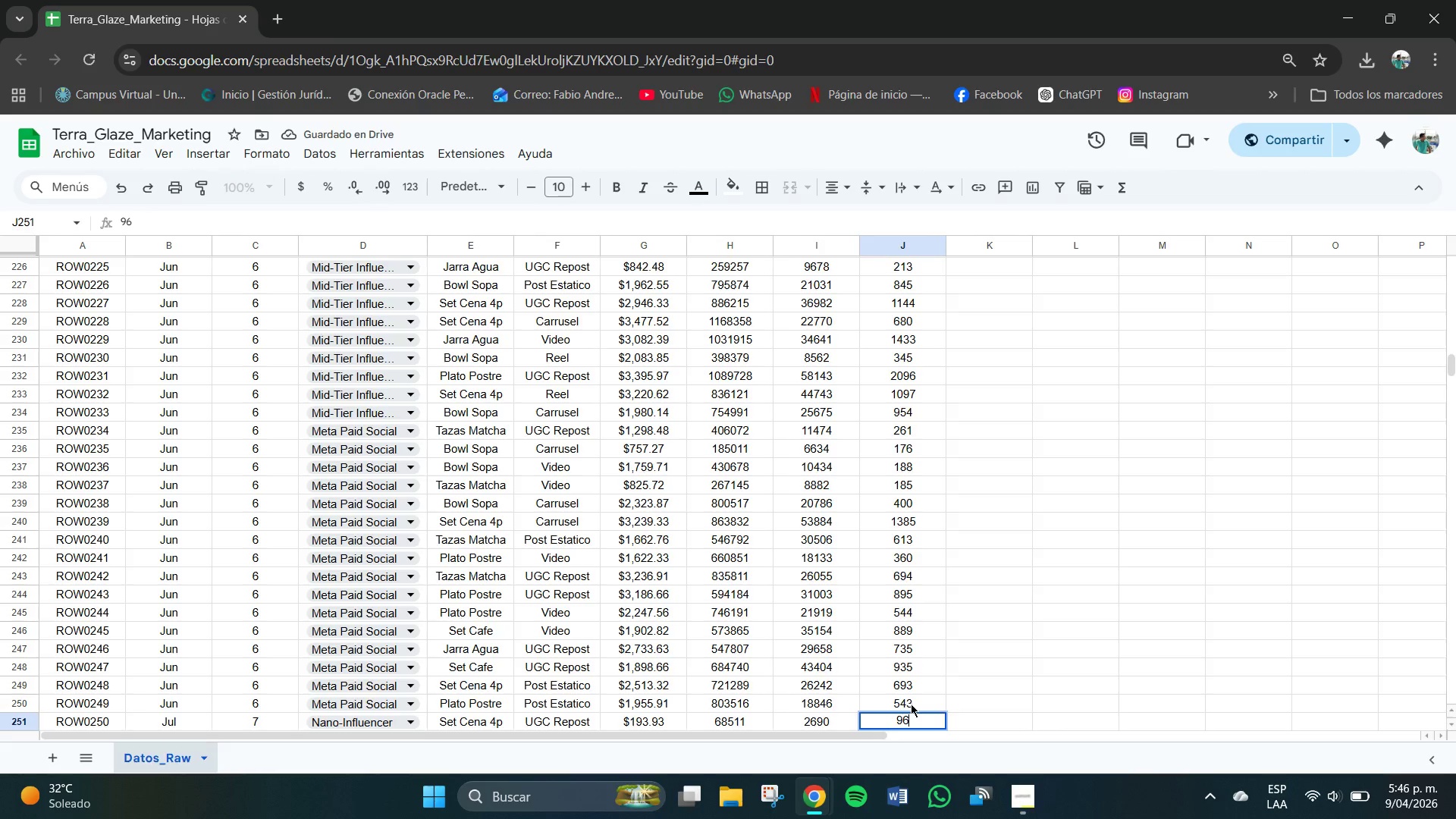 
key(NumpadEnter)
 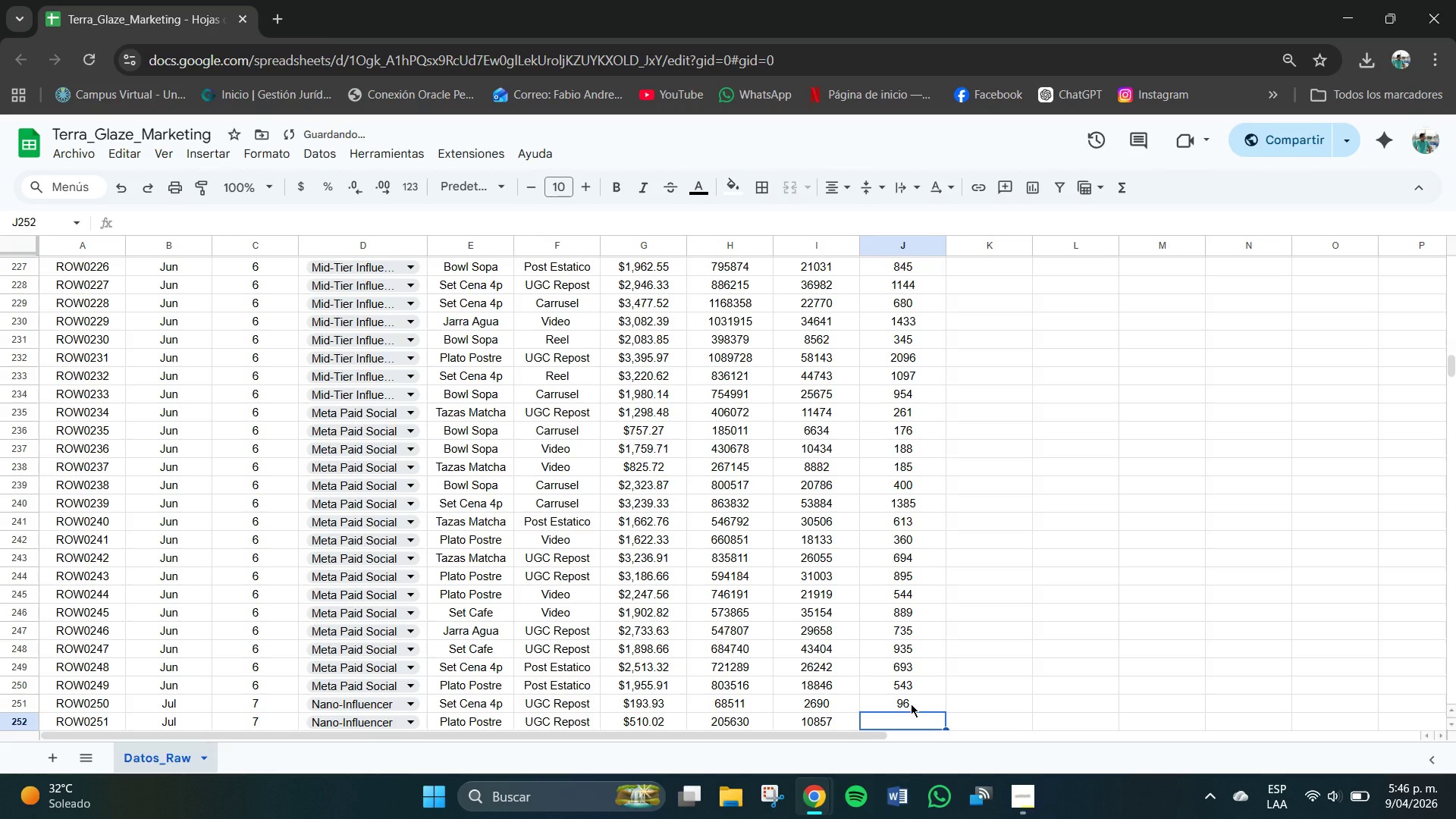 
key(Numpad5)
 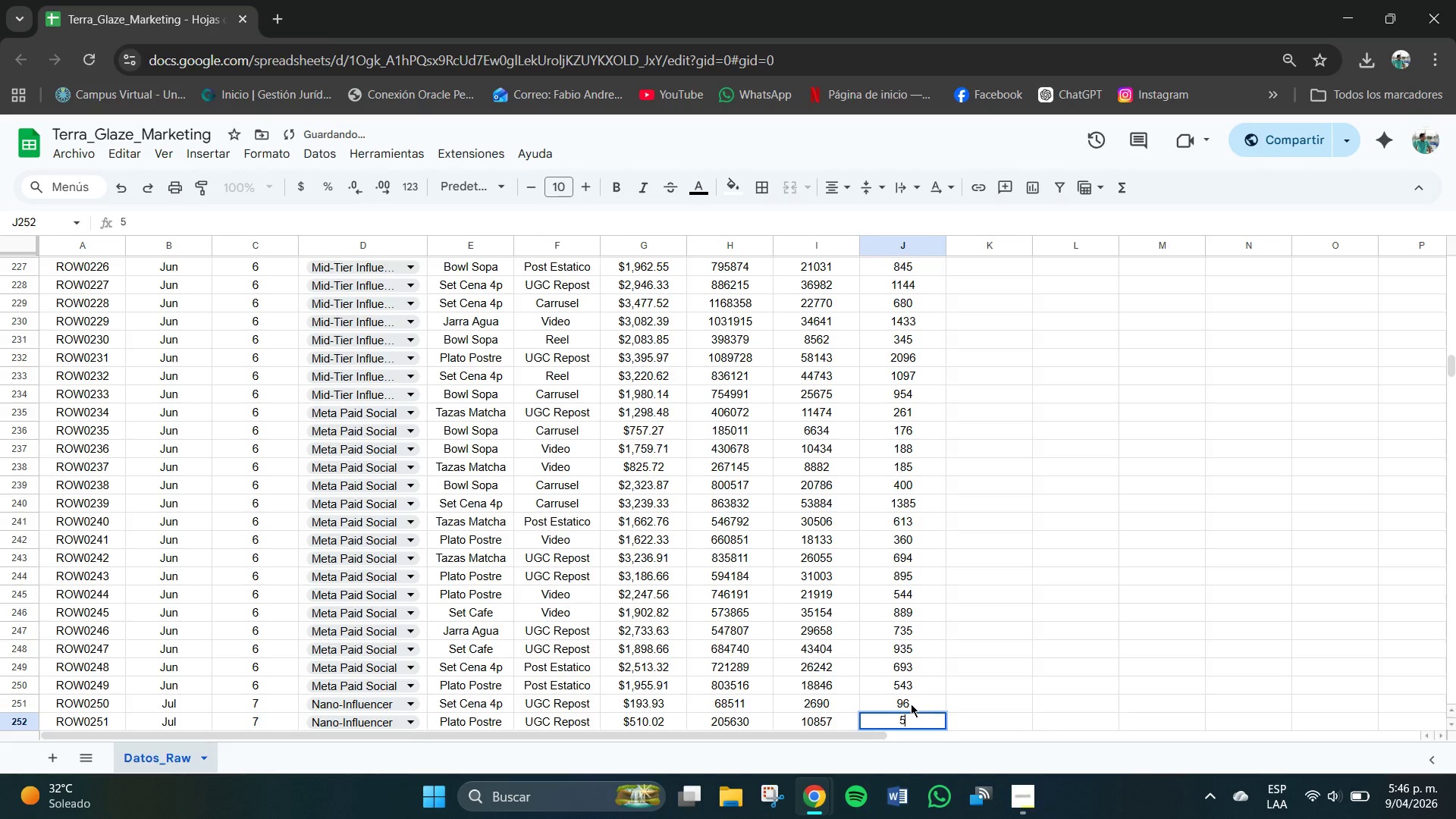 
key(Numpad3)
 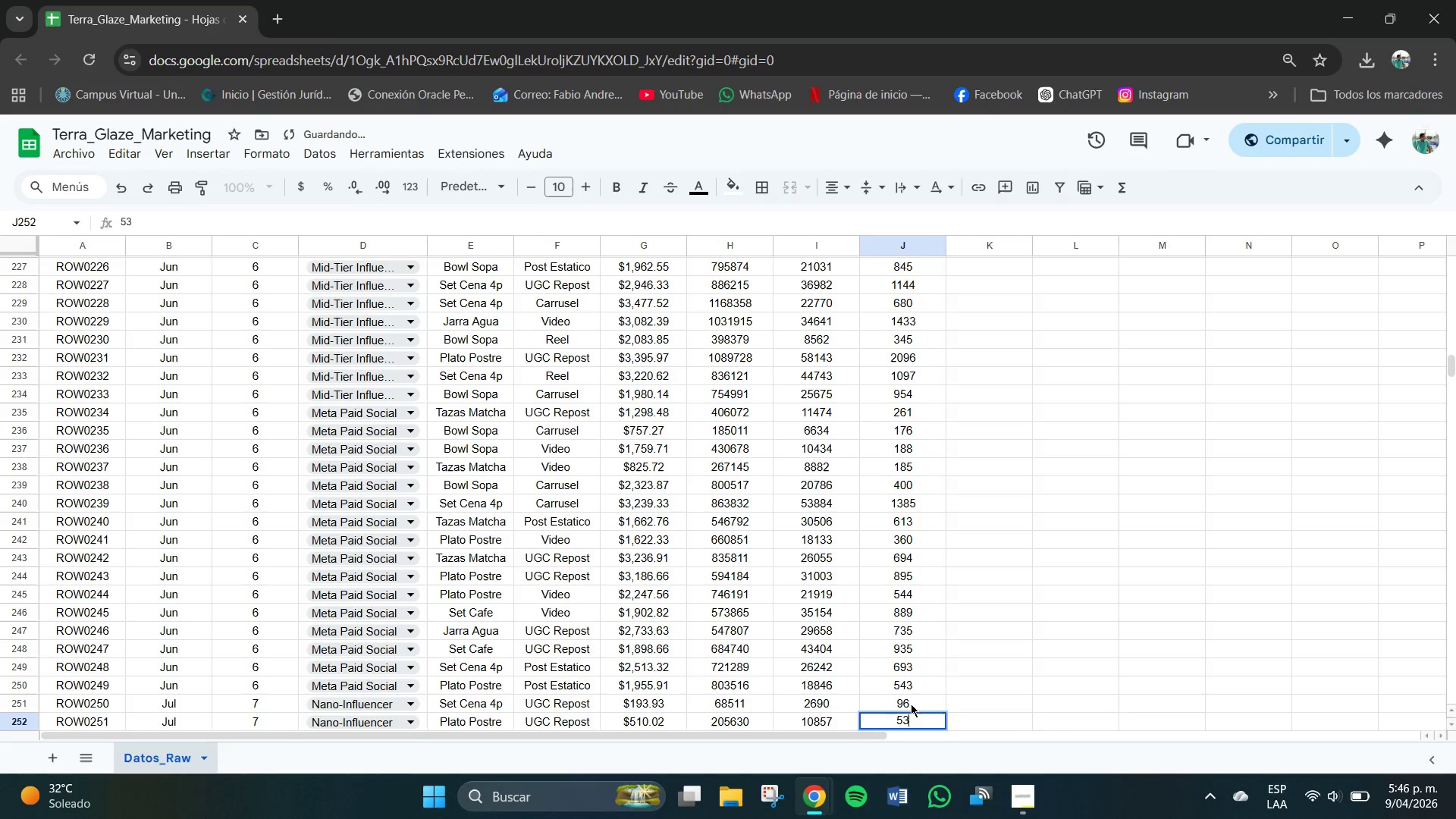 
key(Numpad9)
 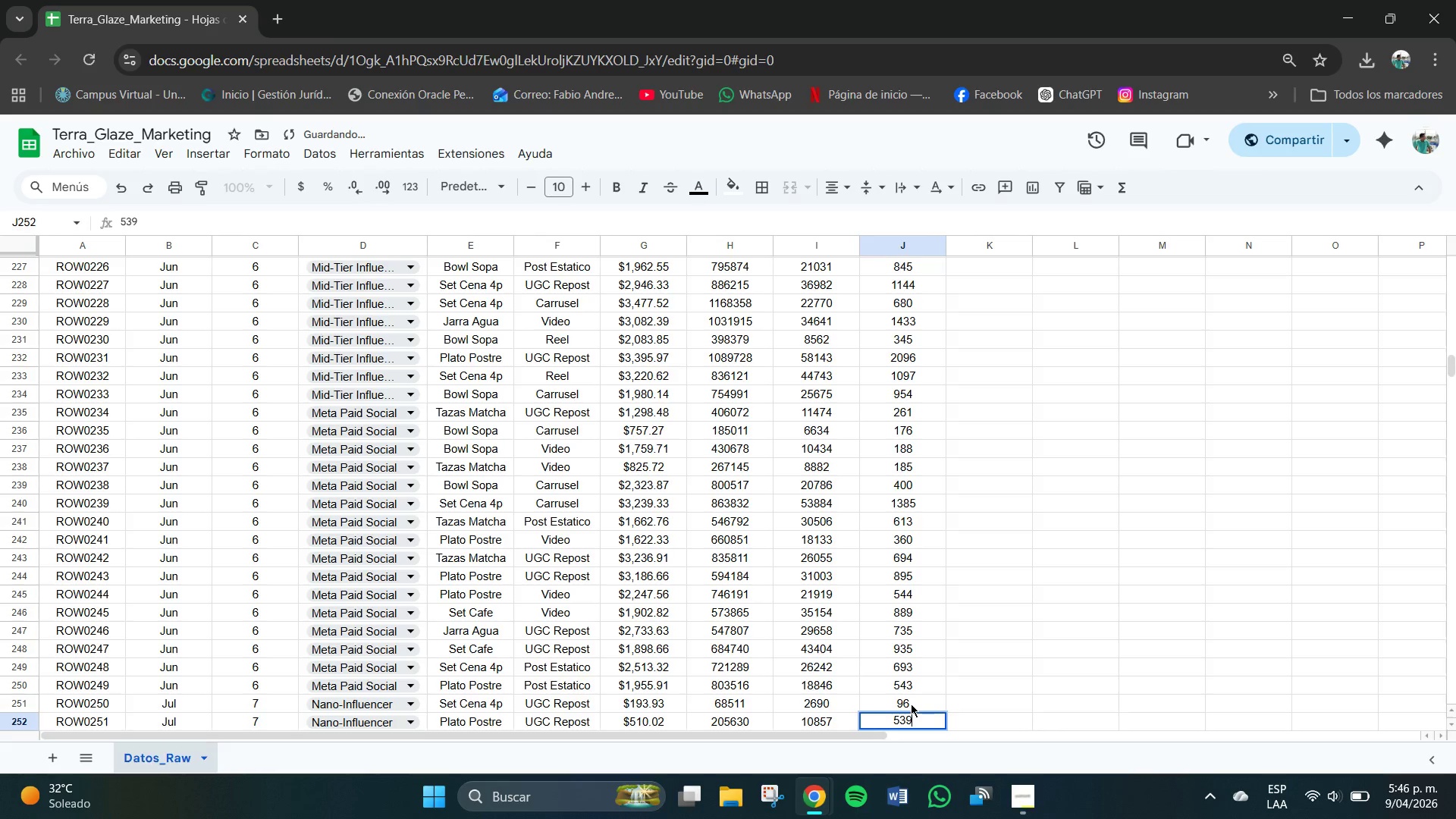 
key(NumpadEnter)
 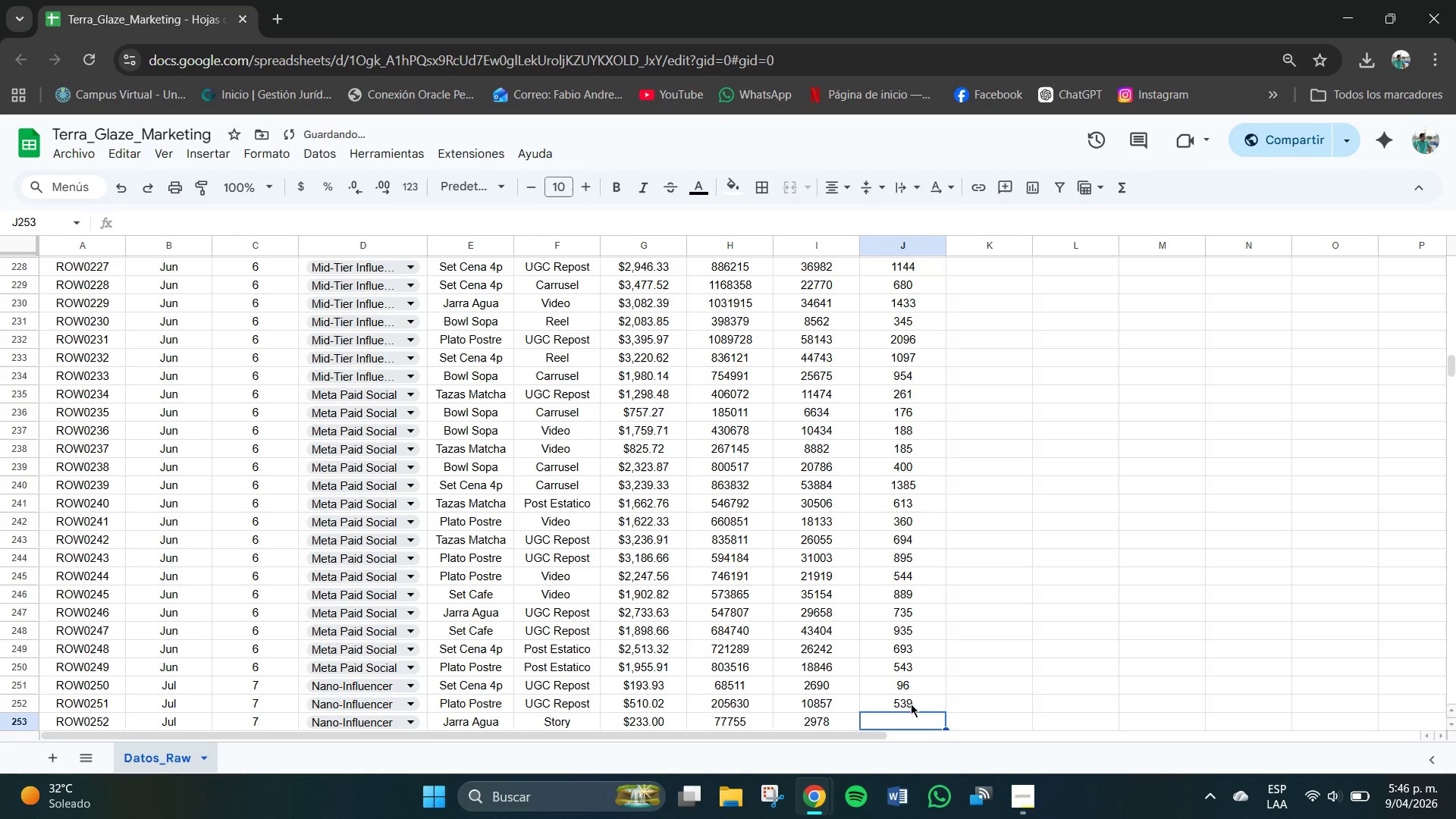 
key(Numpad1)
 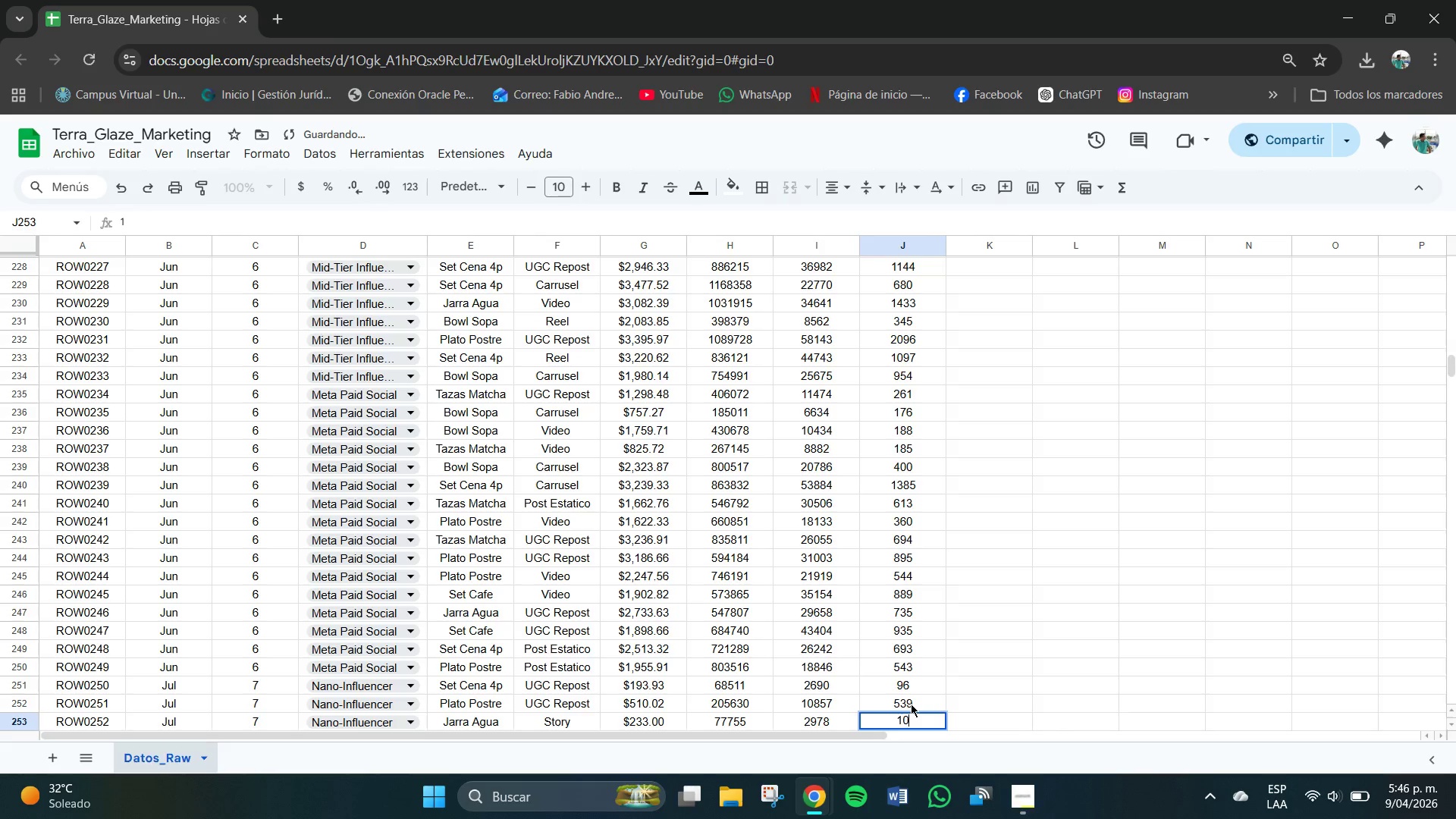 
key(Numpad0)
 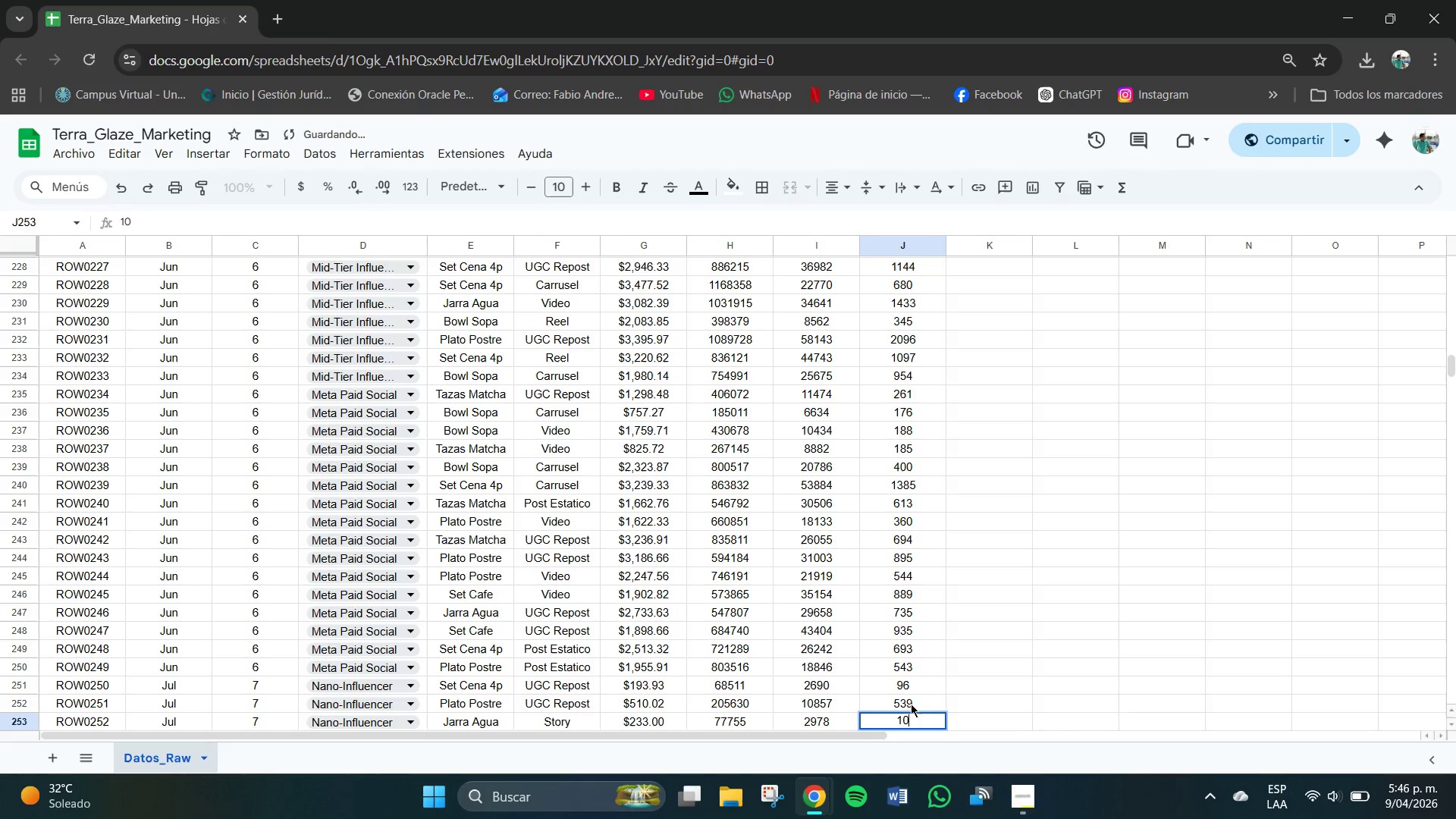 
key(Numpad2)
 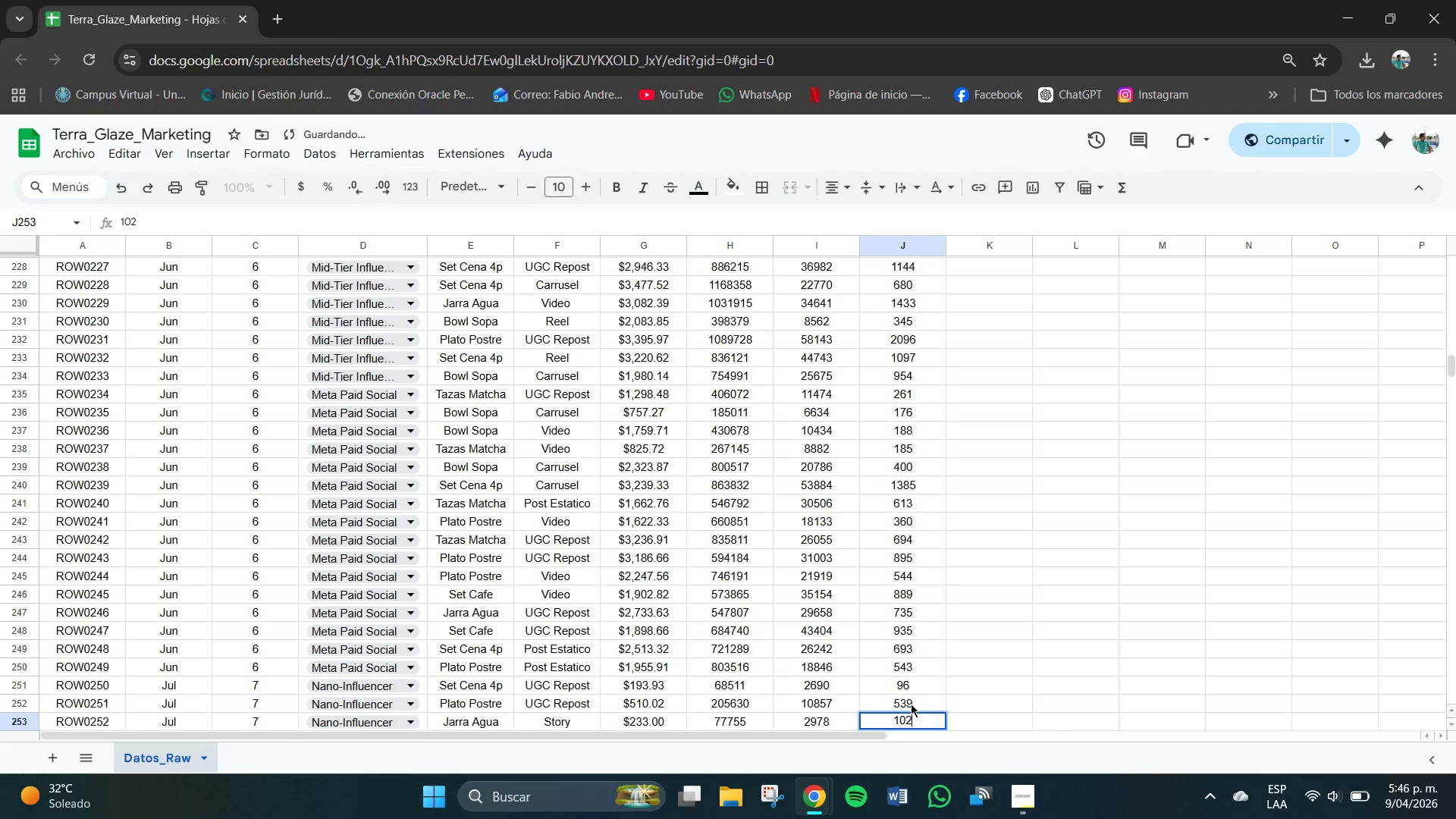 
key(NumpadEnter)
 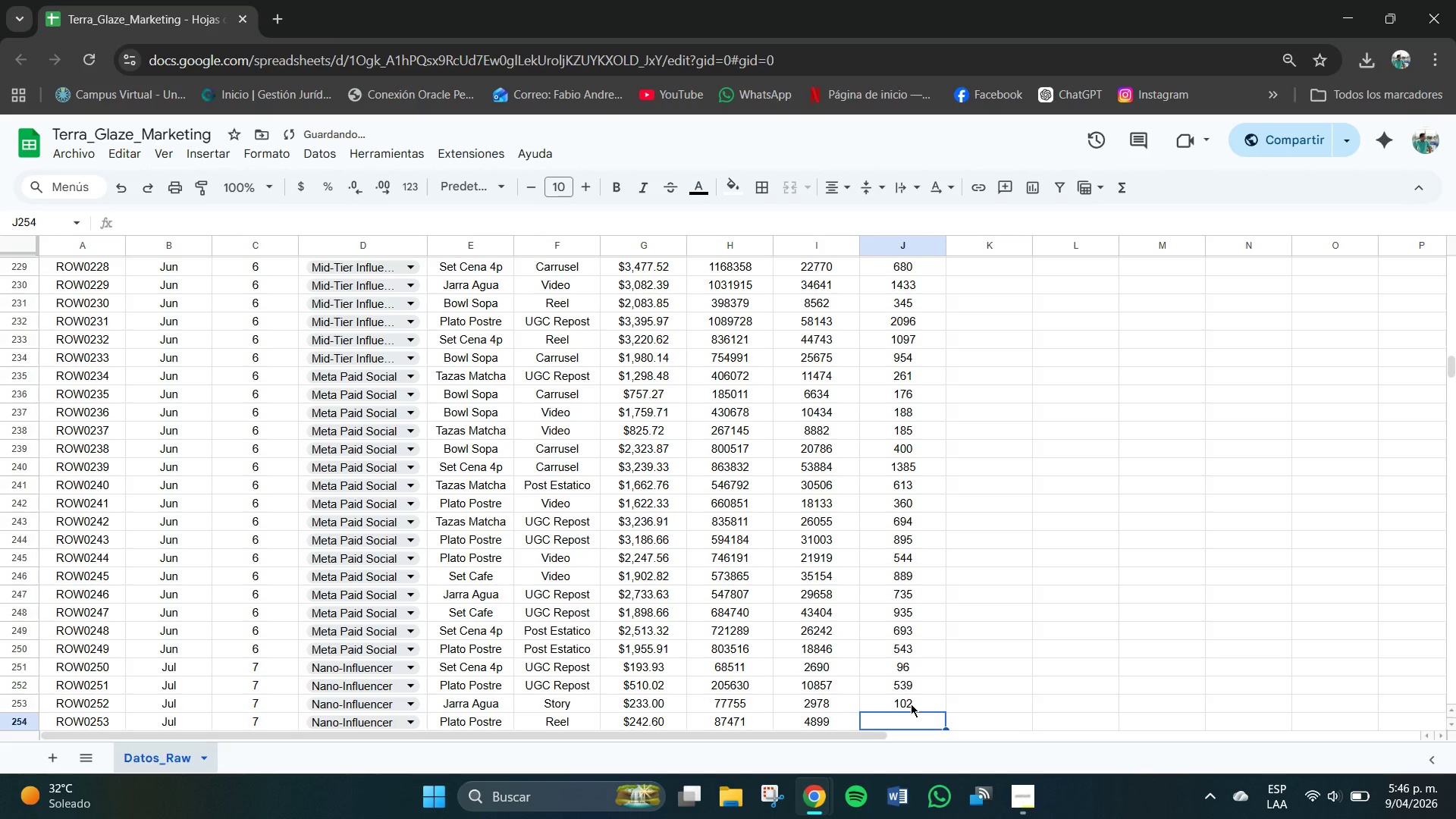 
key(Numpad1)
 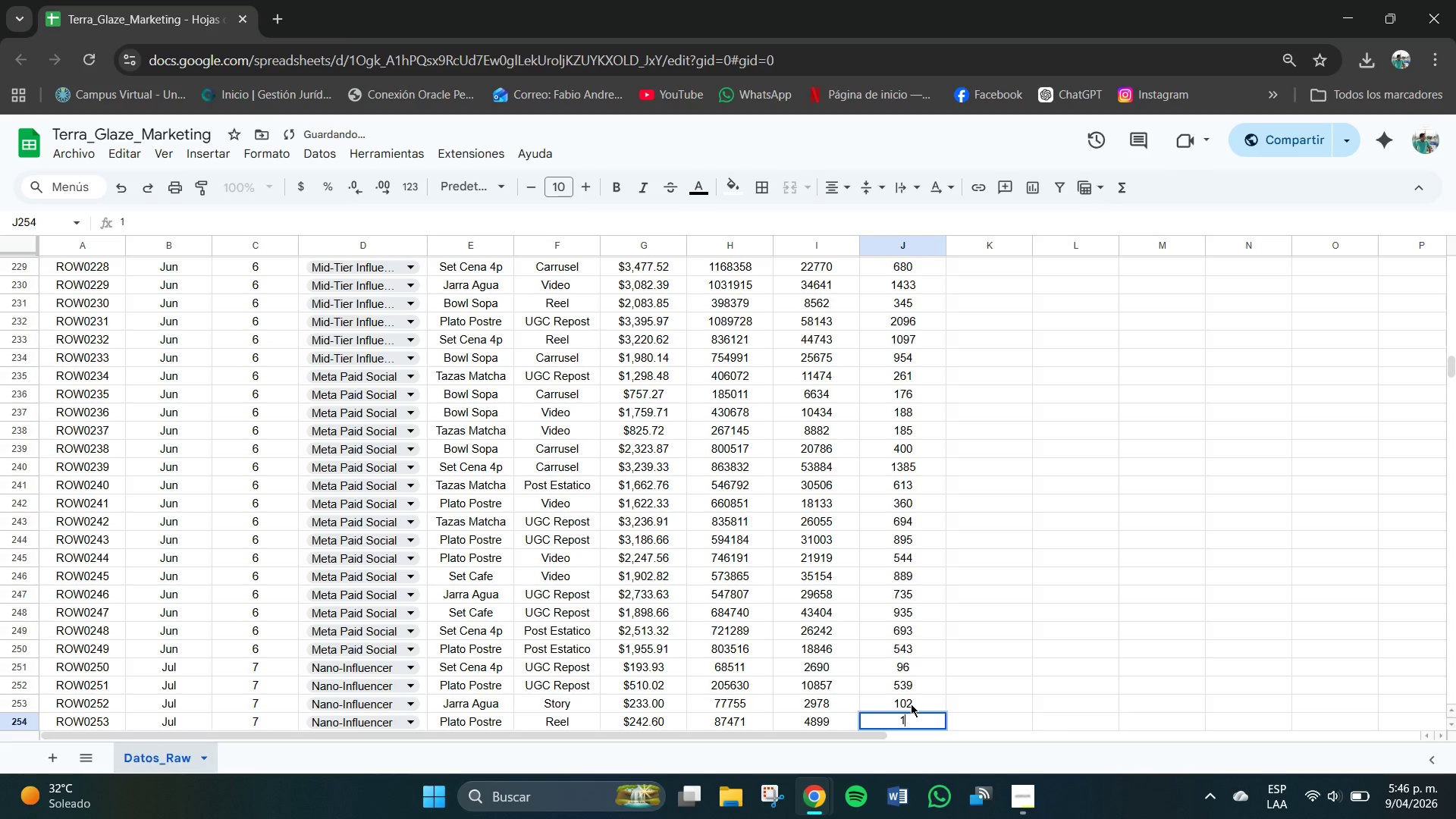 
key(Numpad4)
 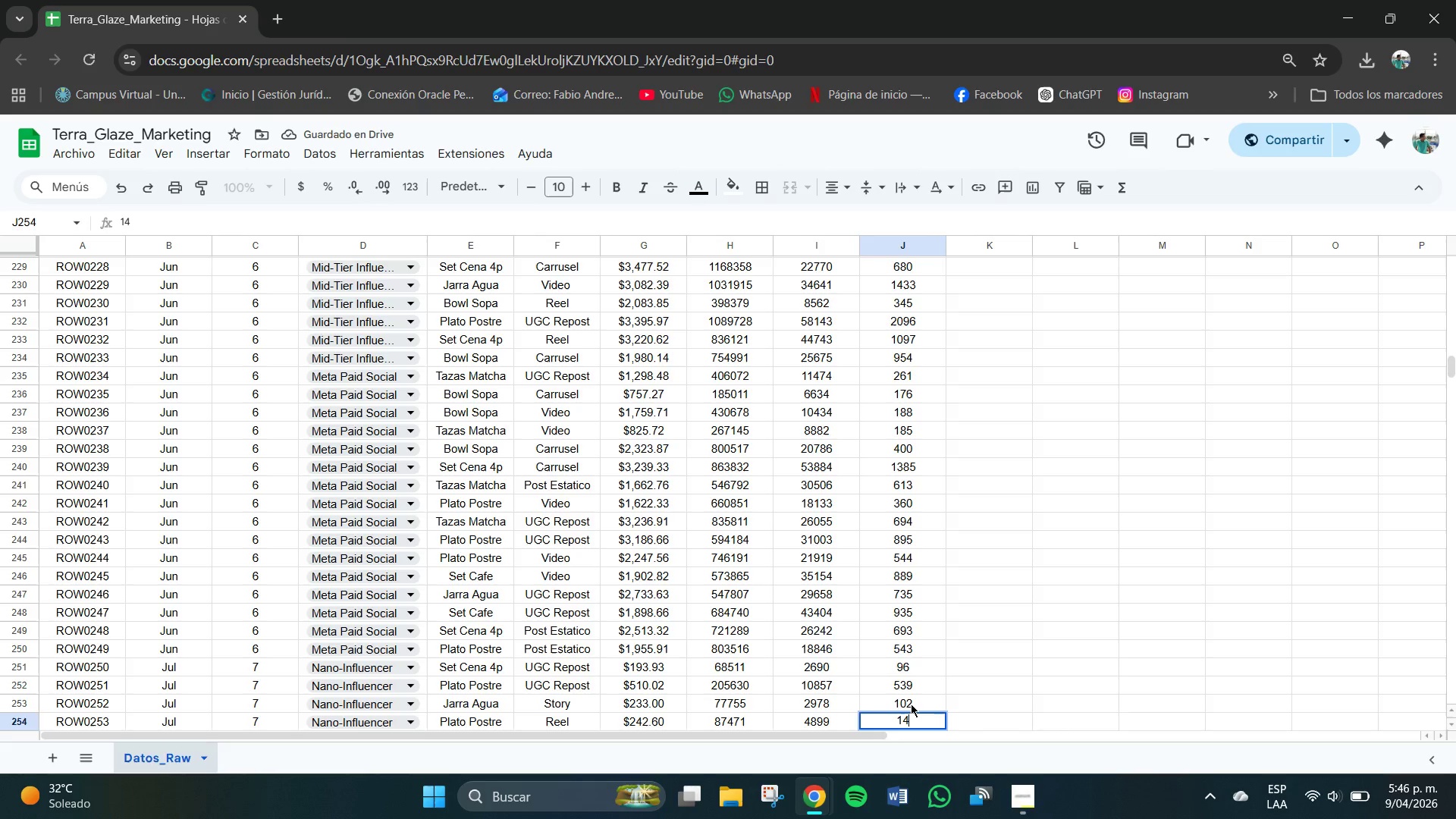 
key(Backspace)
 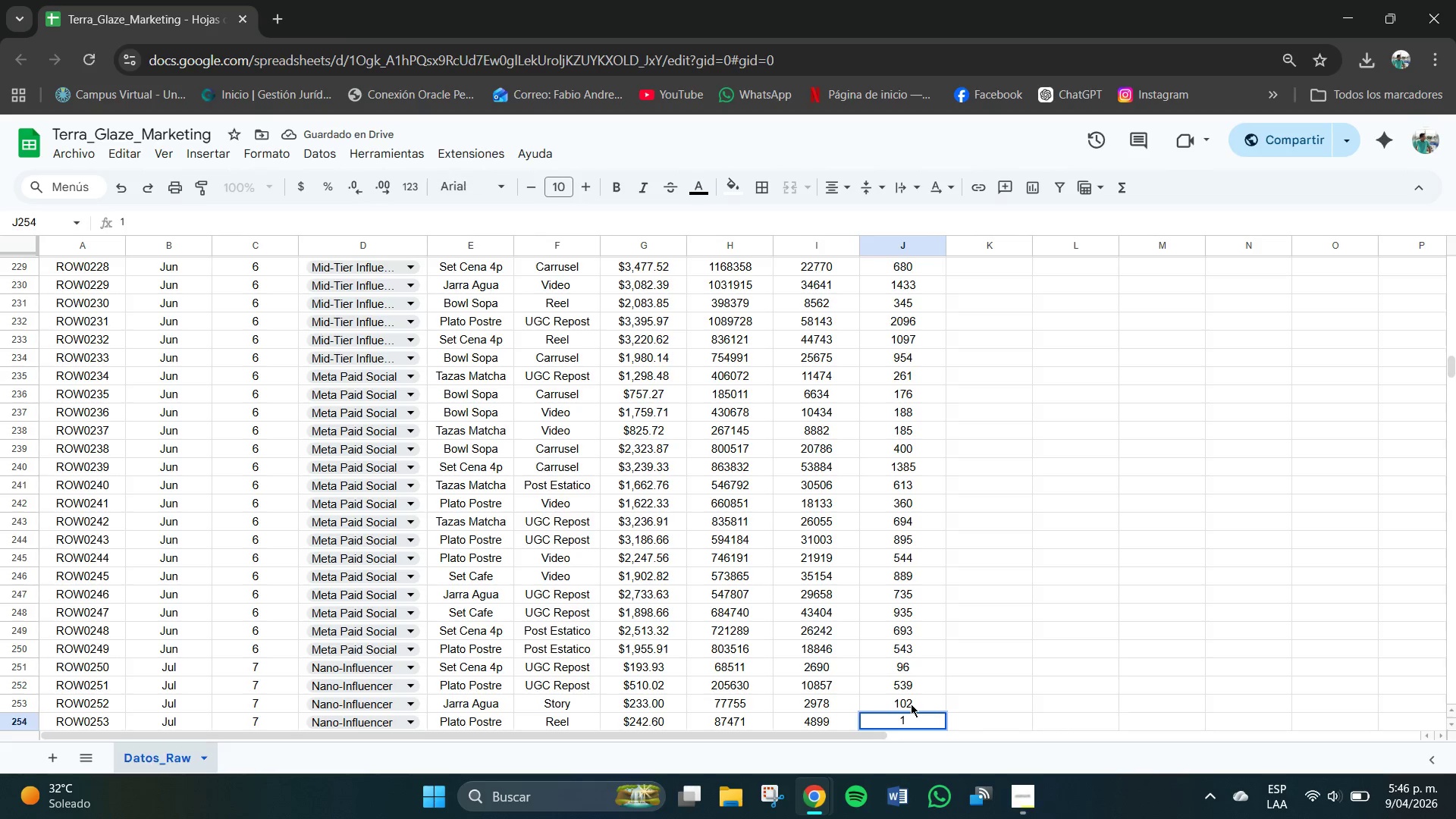 
key(Numpad7)
 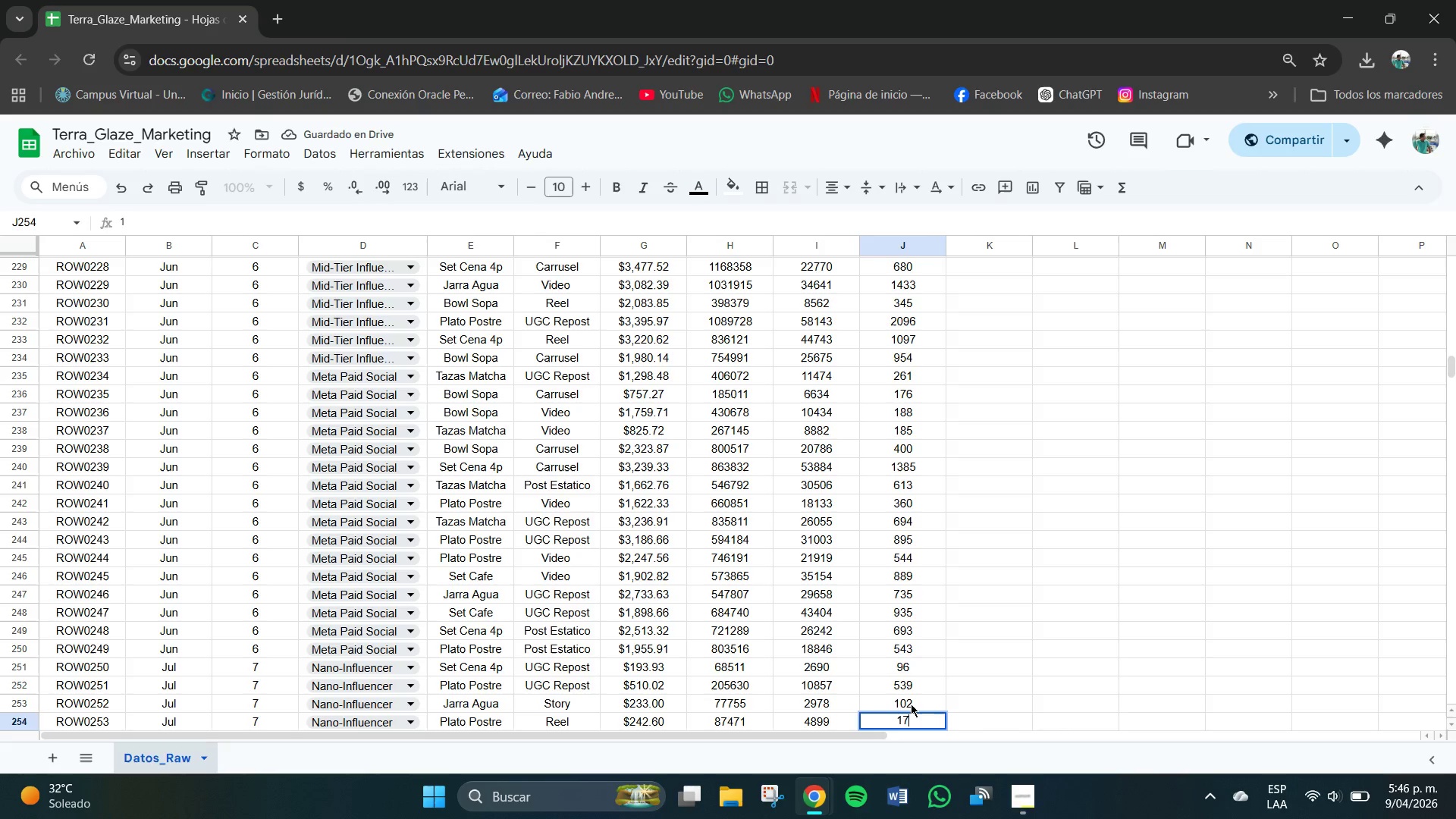 
key(Numpad4)
 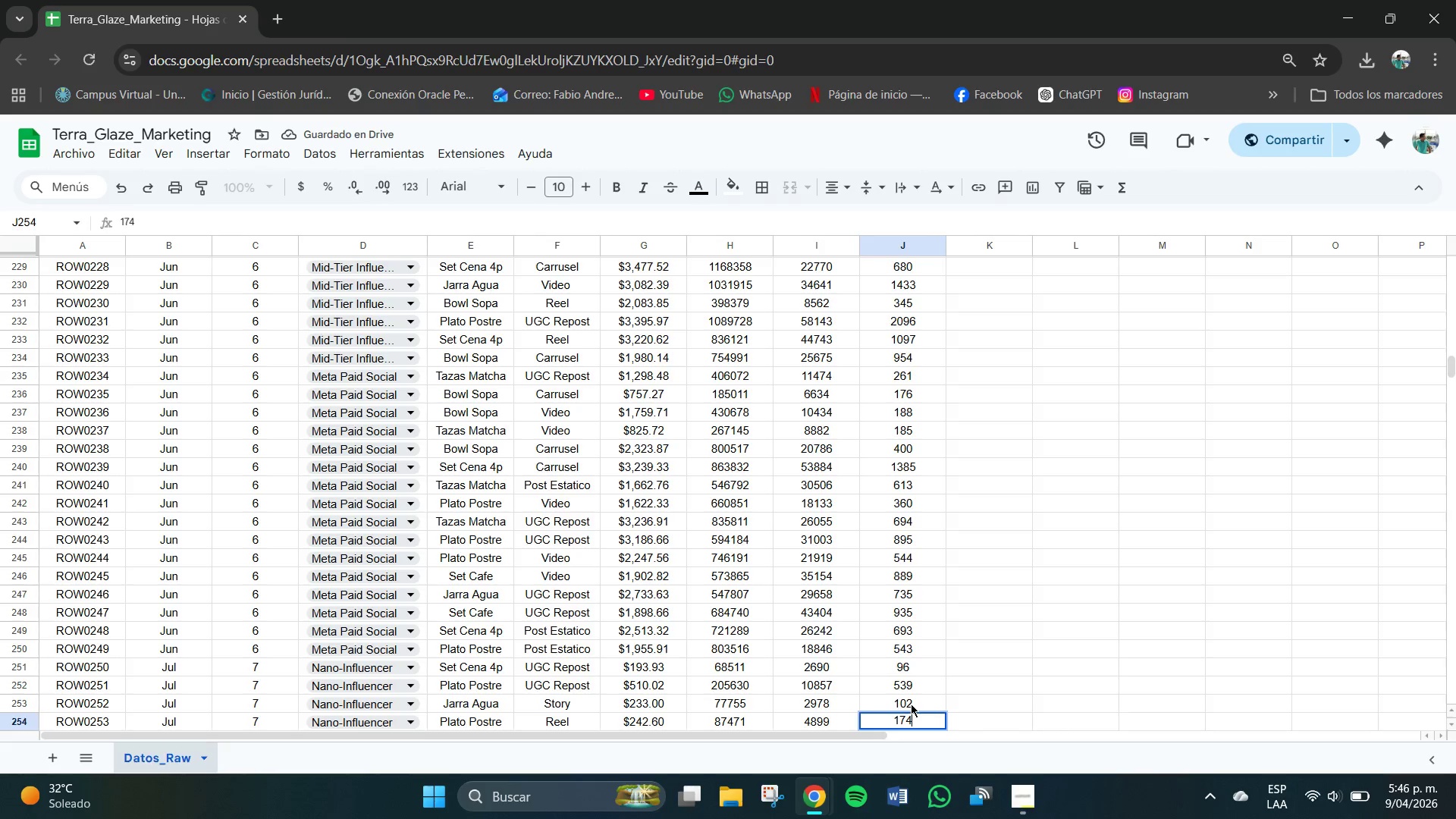 
key(NumpadEnter)
 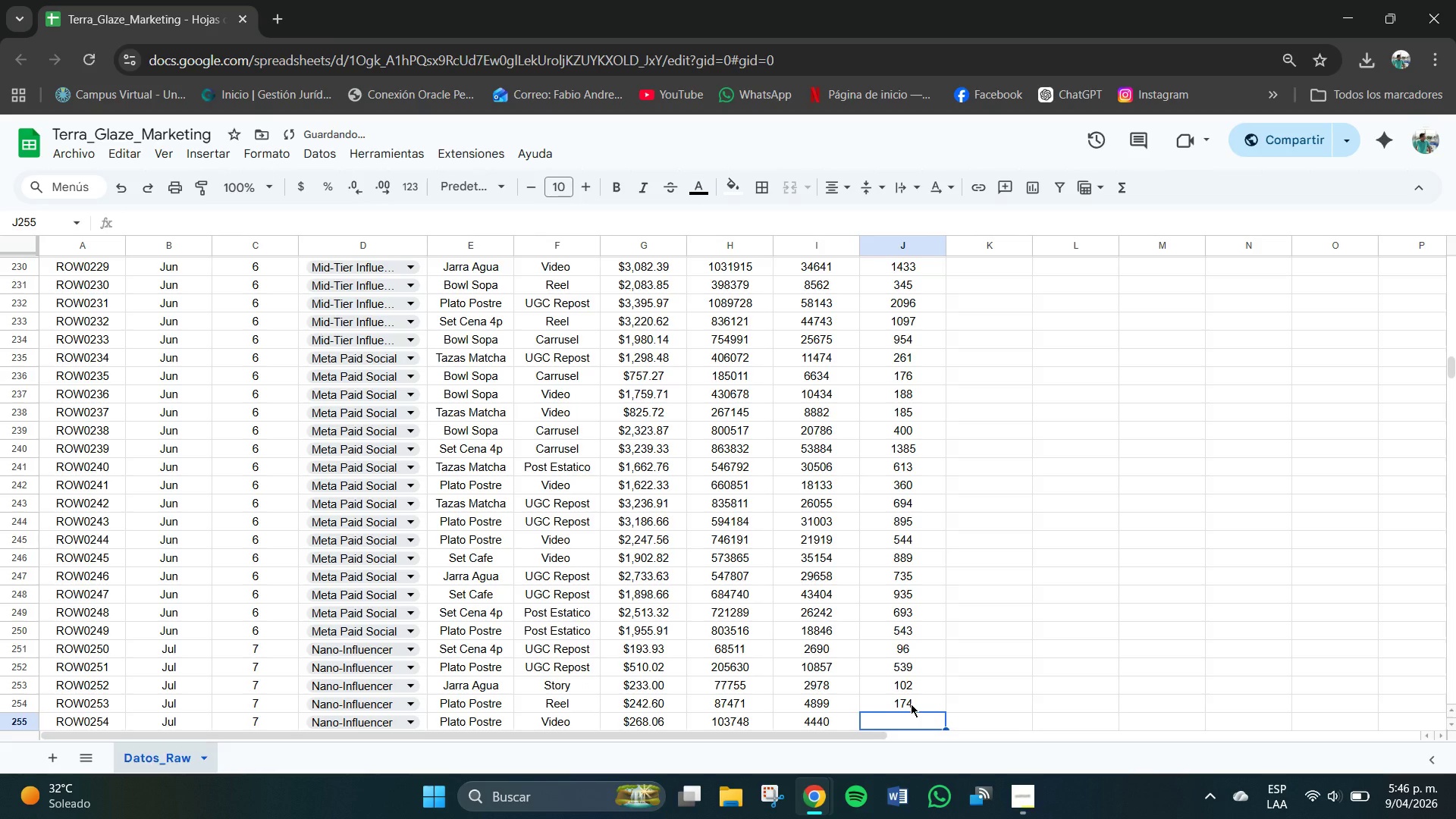 
key(Numpad2)
 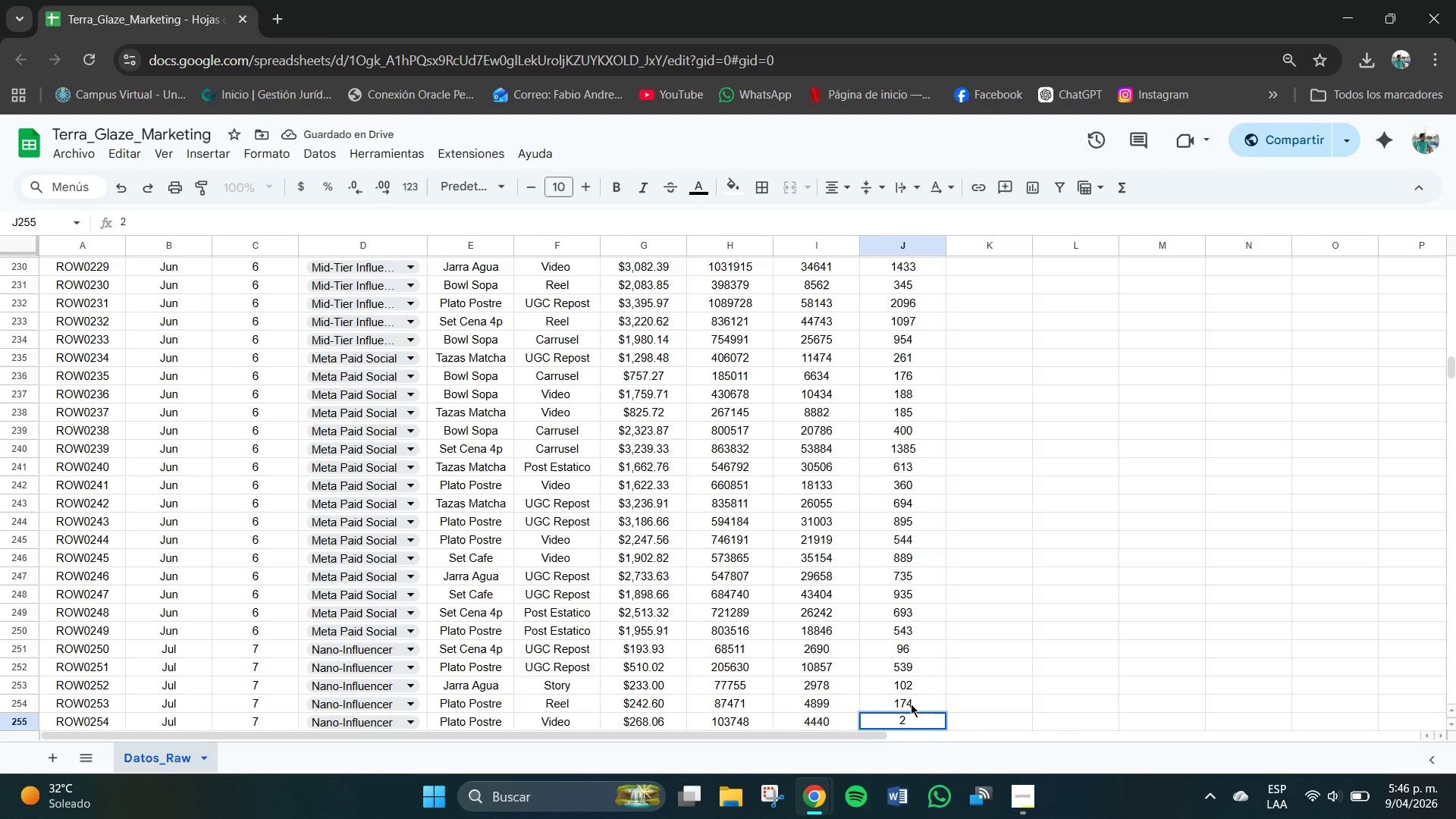 
key(Numpad3)
 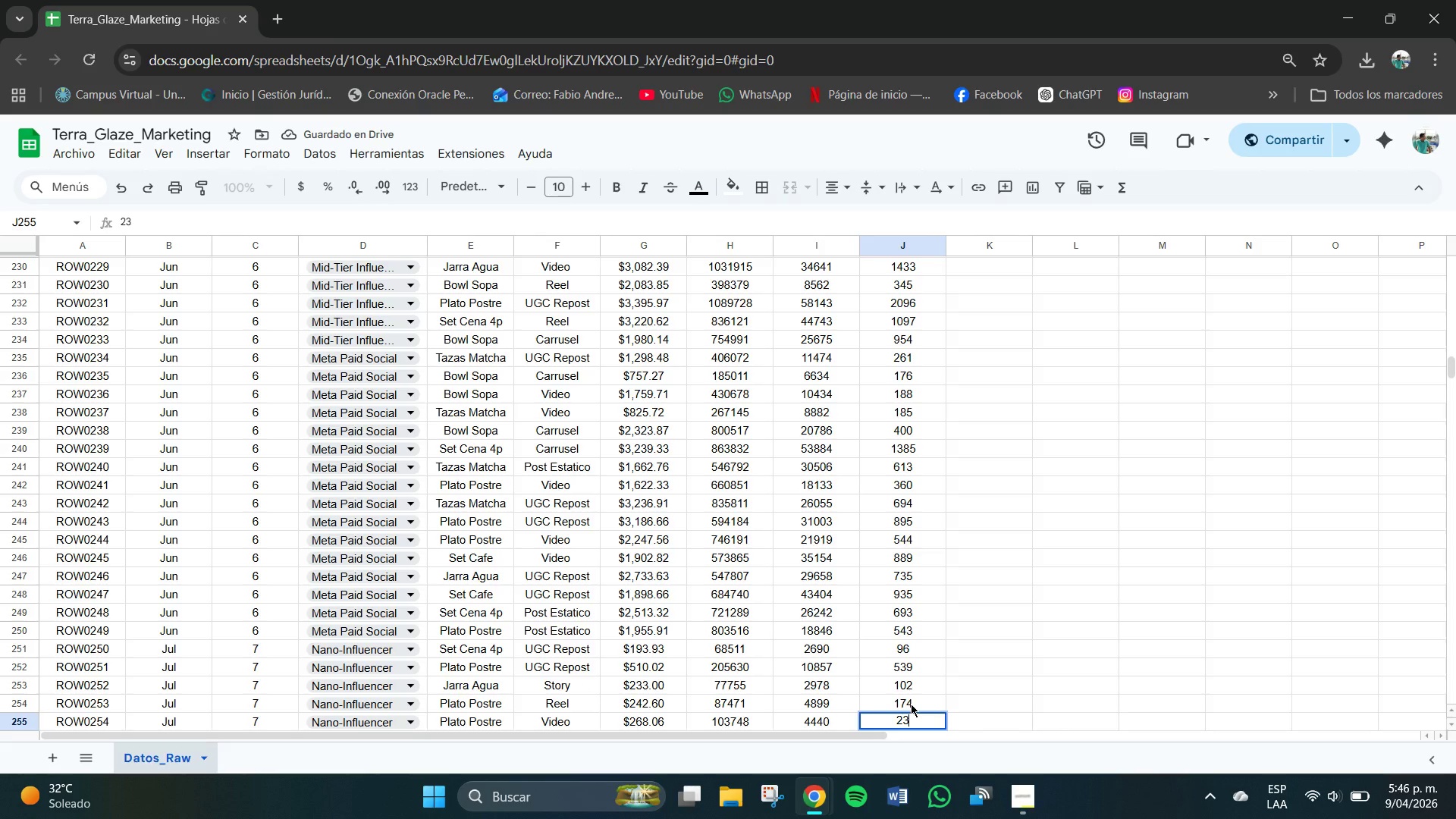 
key(Numpad7)
 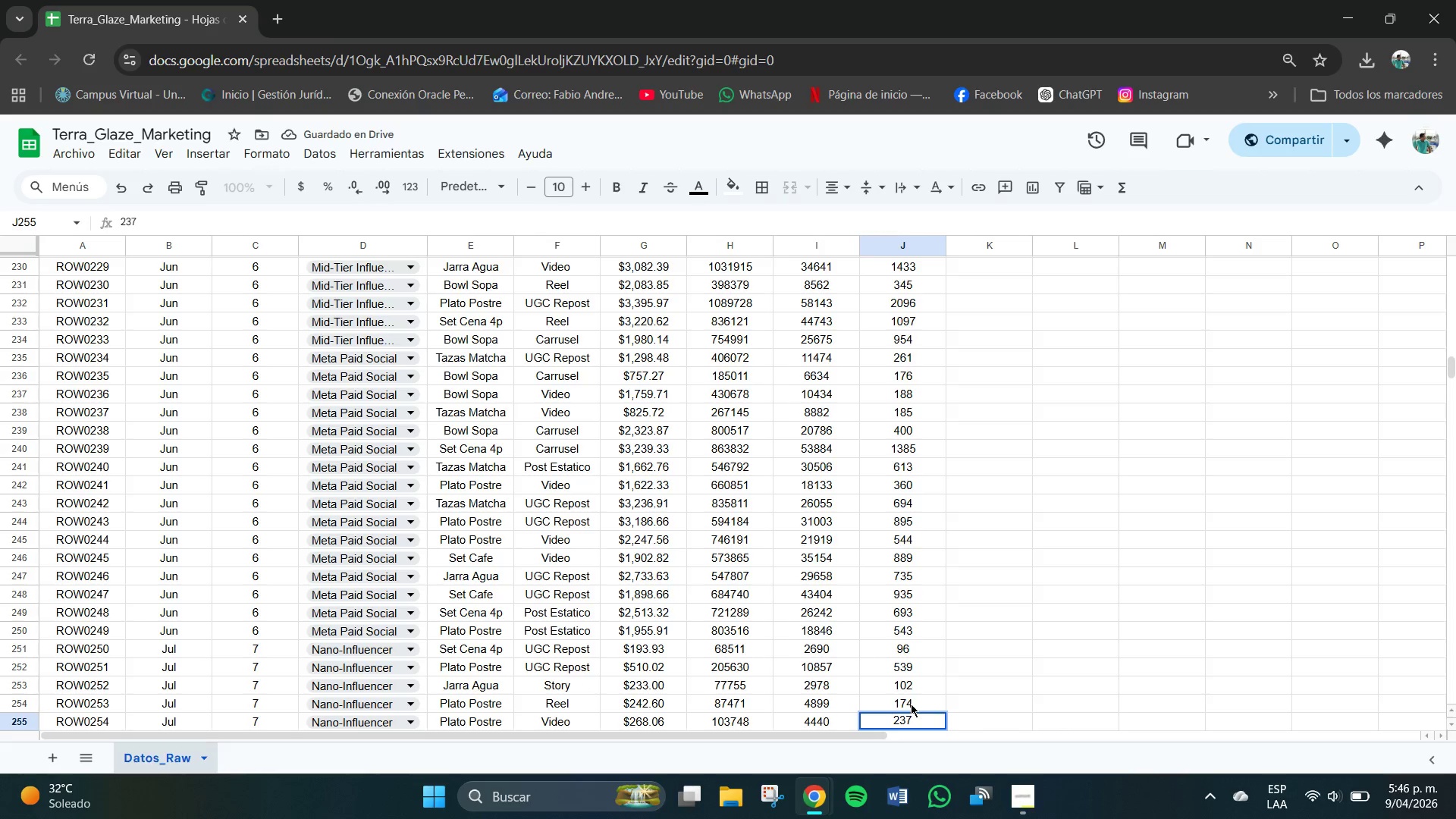 
key(NumpadEnter)
 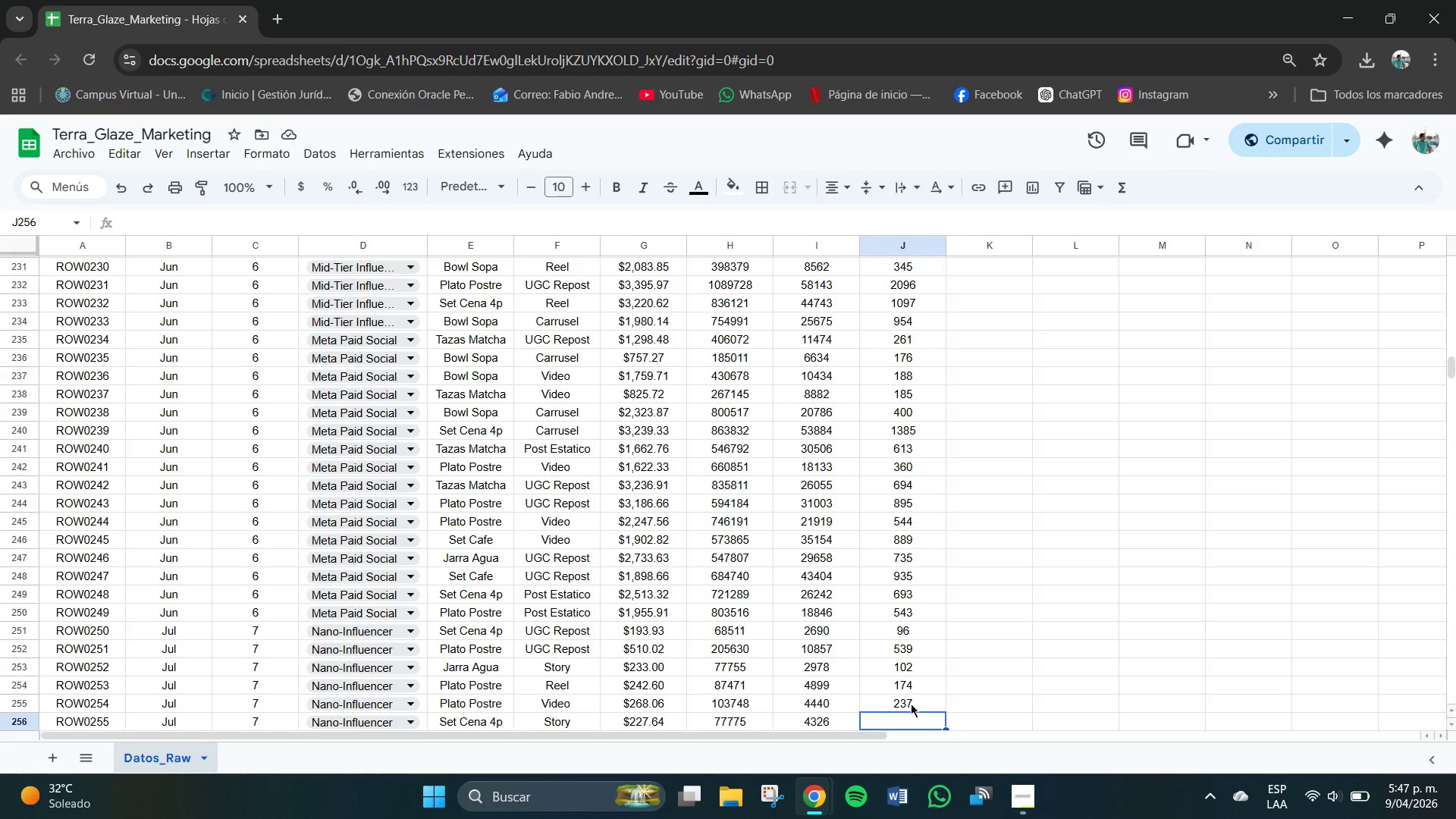 
wait(53.05)
 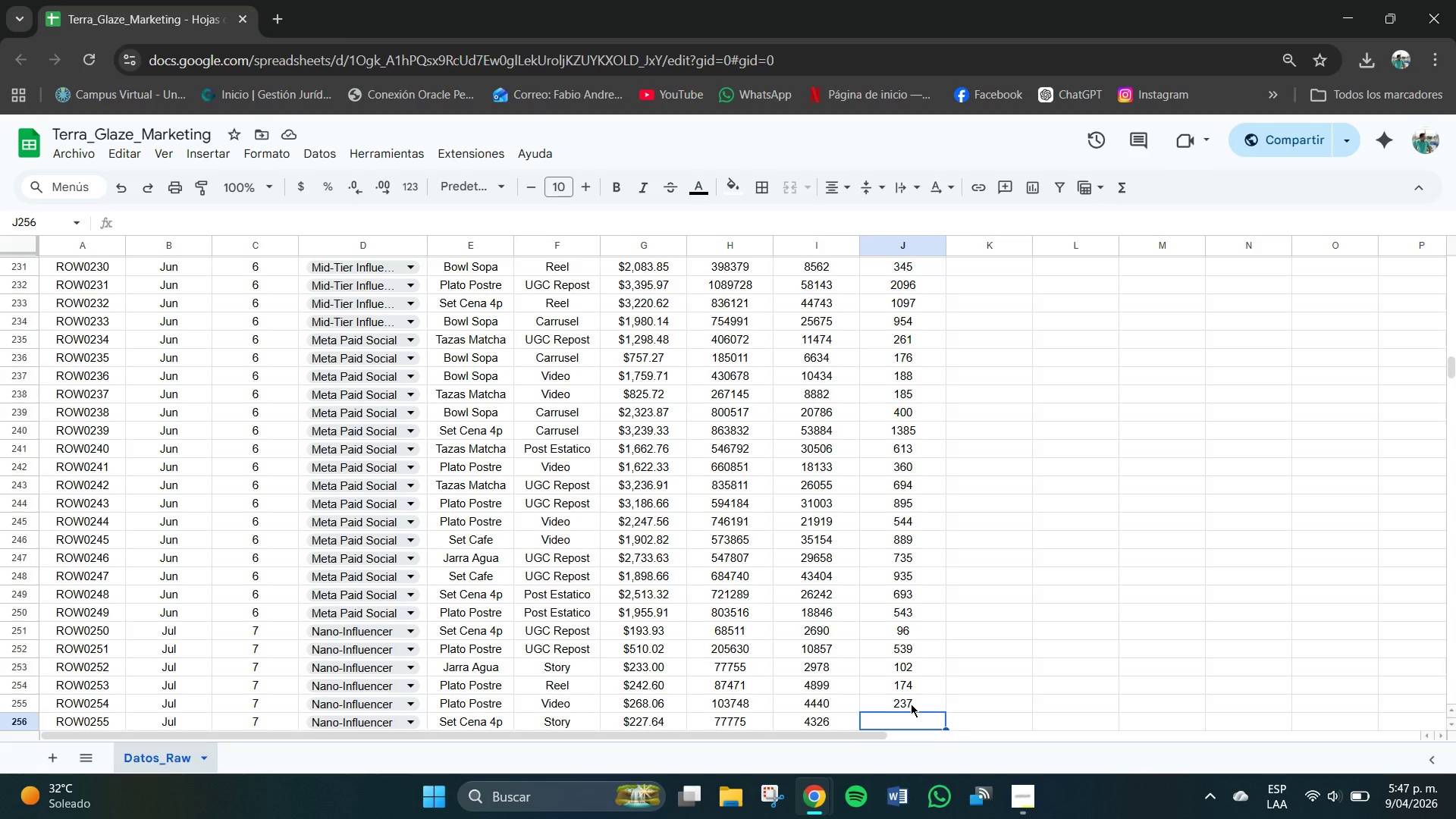 
scroll: coordinate [921, 713], scroll_direction: down, amount: 2.0
 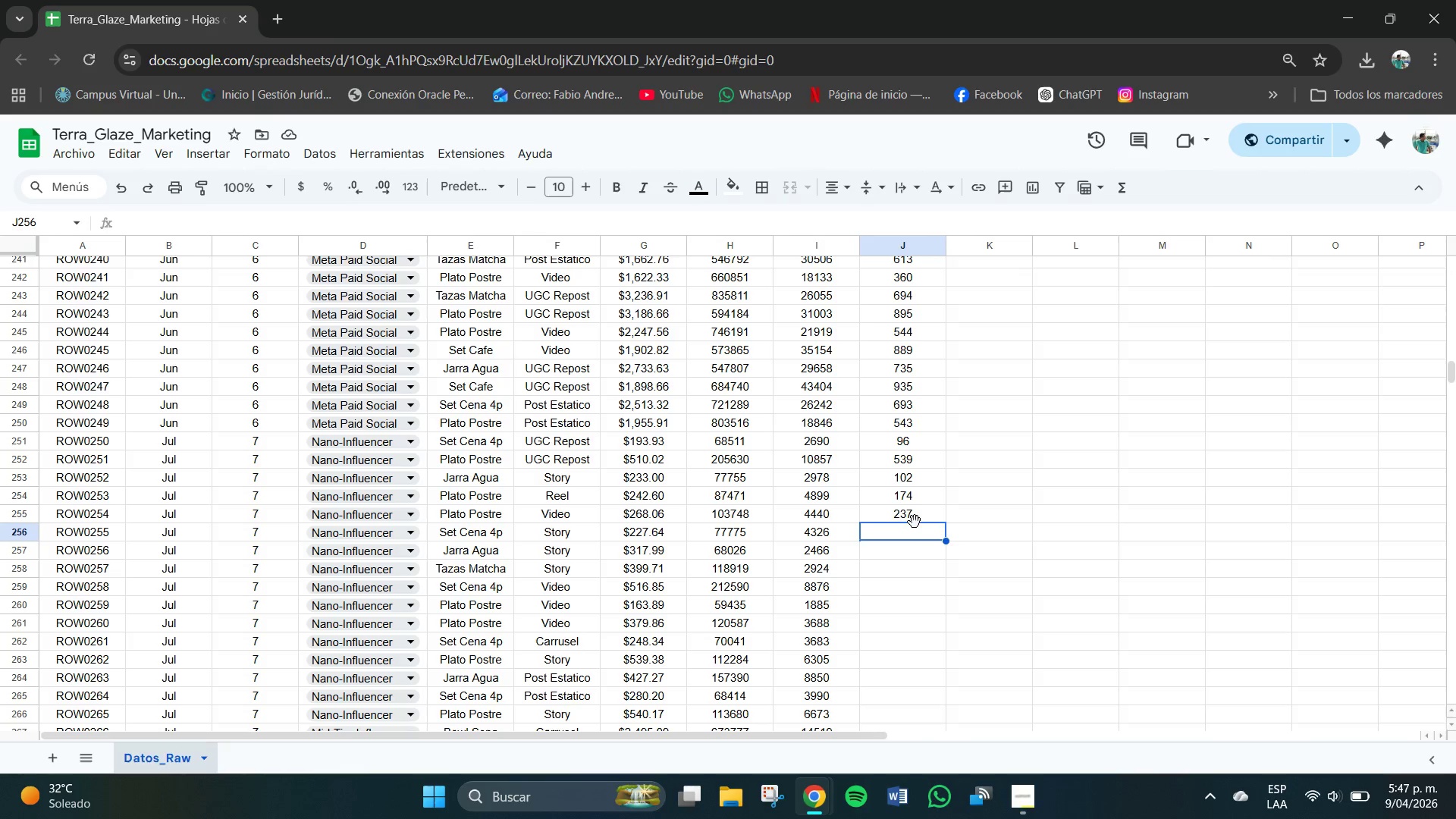 
left_click([900, 535])
 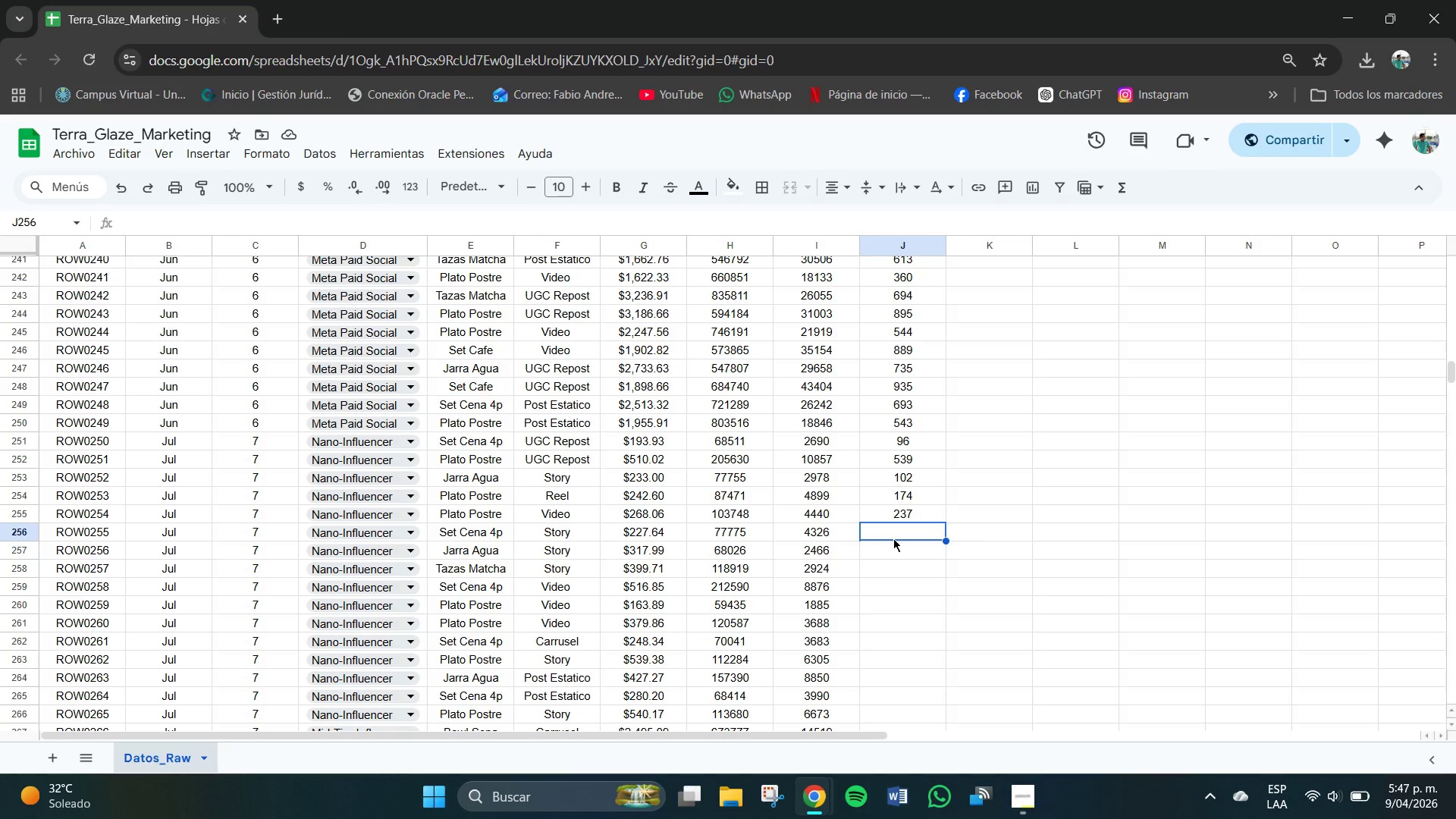 
wait(11.39)
 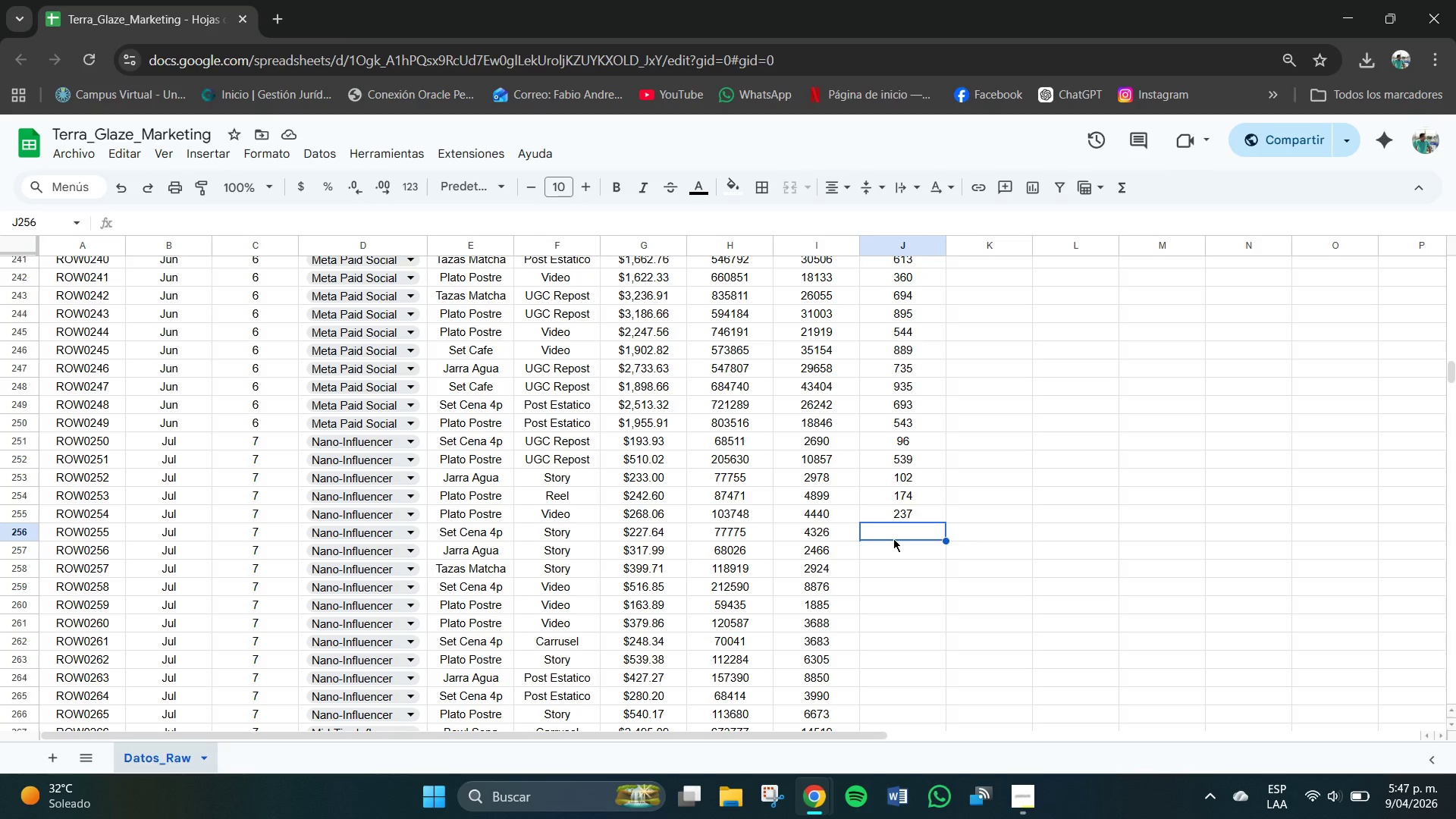 
key(Numpad2)
 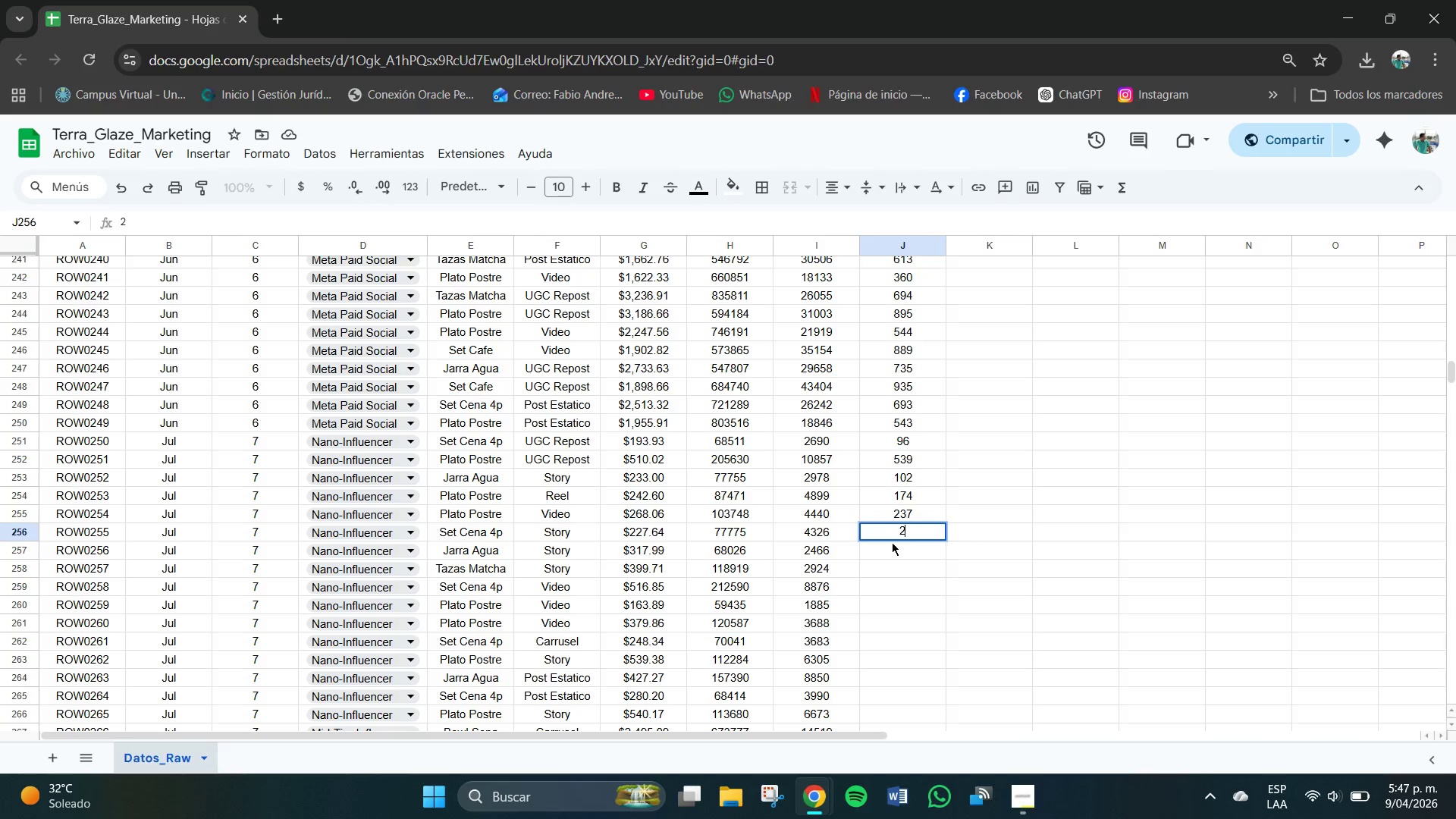 
key(Numpad6)
 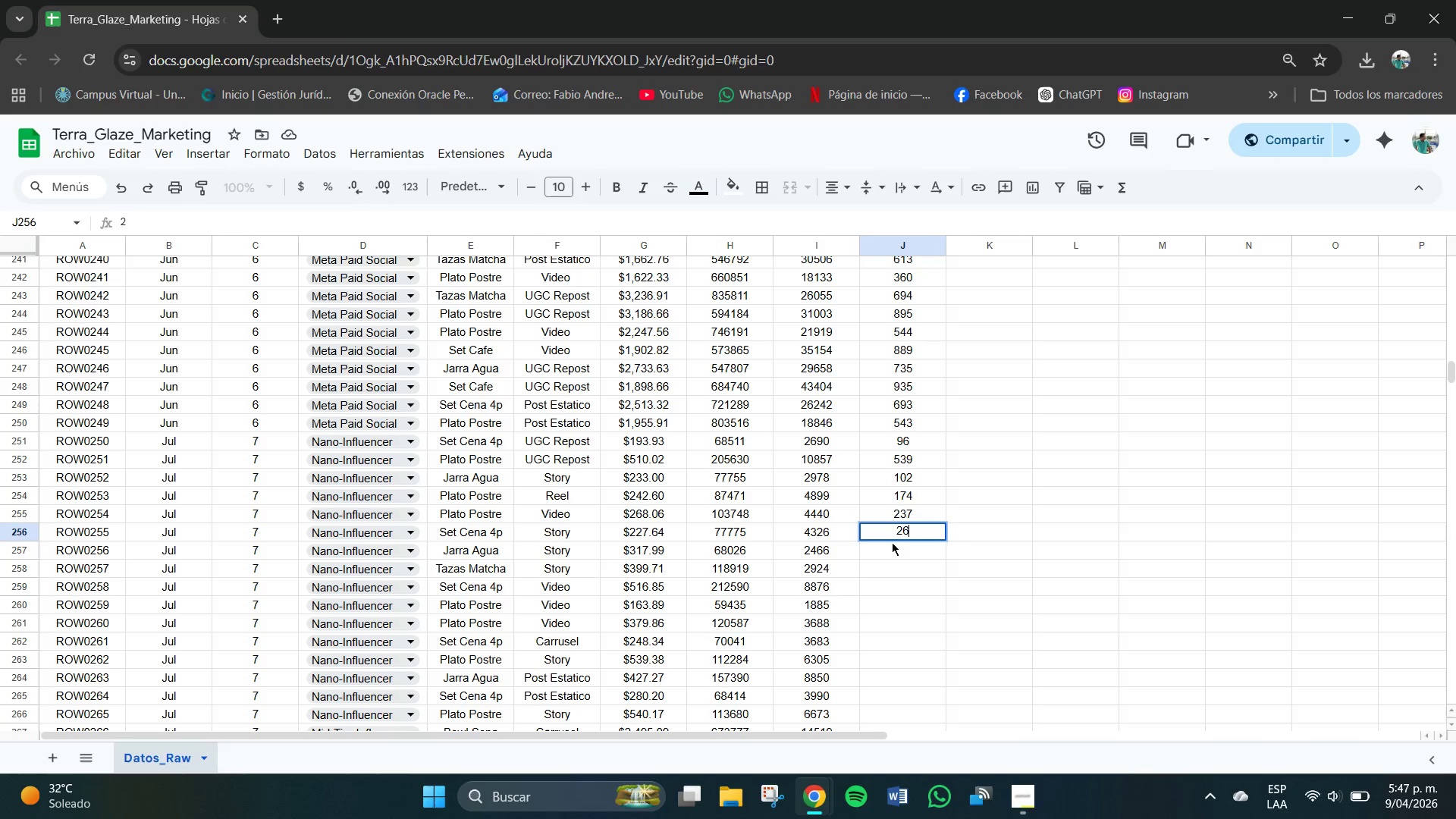 
key(Numpad9)
 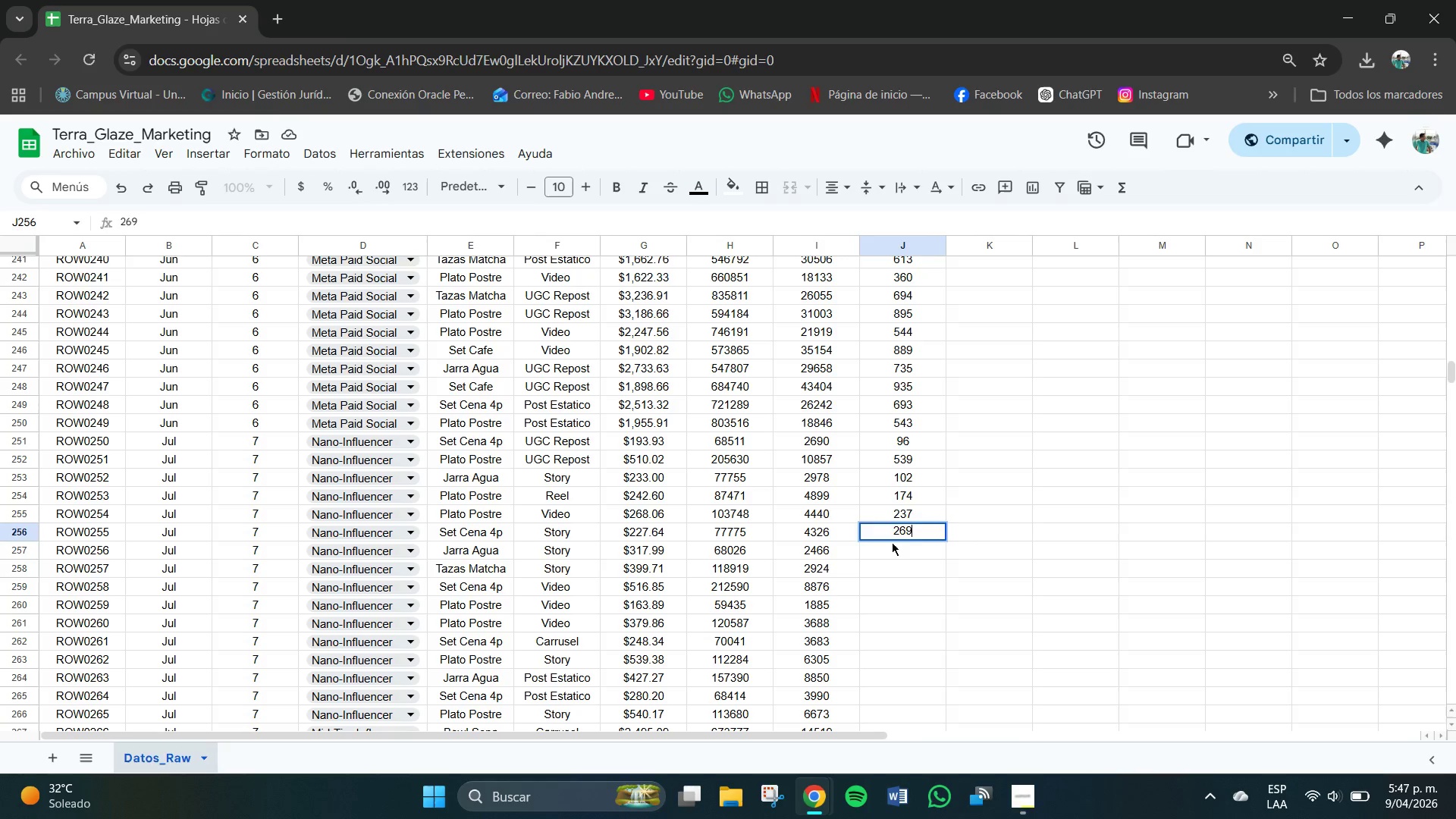 
key(NumpadEnter)
 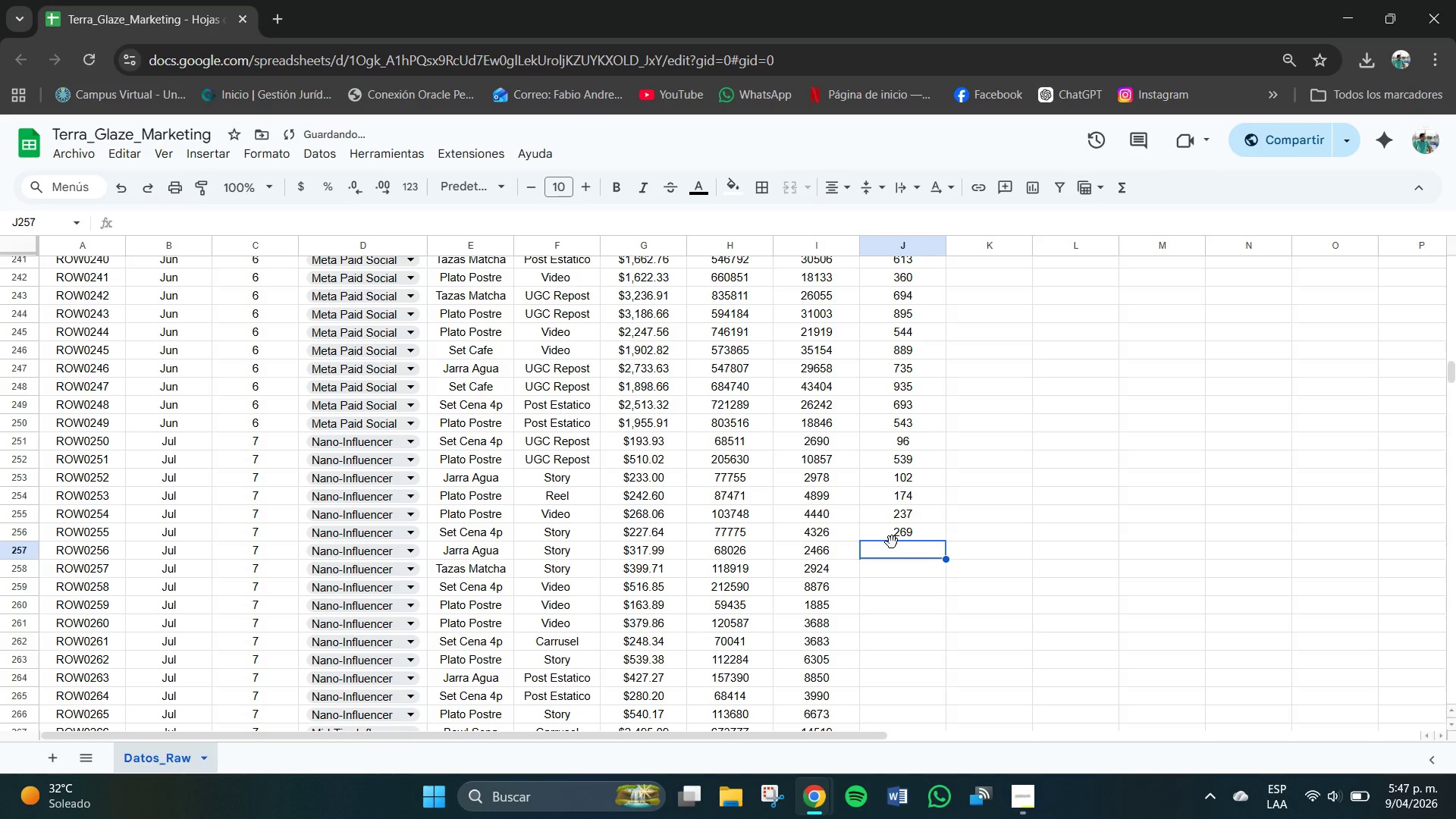 
key(Numpad1)
 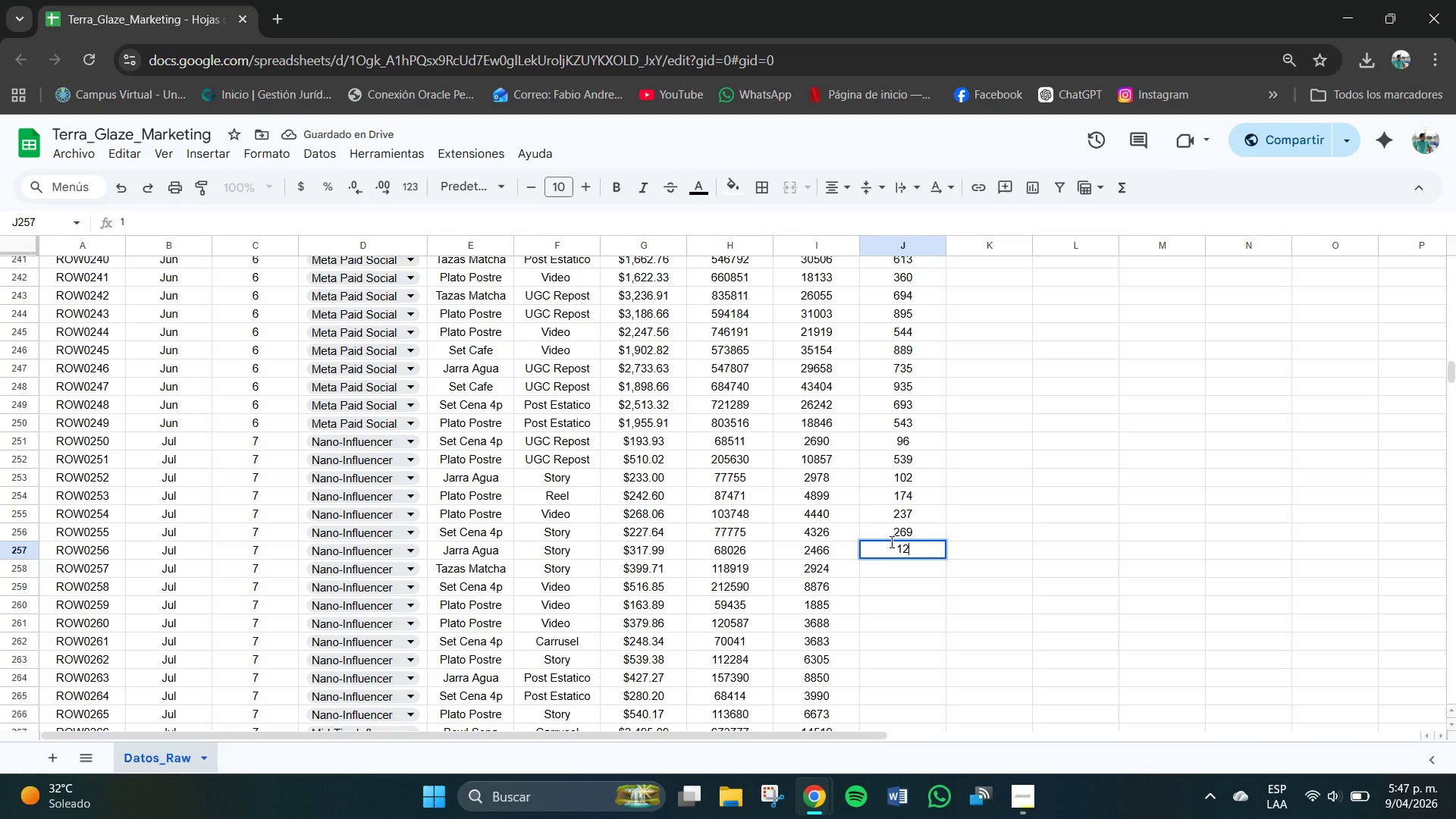 
key(Numpad2)
 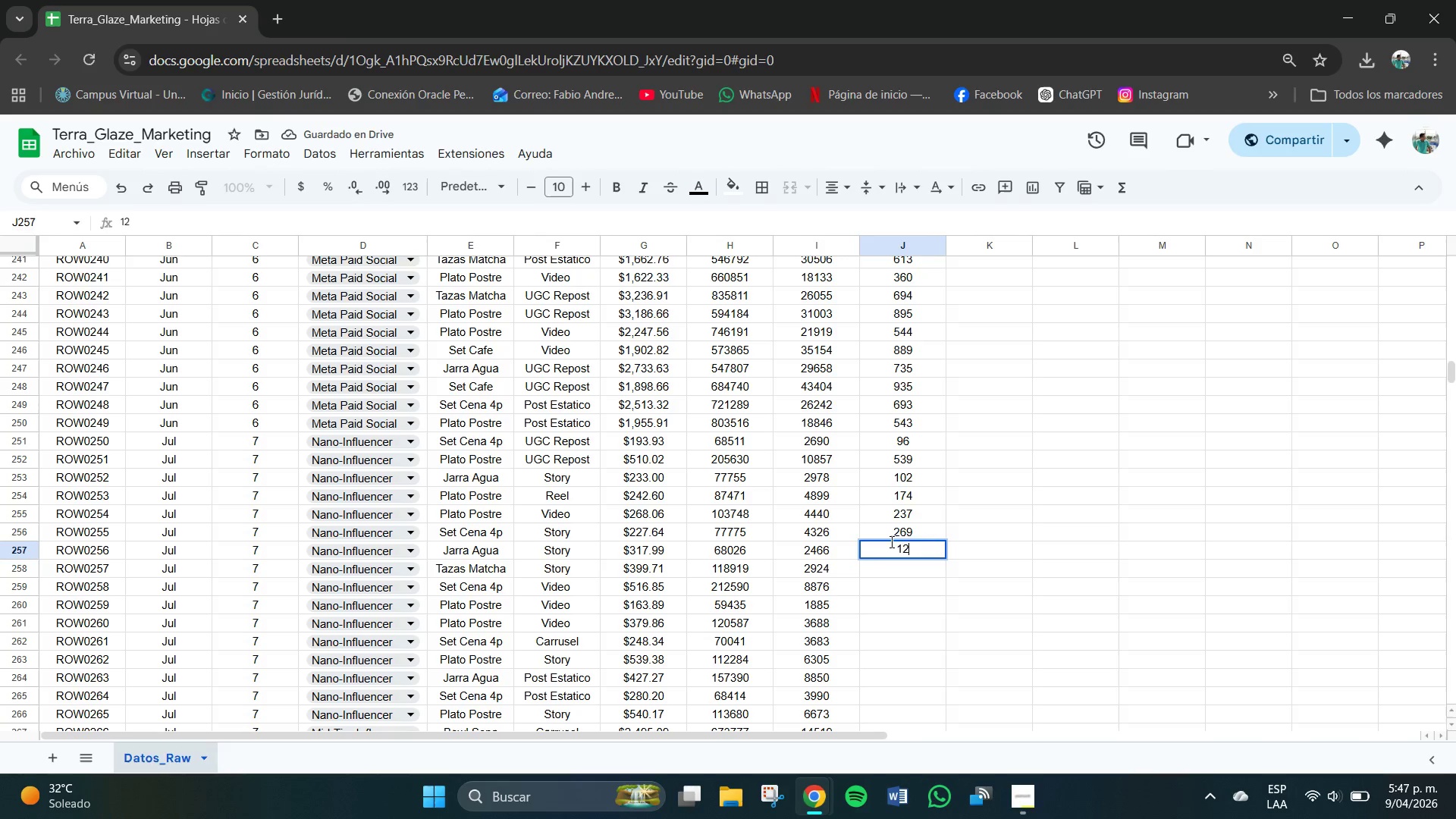 
key(Numpad8)
 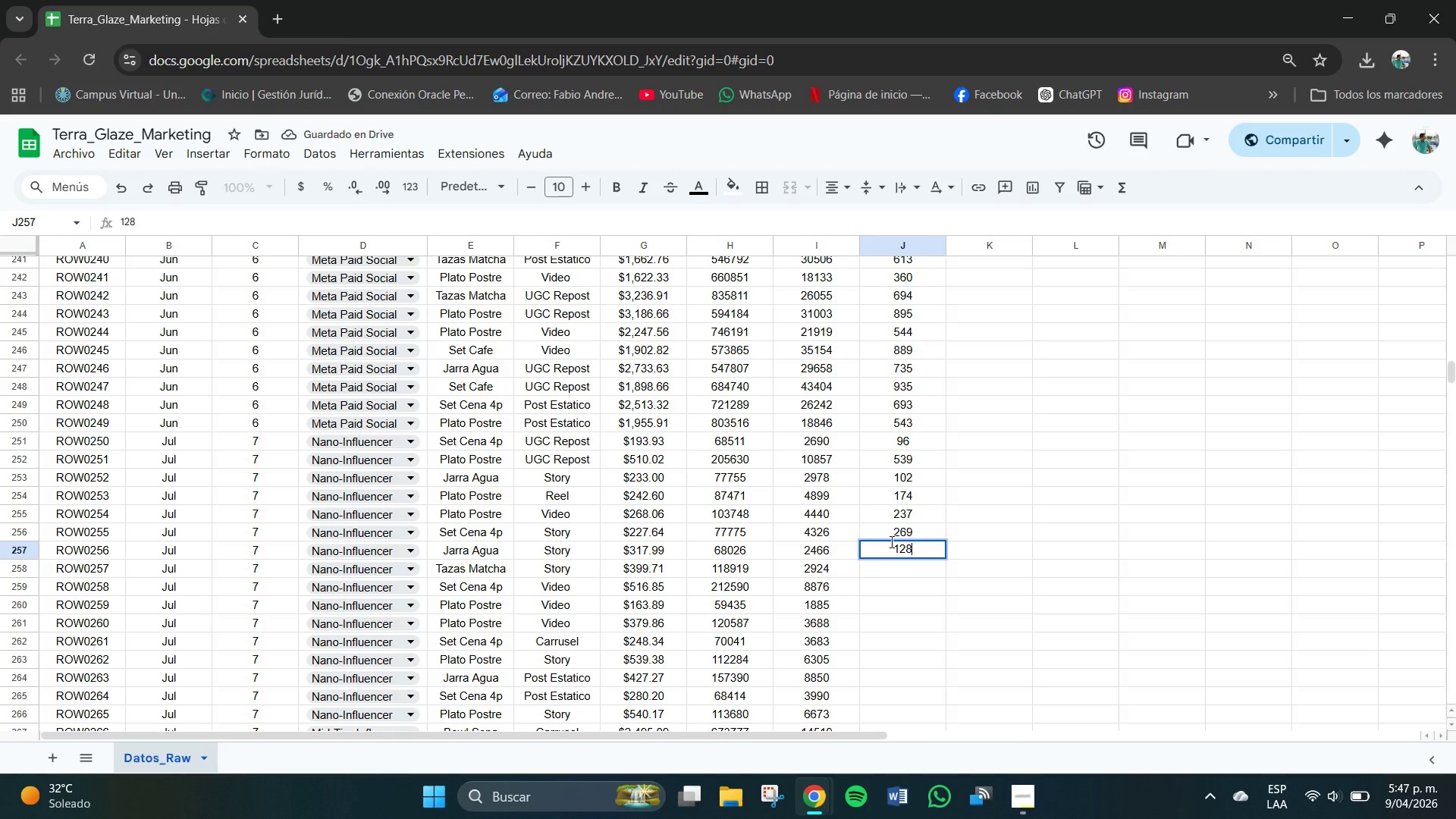 
key(NumpadEnter)
 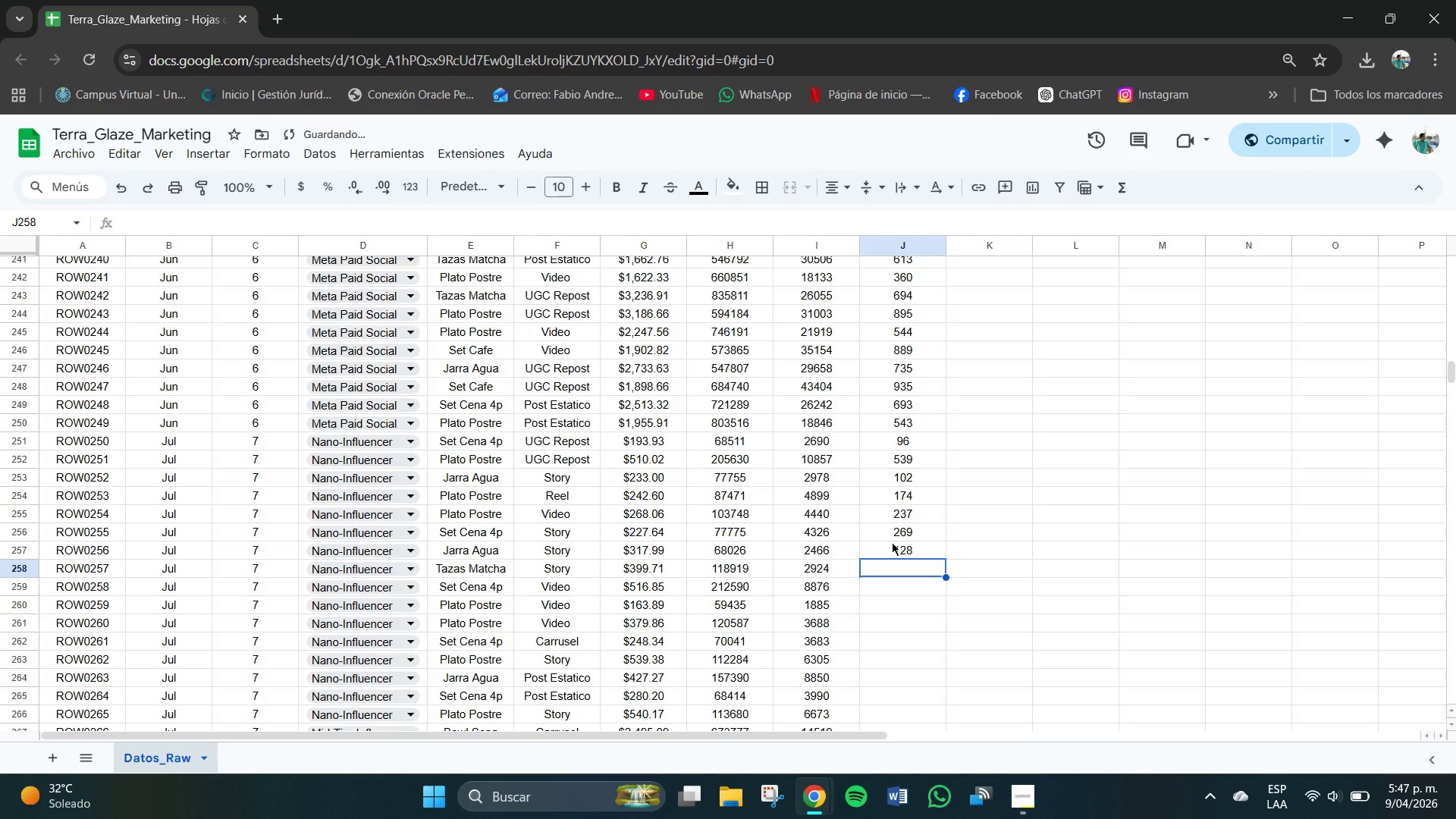 
key(Numpad1)
 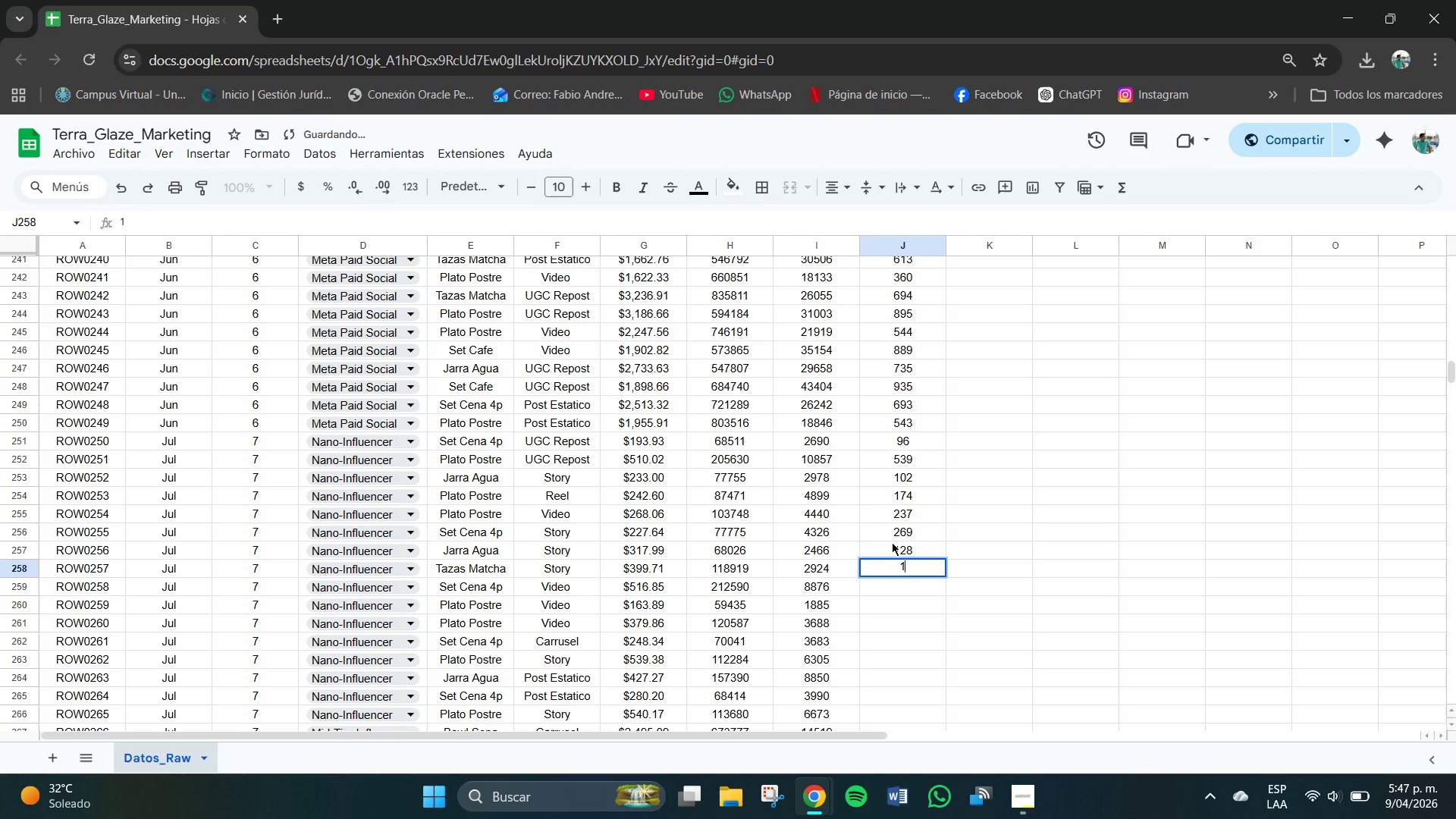 
key(Numpad2)
 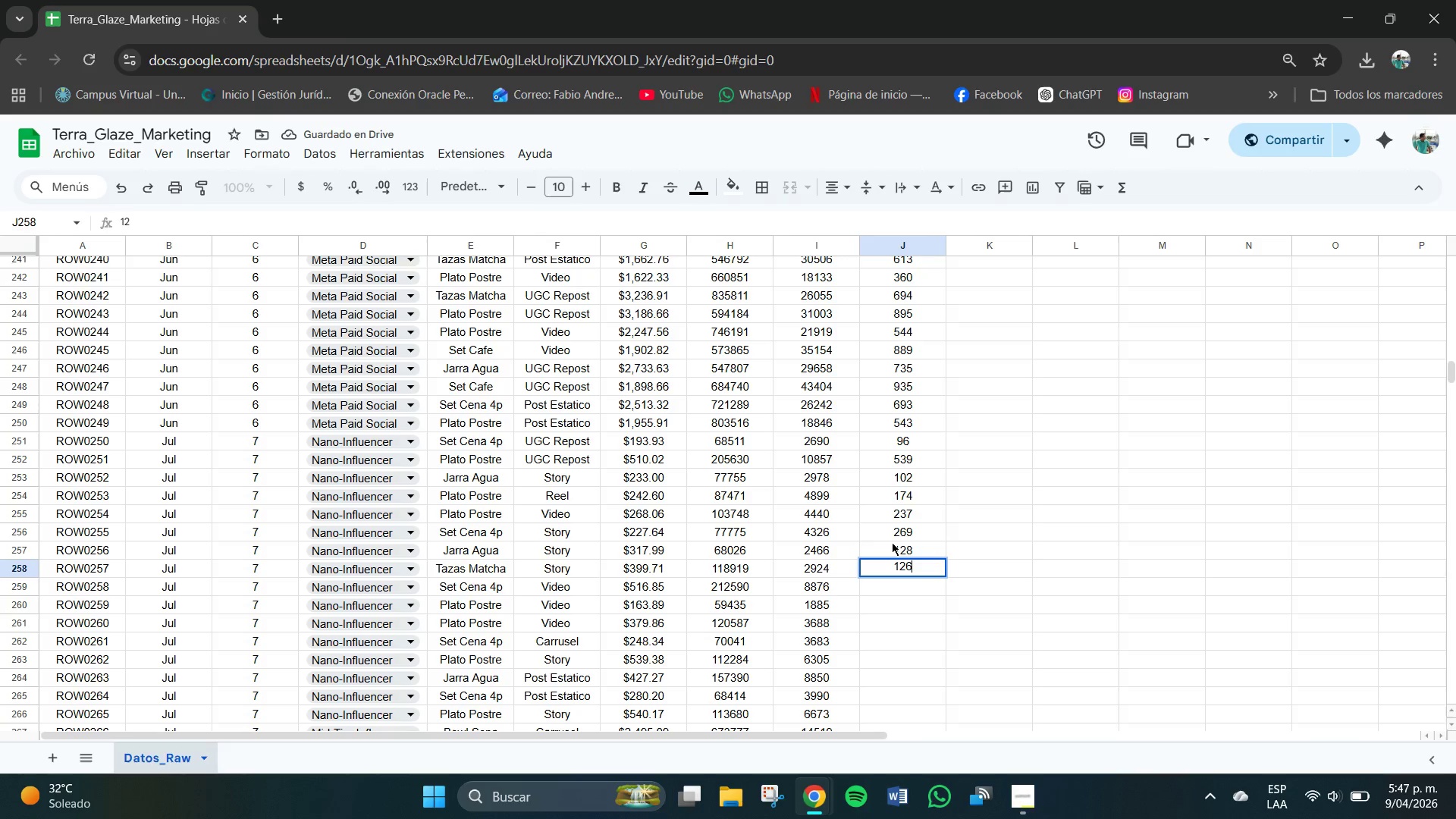 
key(Numpad6)
 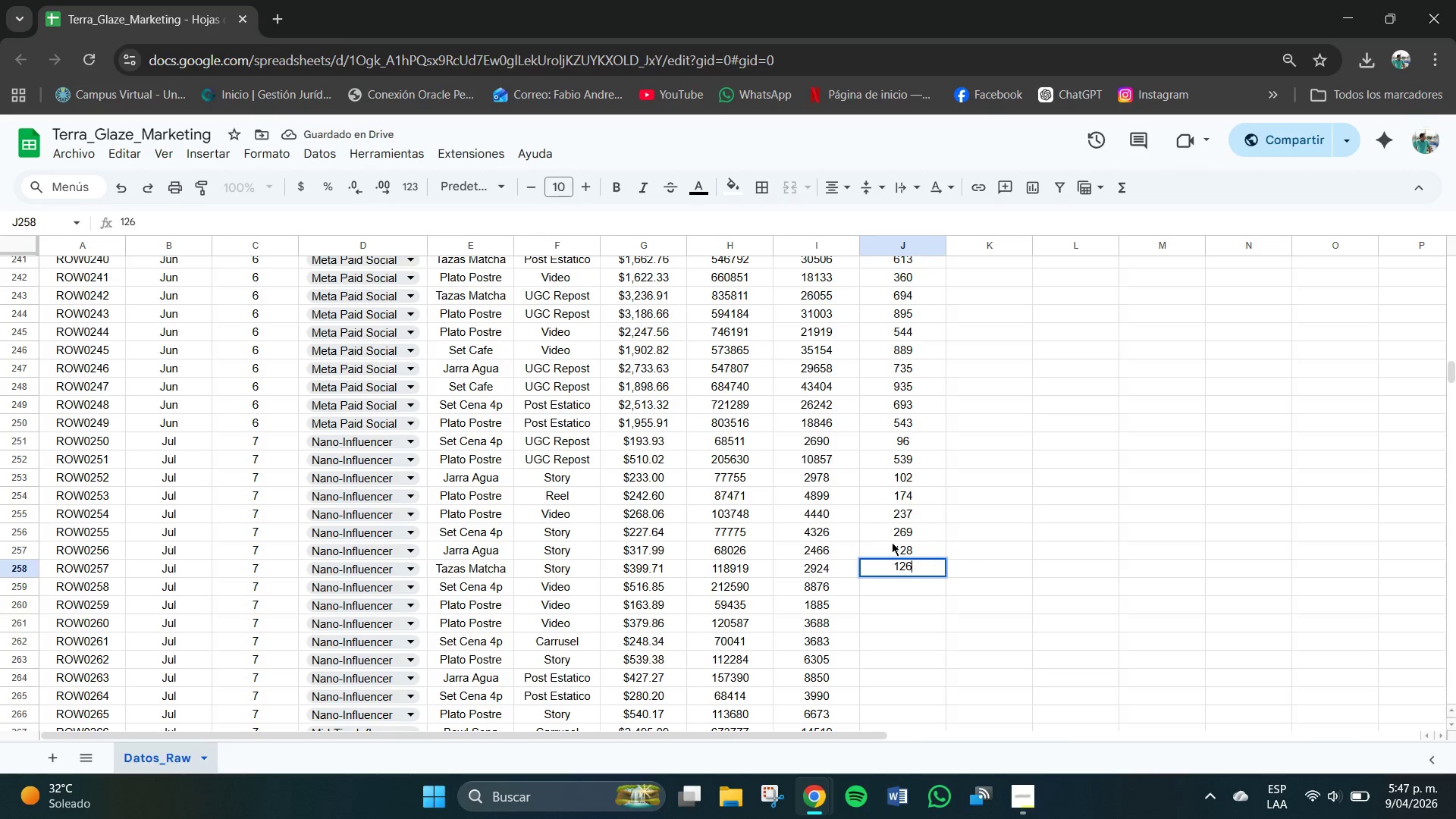 
key(NumpadEnter)
 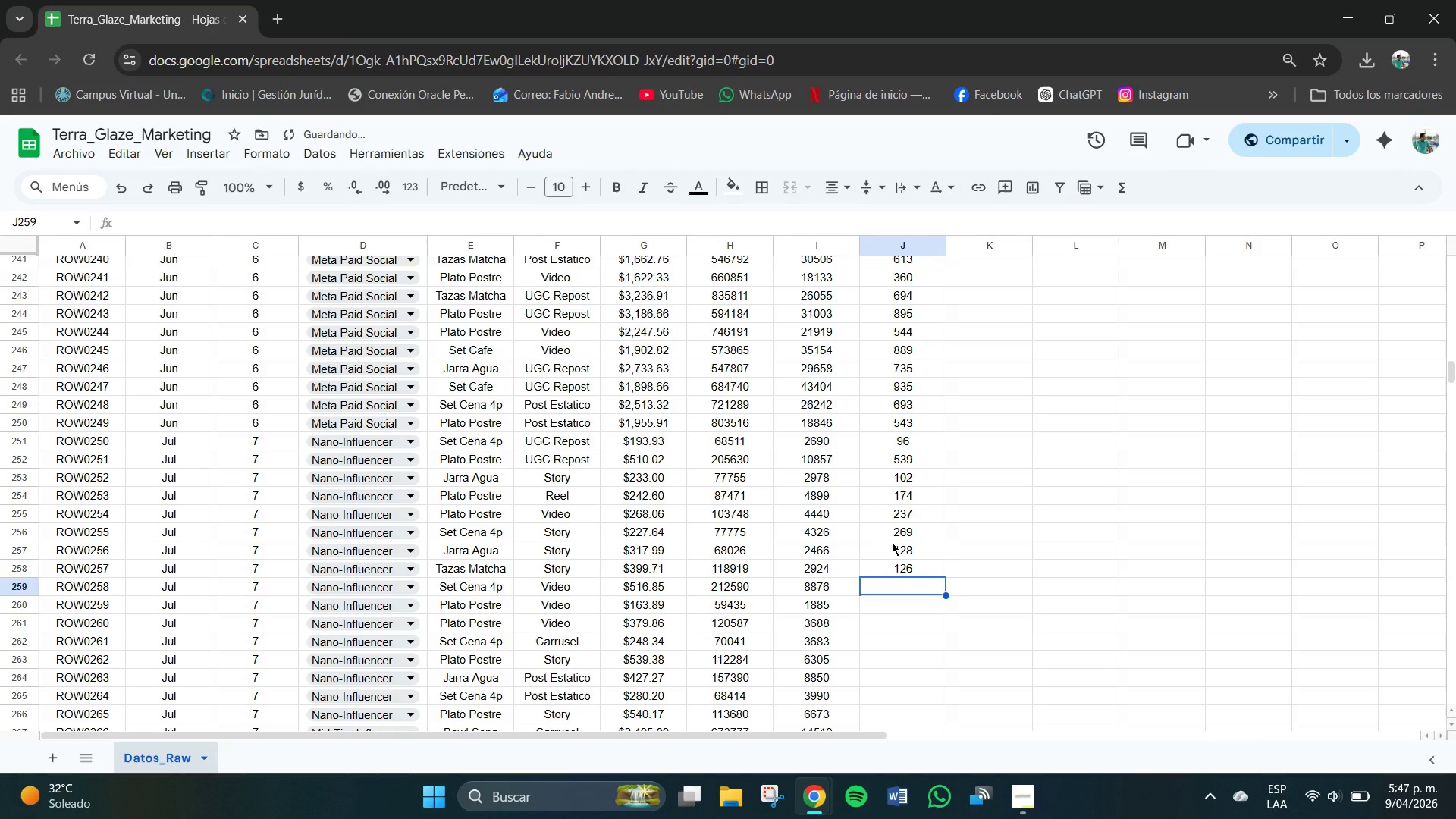 
key(Numpad4)
 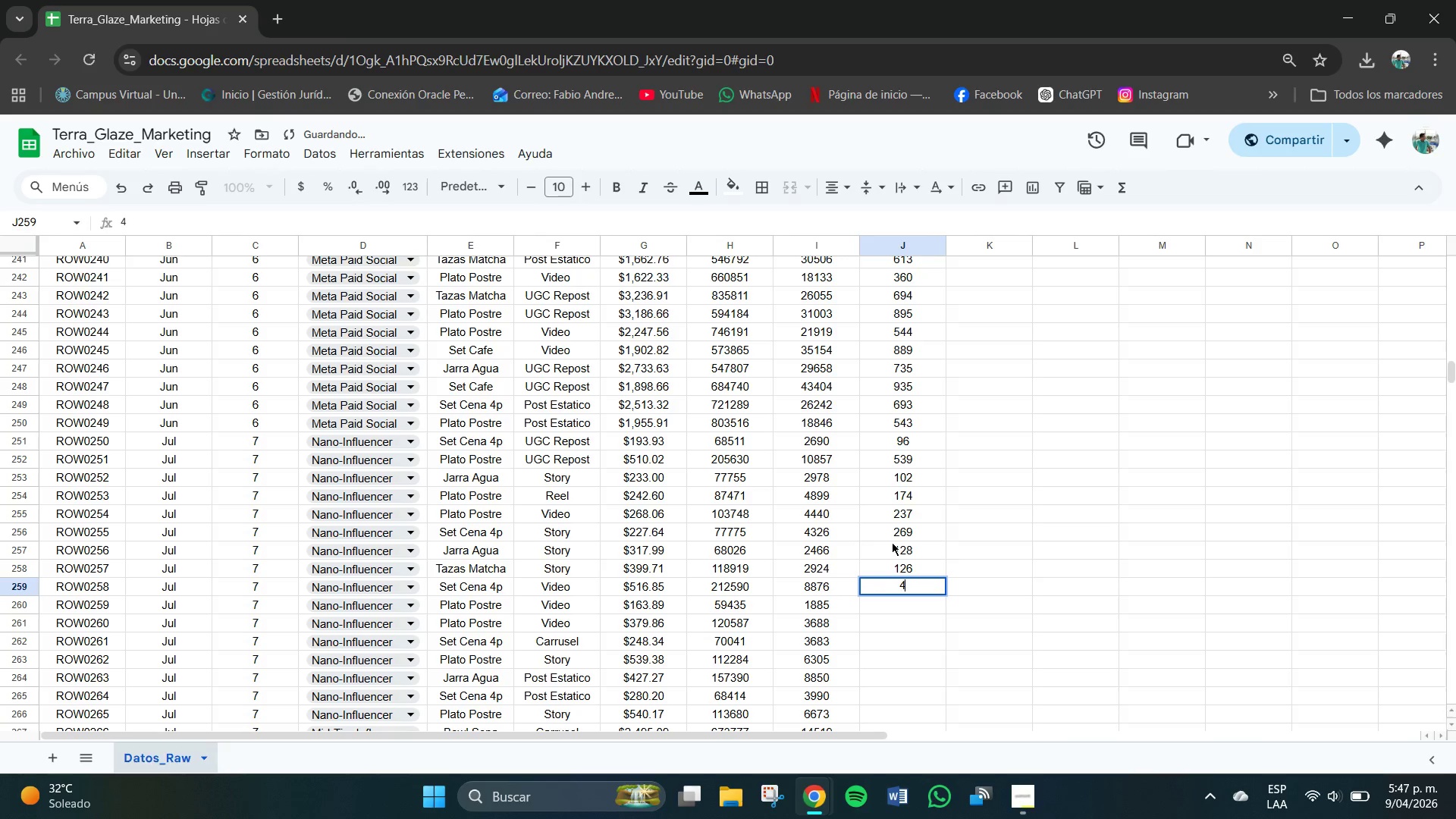 
key(Numpad3)
 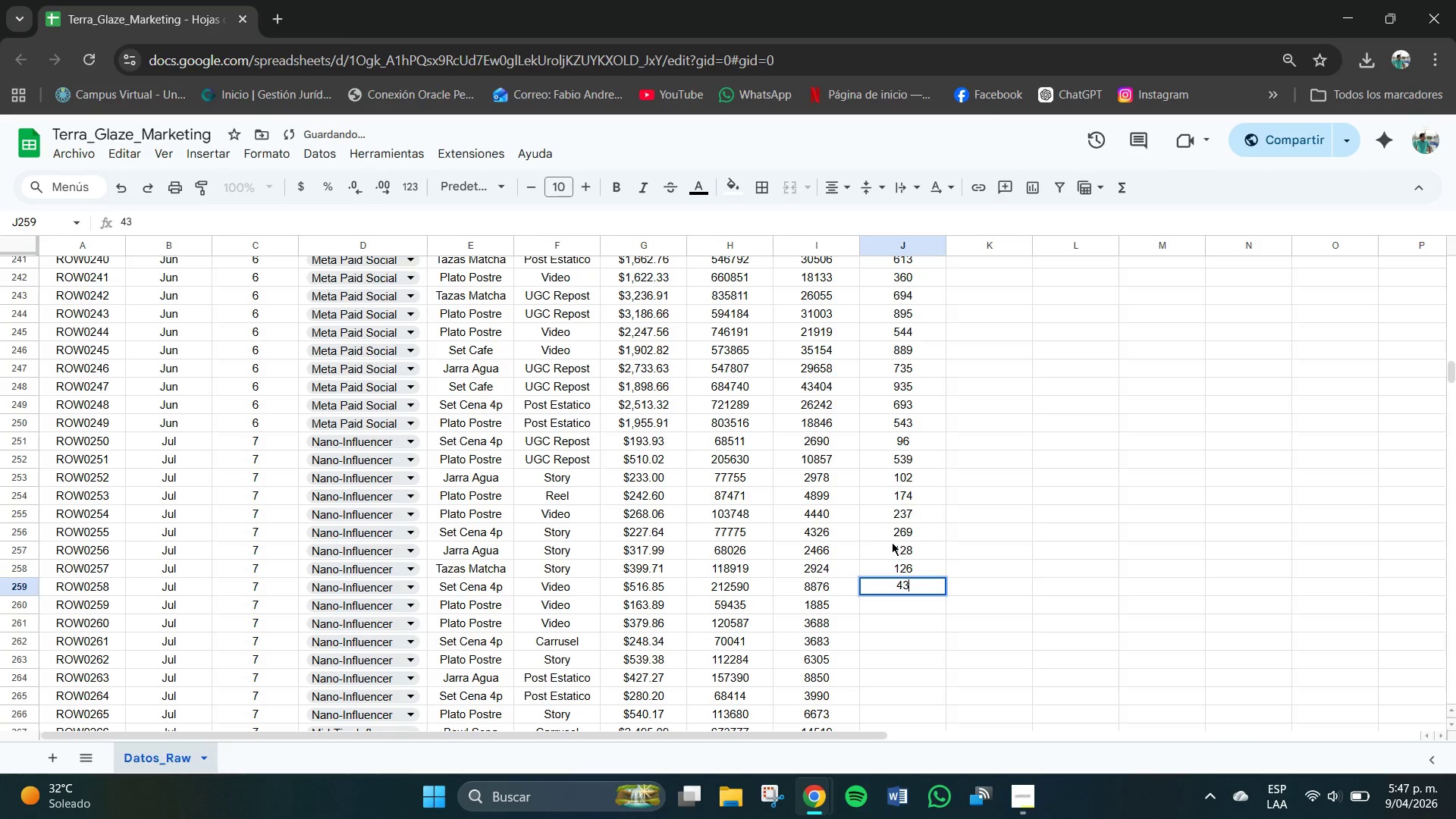 
key(Numpad5)
 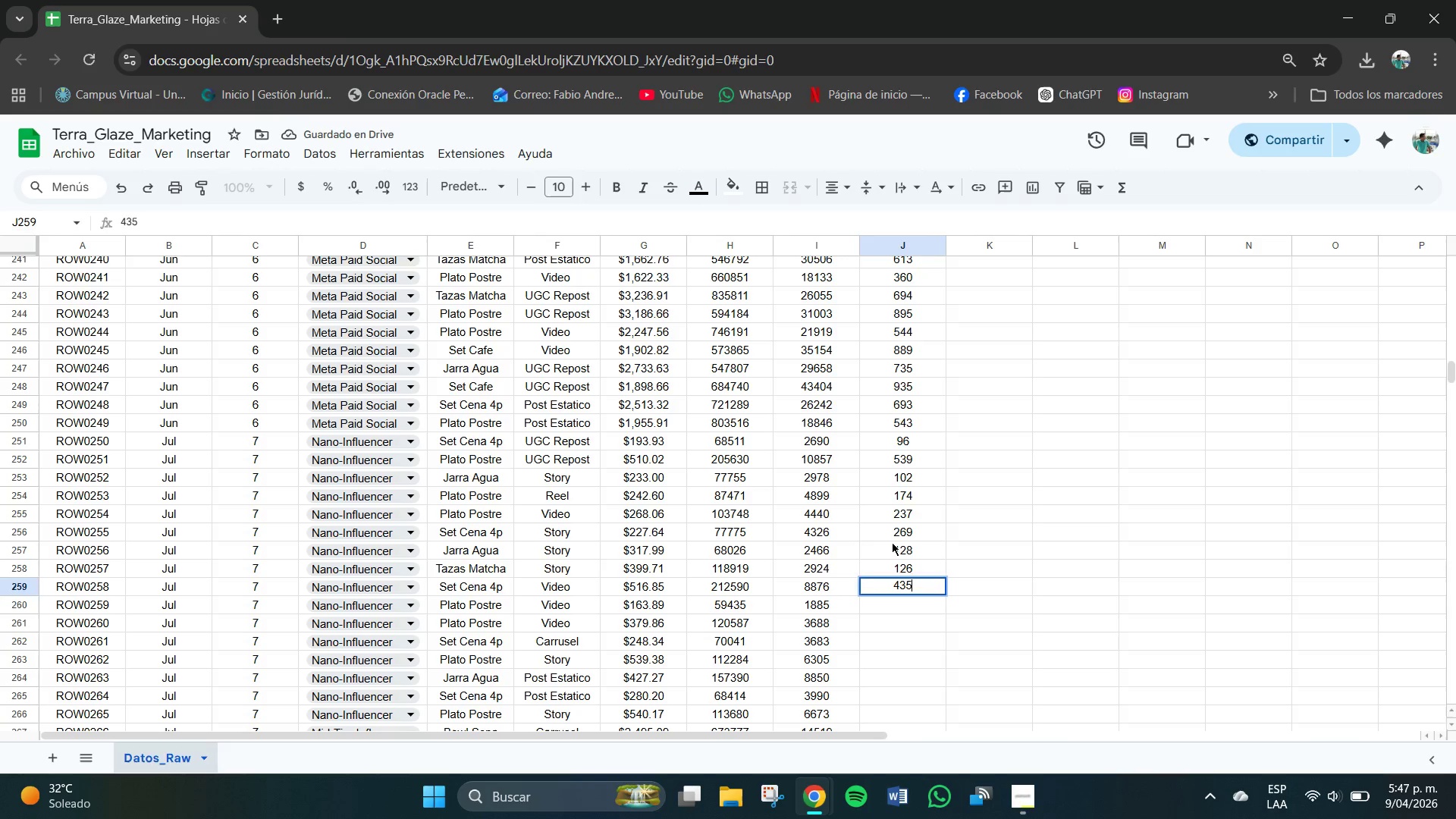 
key(NumpadEnter)
 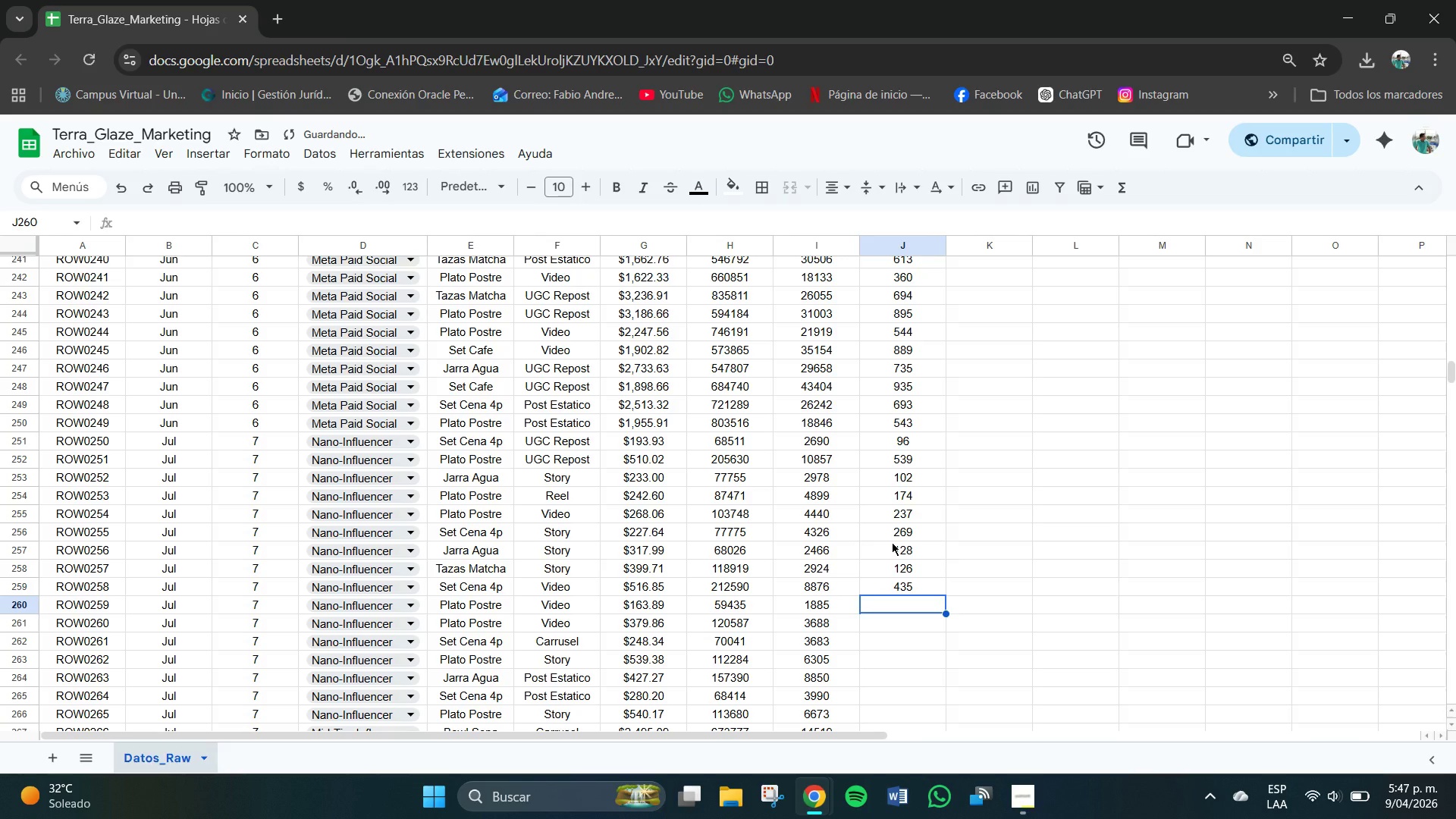 
key(Numpad7)
 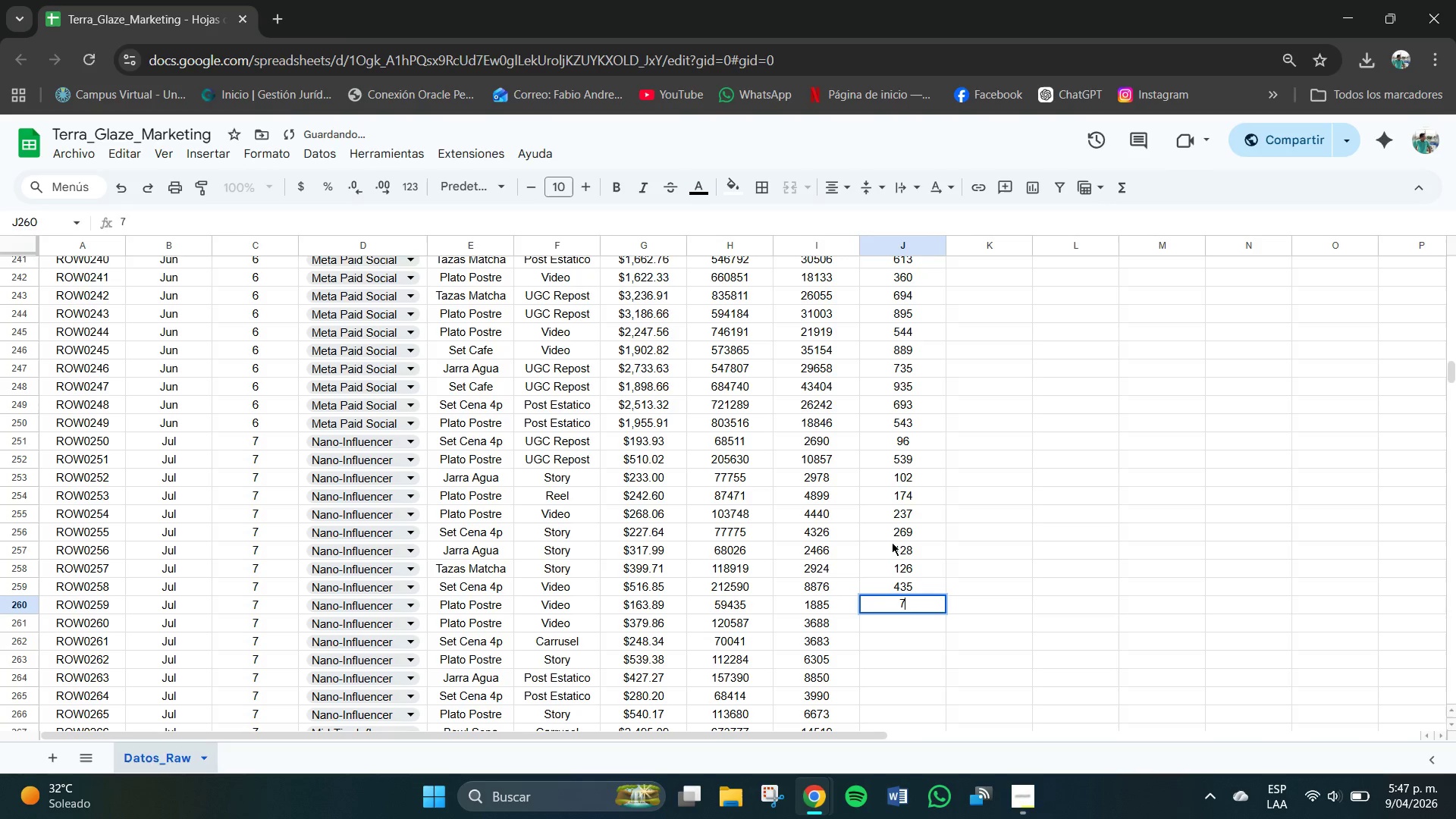 
key(Numpad9)
 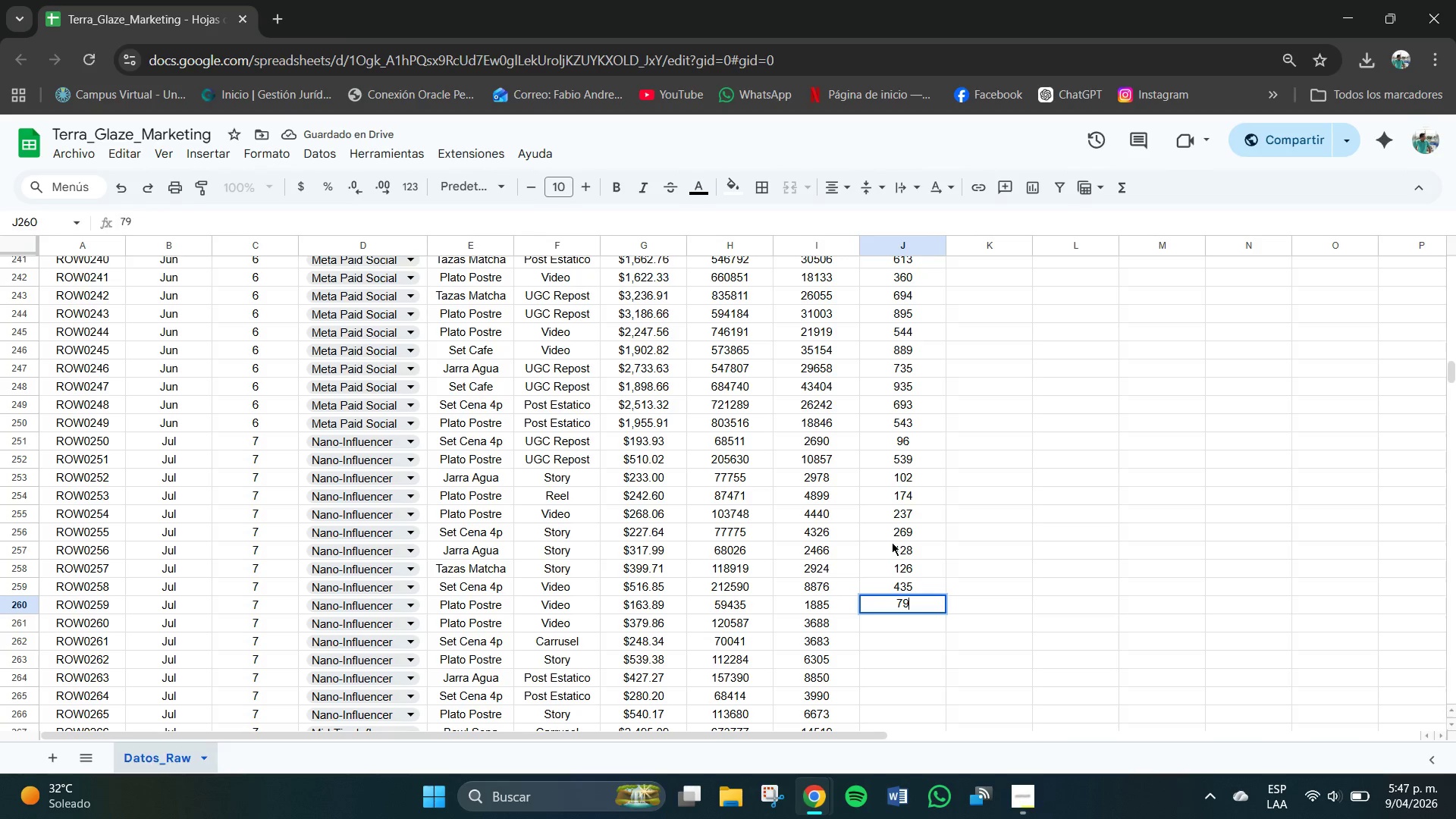 
key(NumpadEnter)
 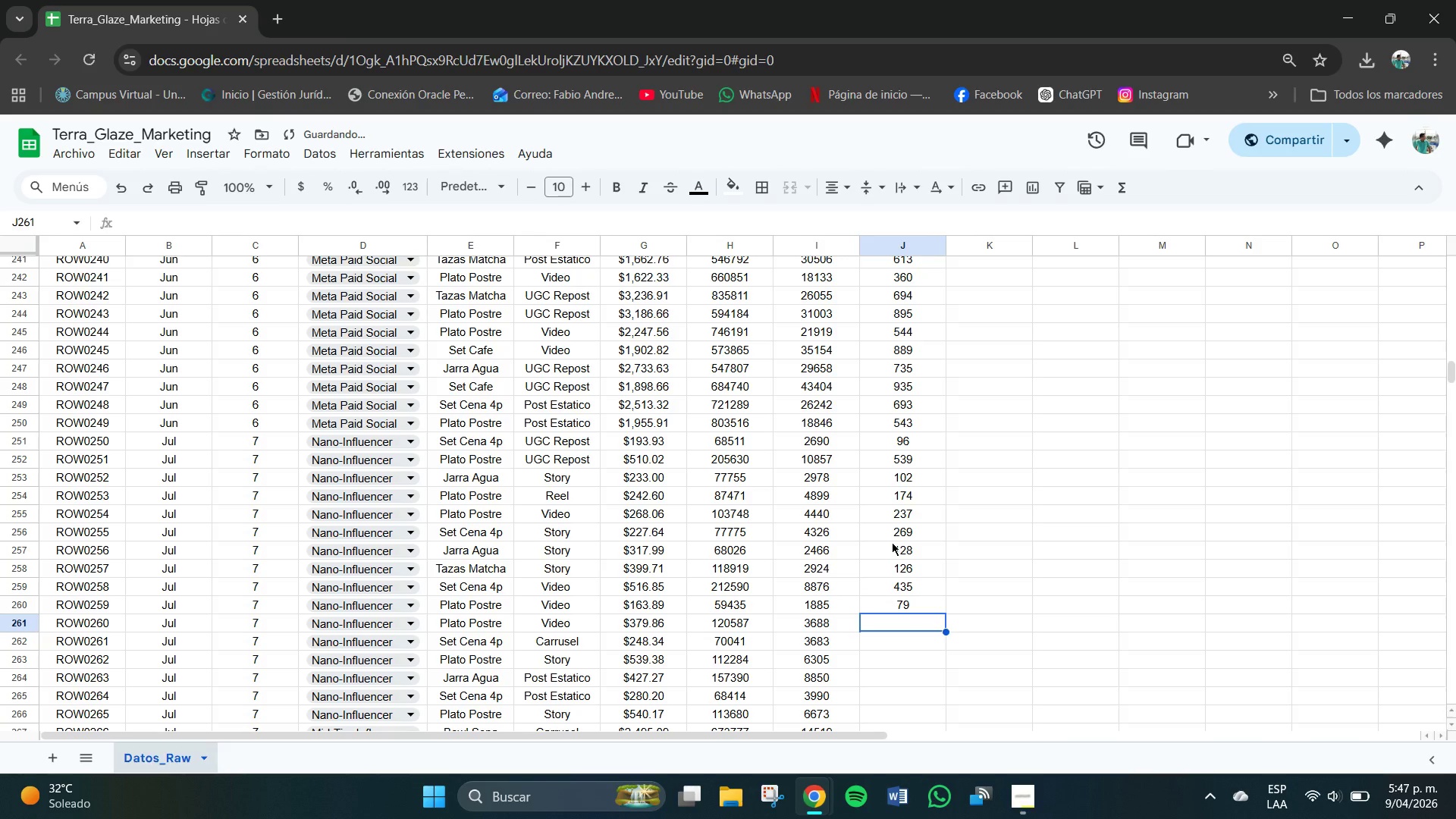 
key(Numpad1)
 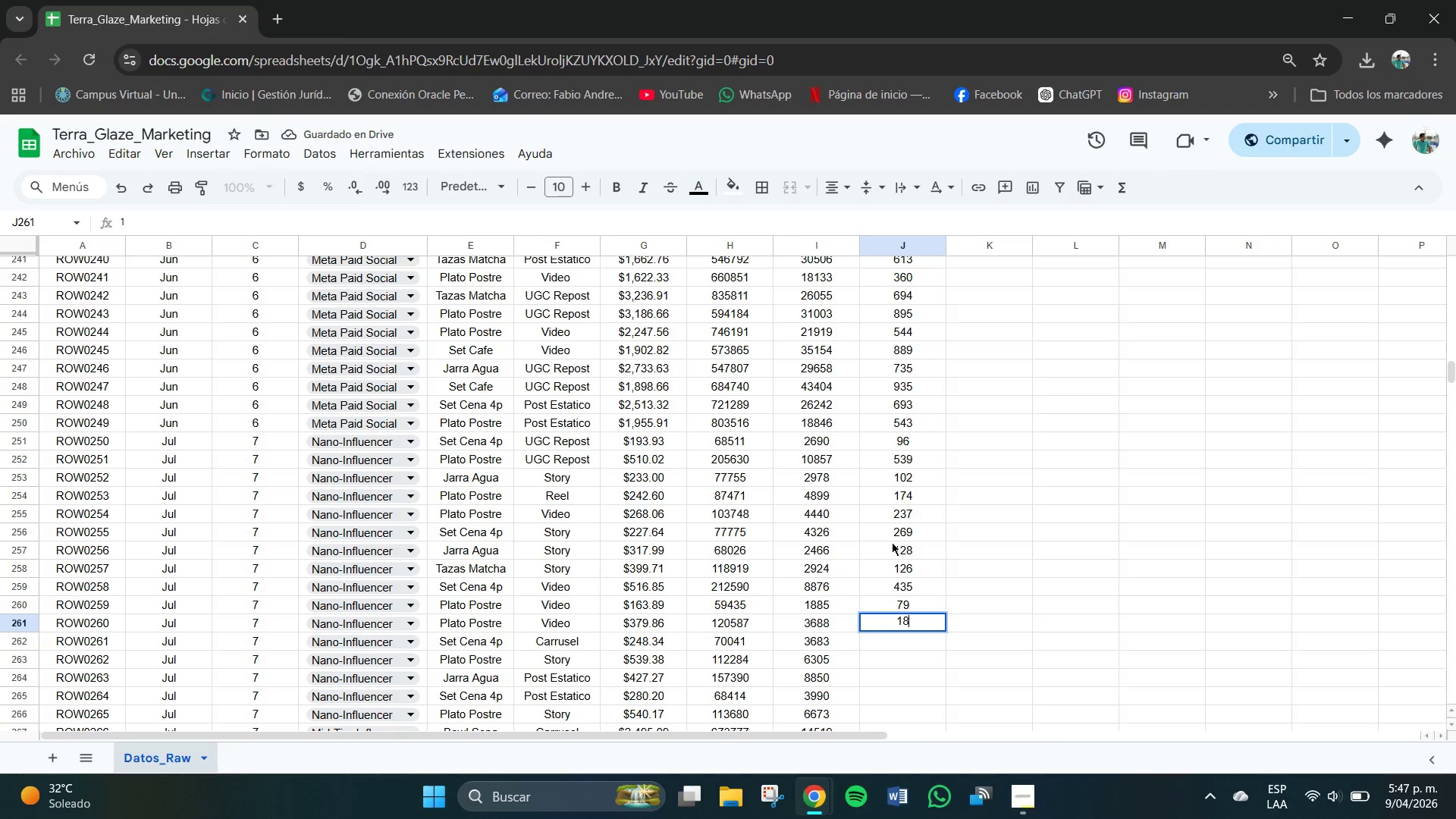 
key(Numpad8)
 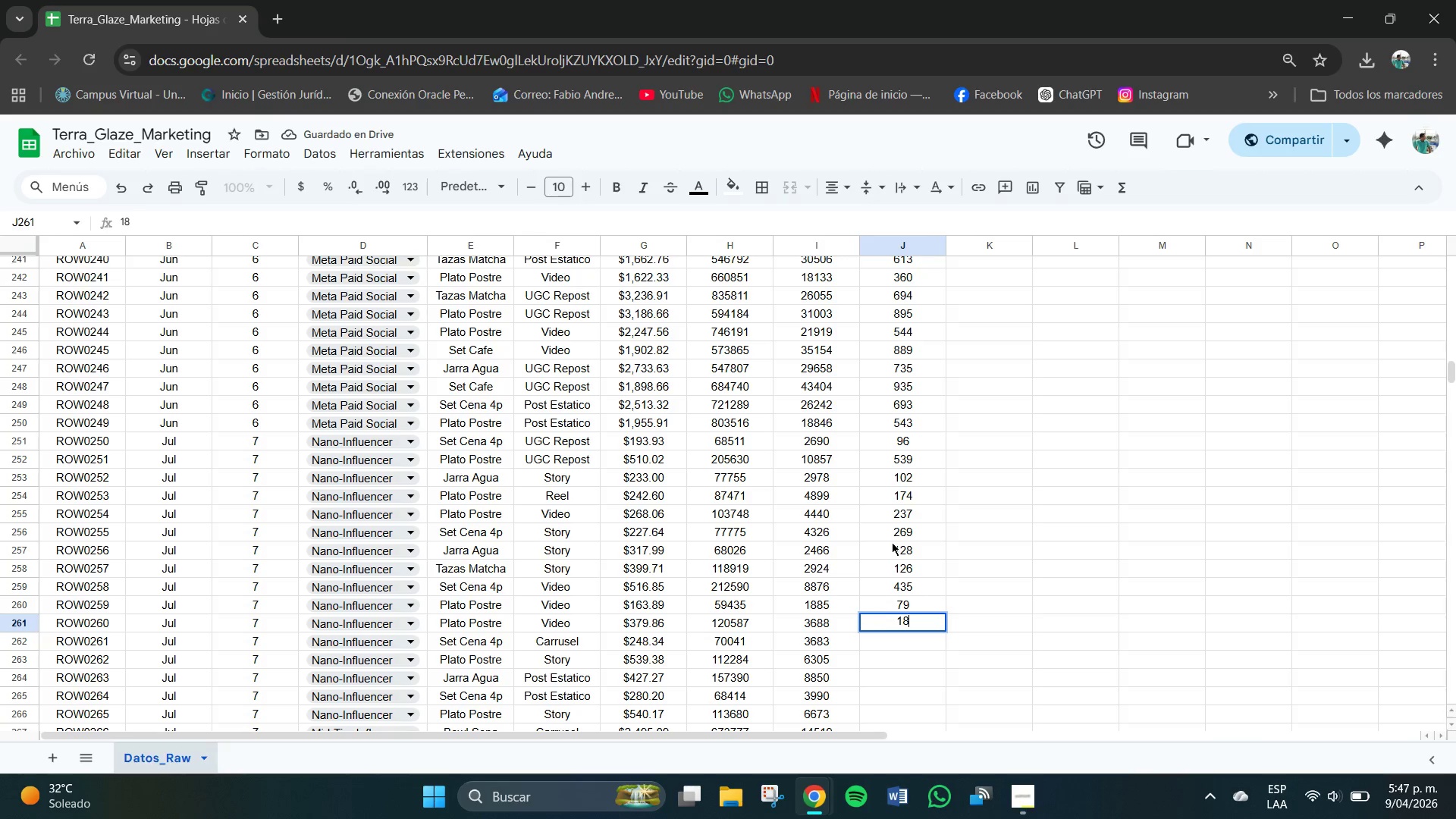 
key(Numpad6)
 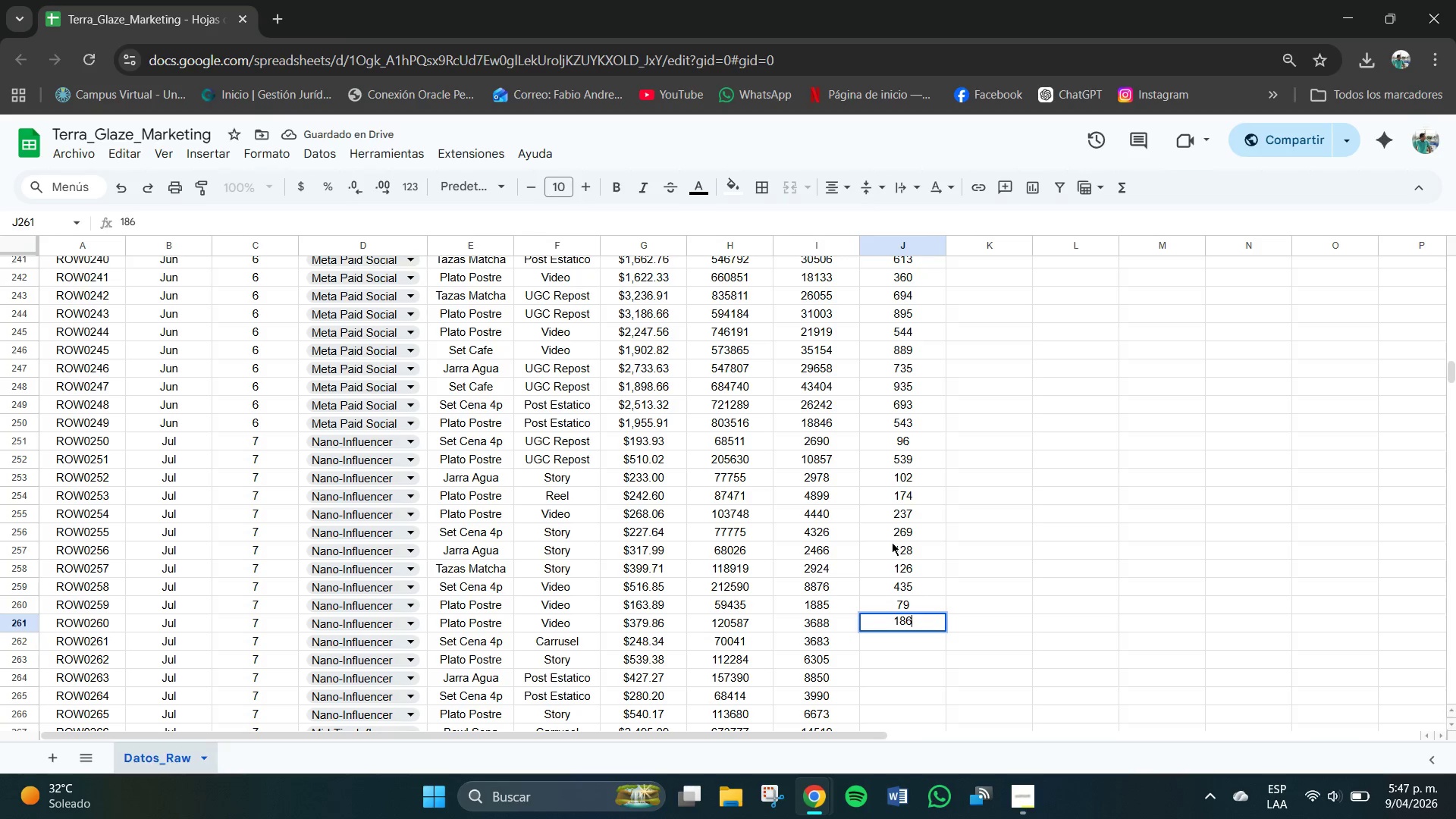 
key(NumpadEnter)
 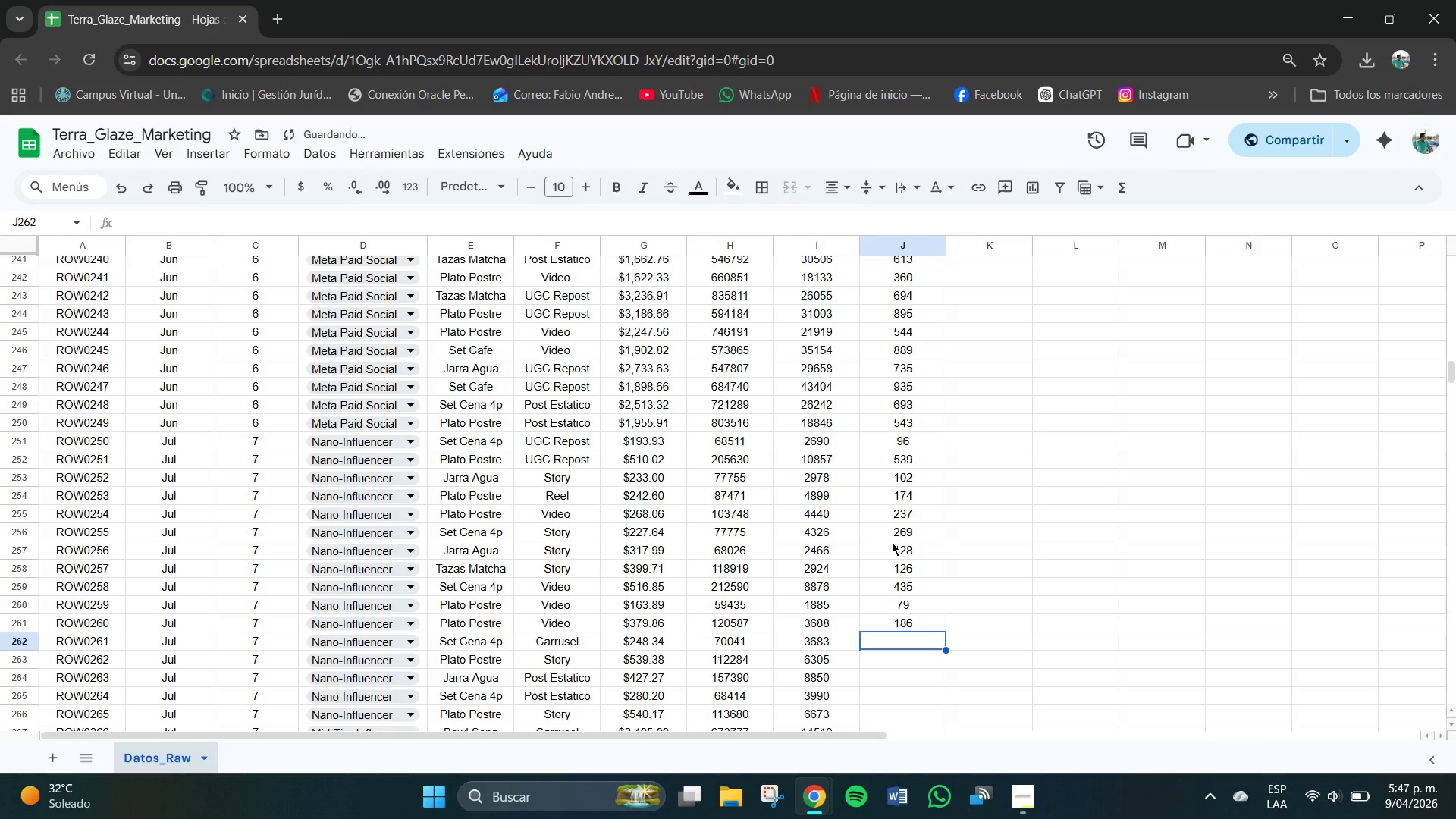 
key(Numpad1)
 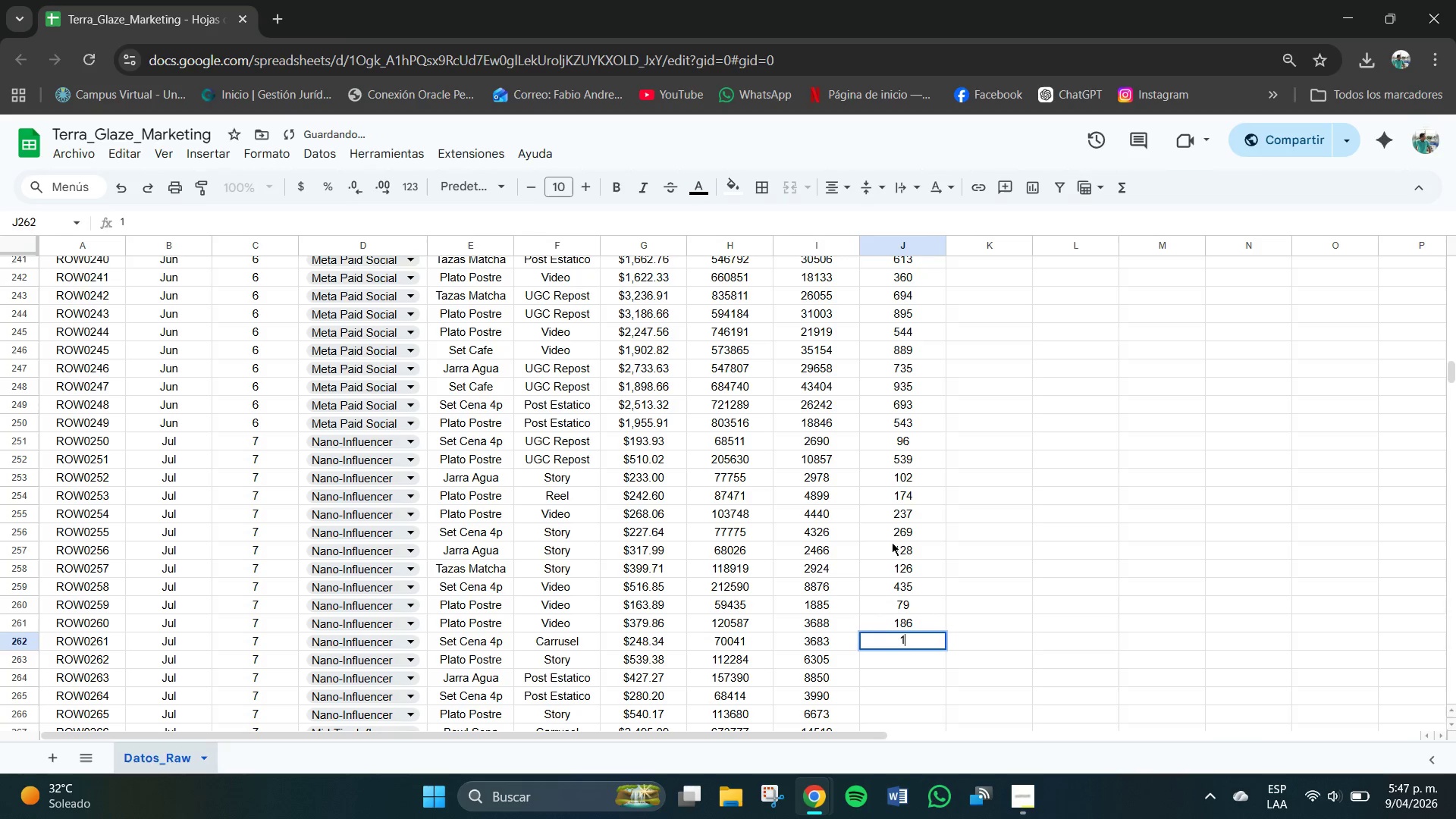 
key(Numpad9)
 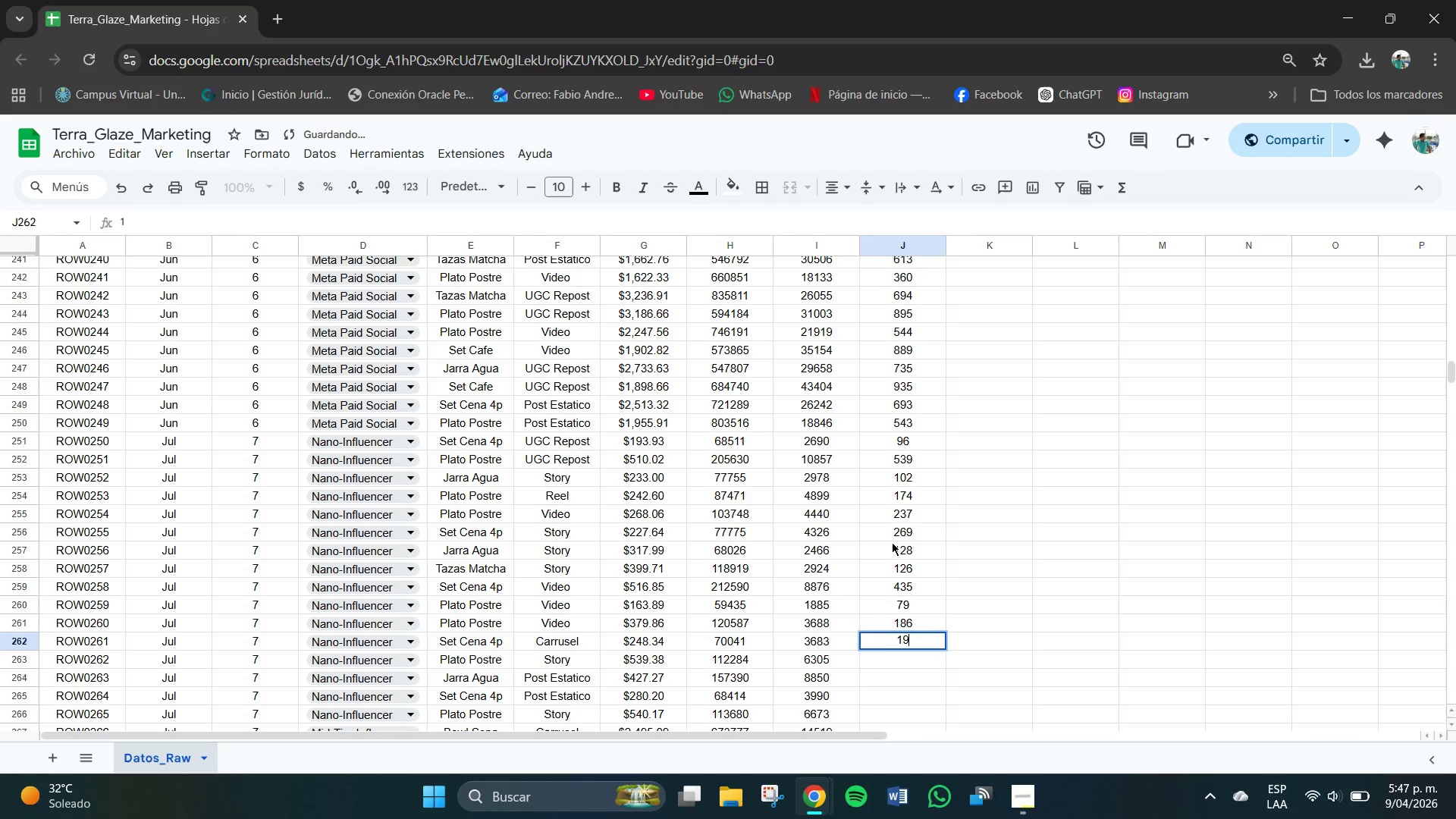 
key(Numpad8)
 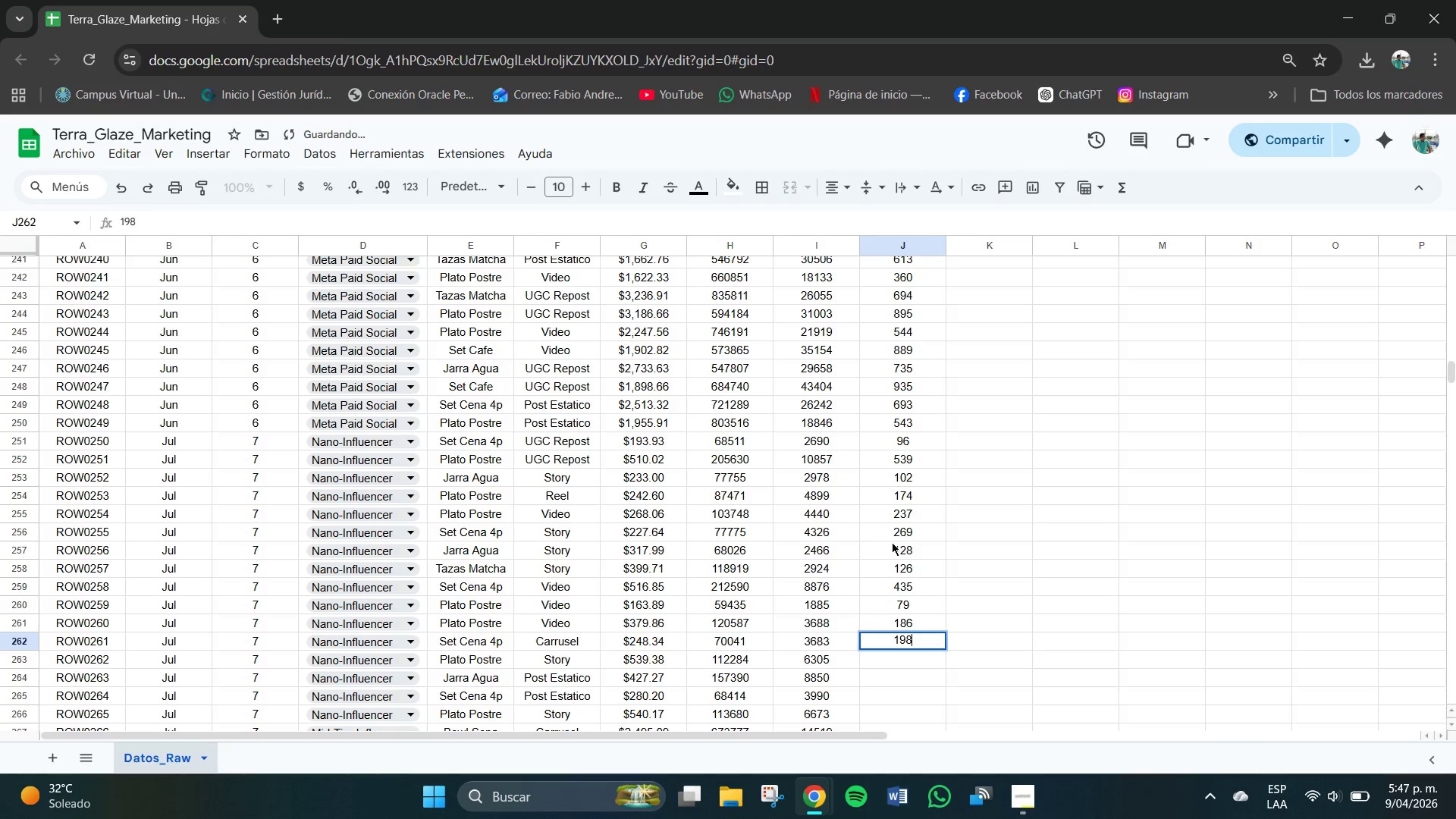 
key(NumpadEnter)
 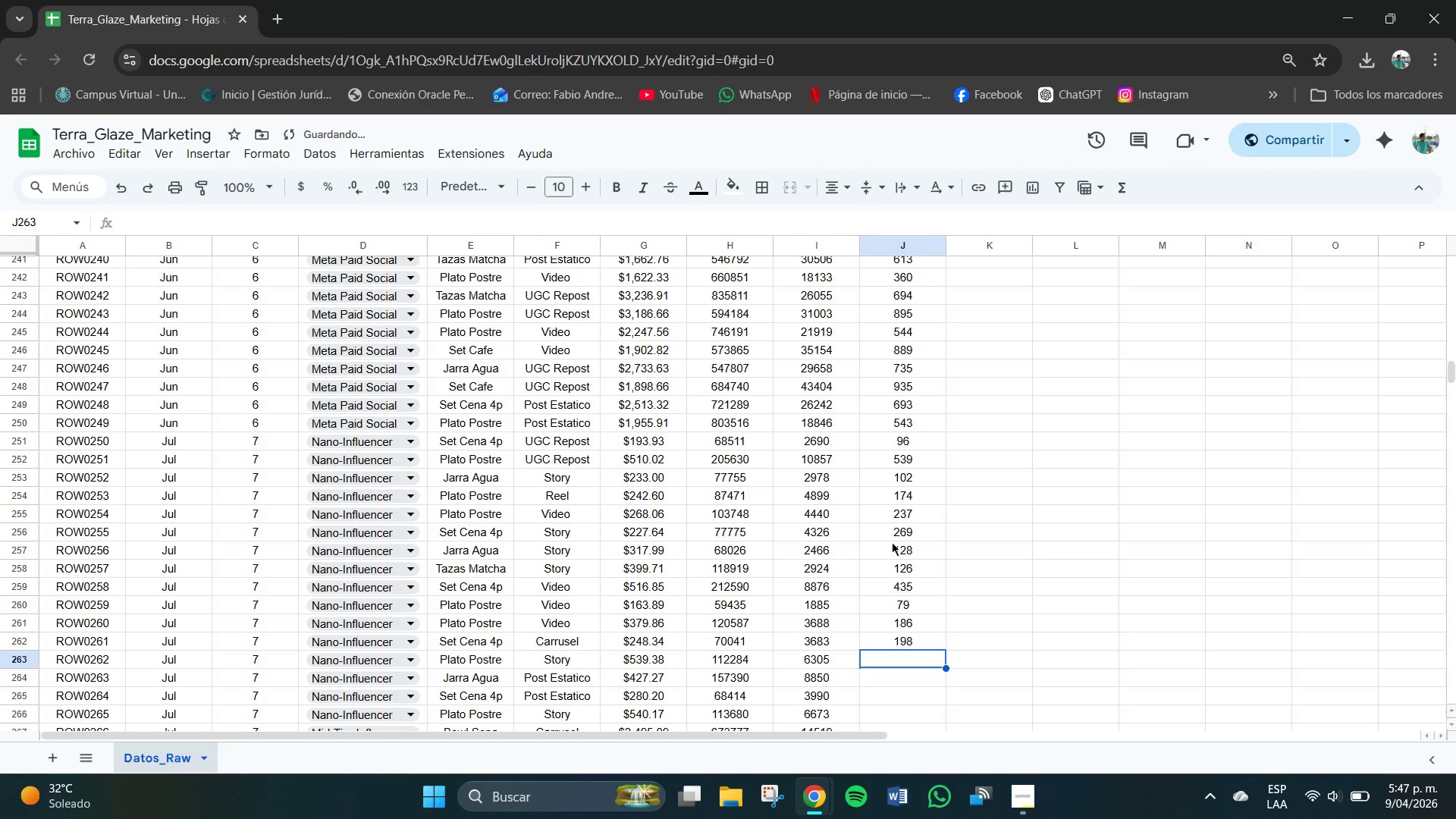 
key(Numpad2)
 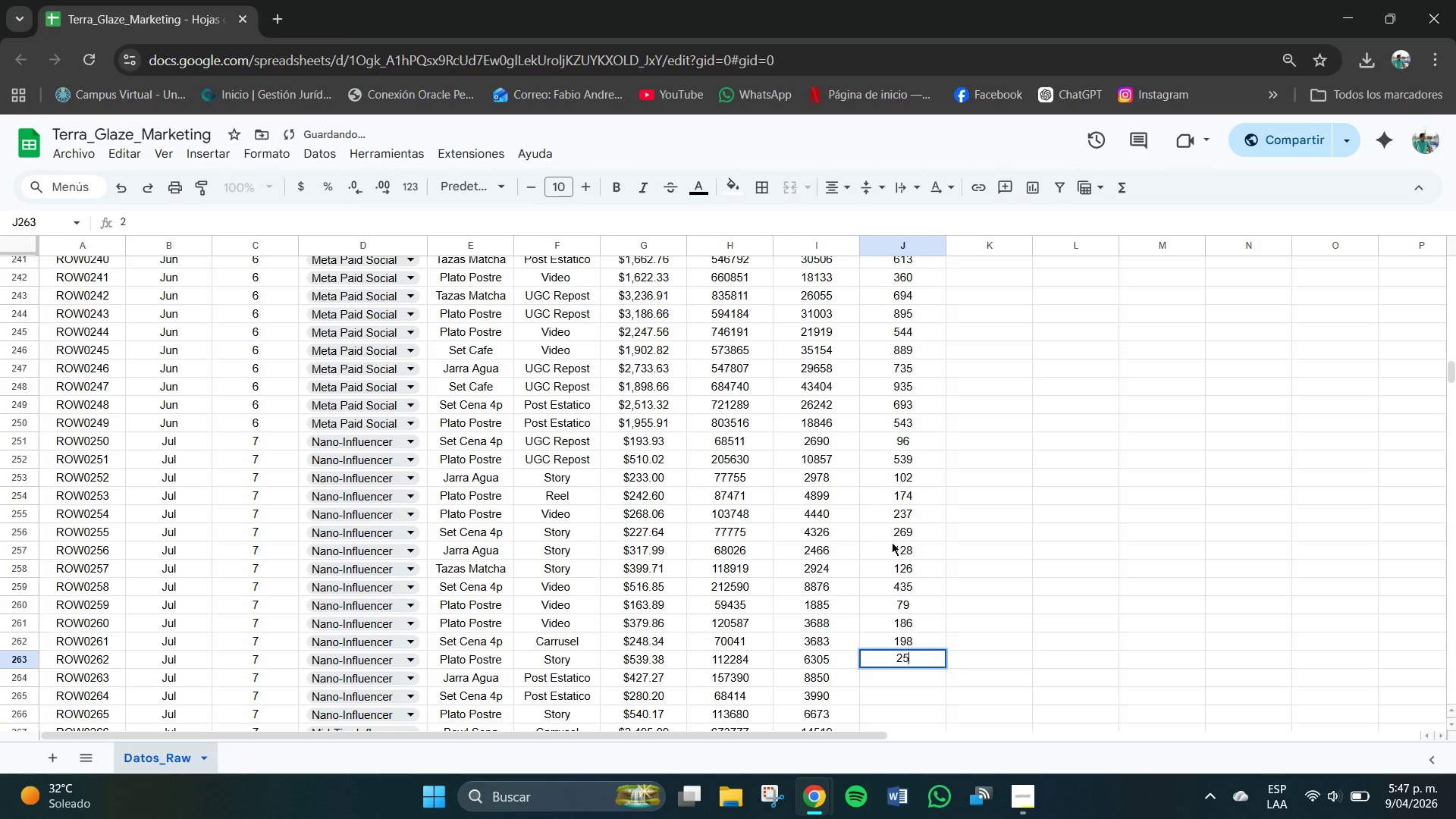 
key(Numpad5)
 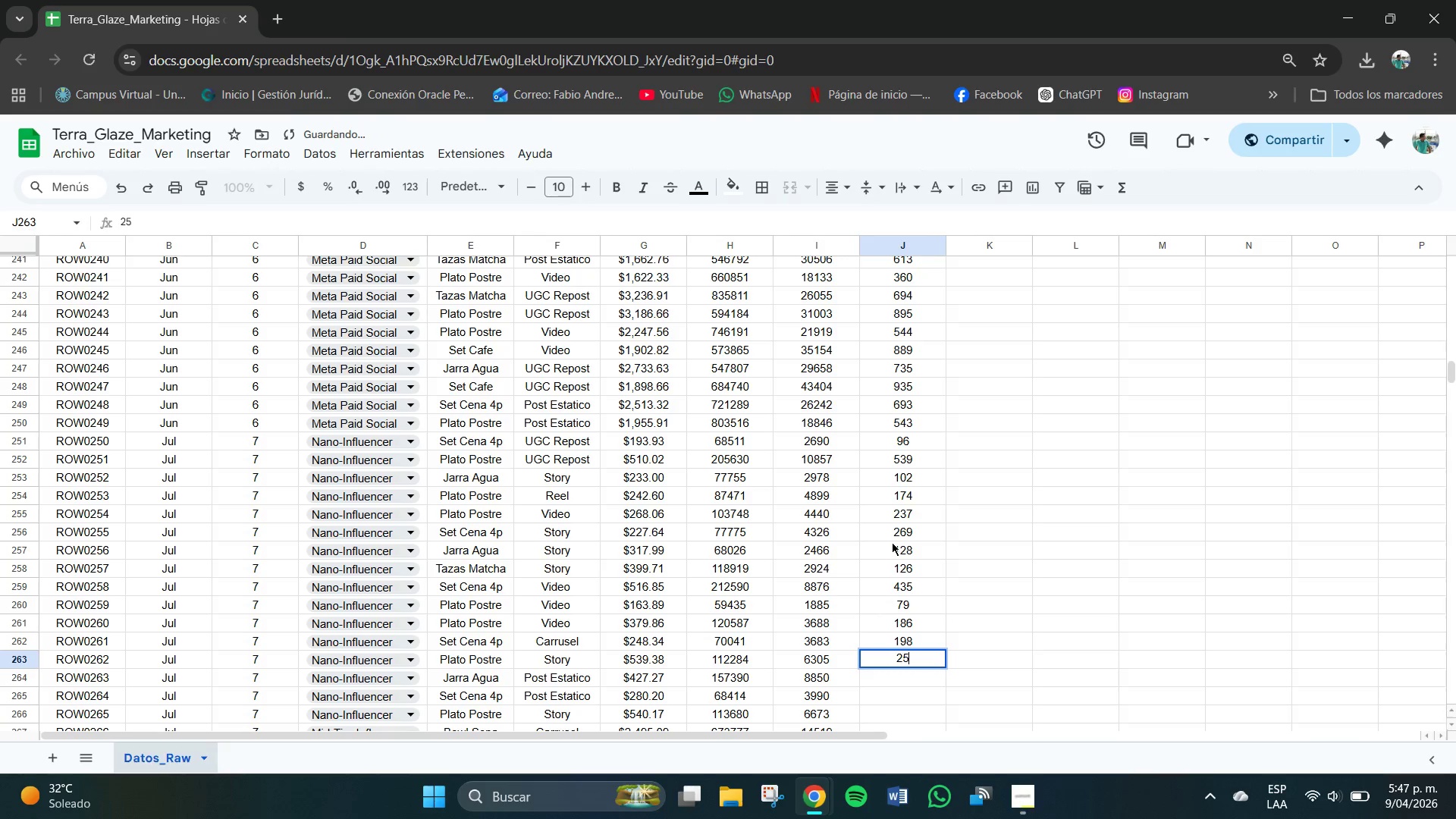 
key(Numpad3)
 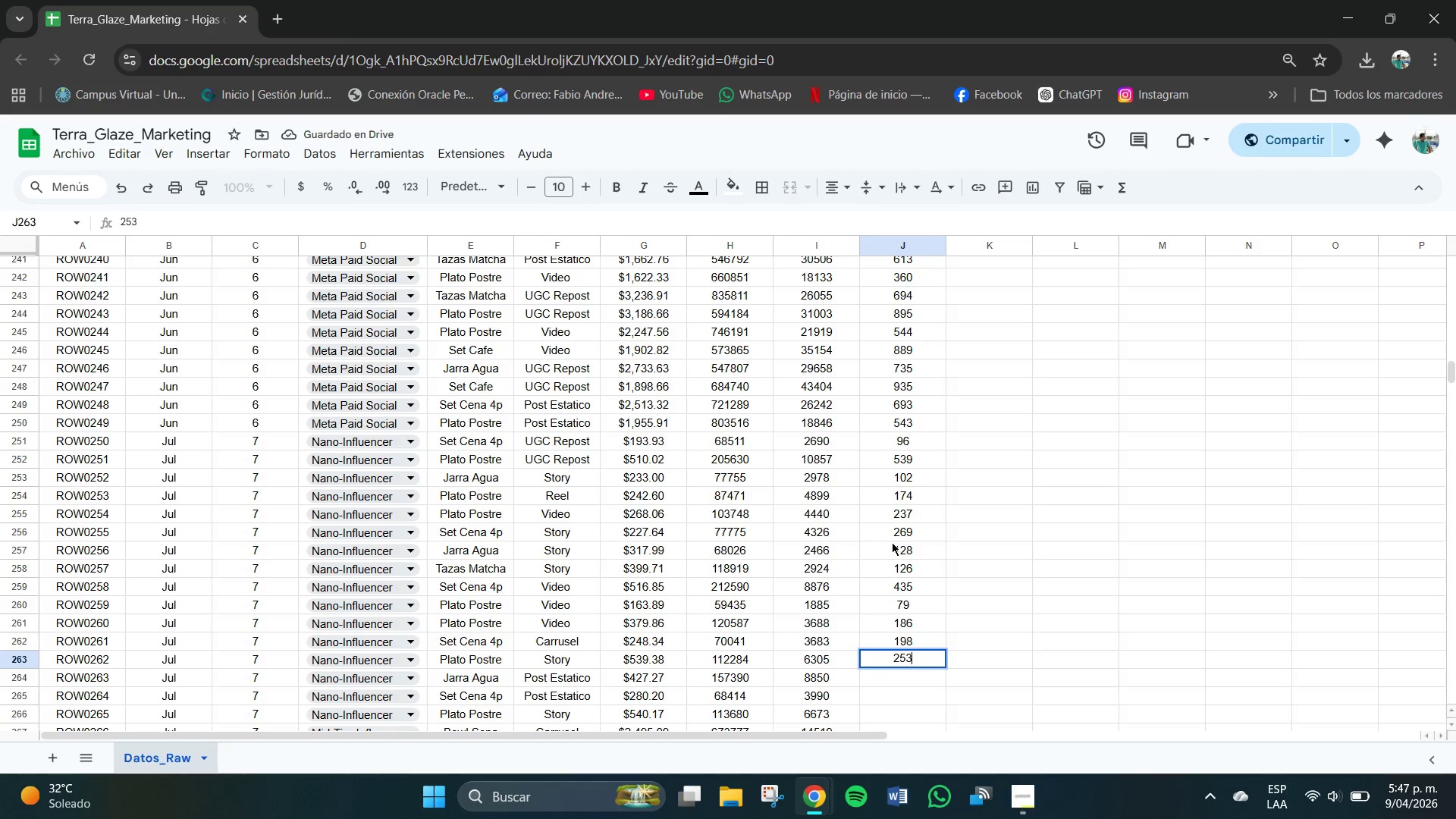 
key(NumpadEnter)
 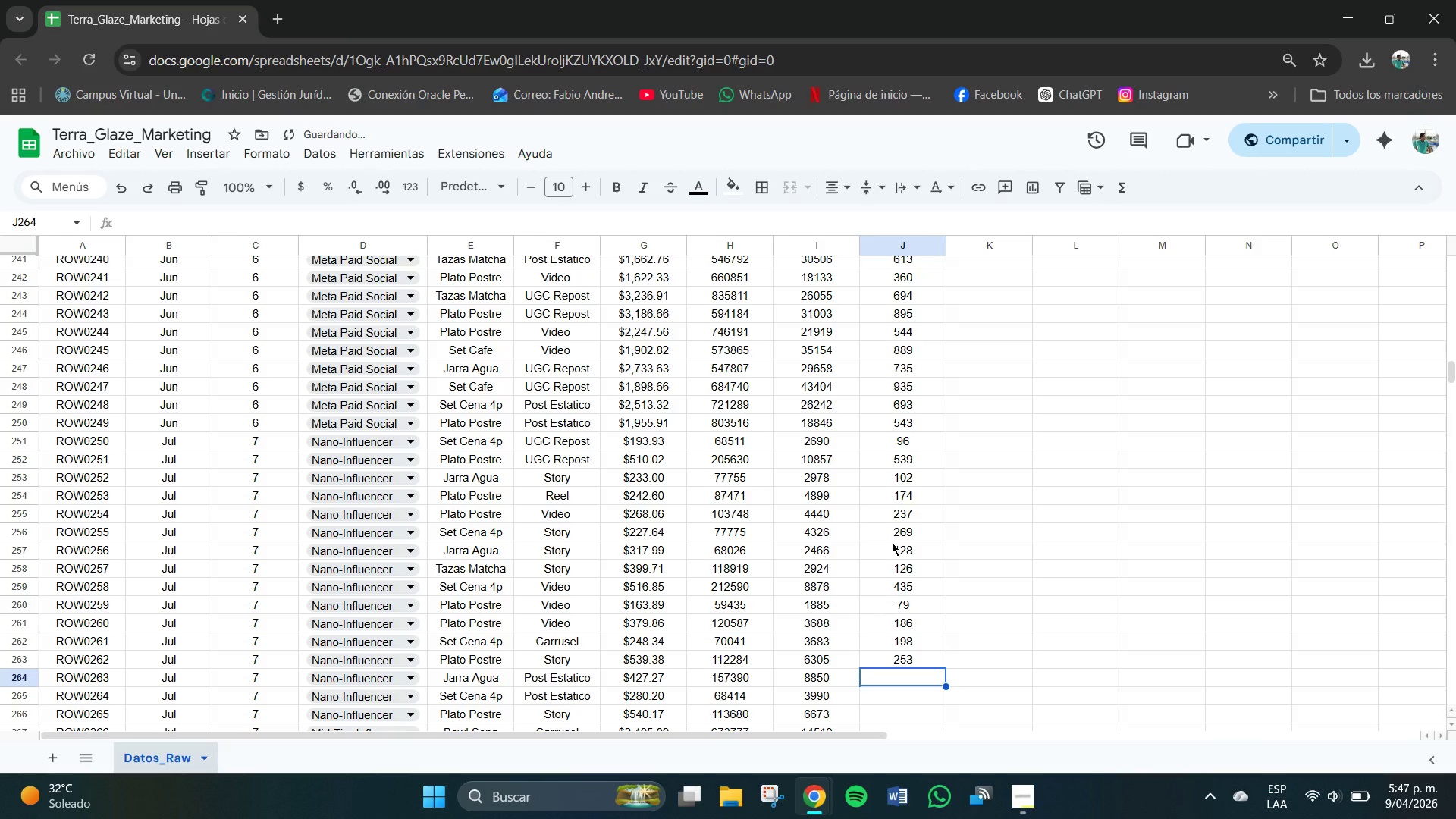 
key(Numpad5)
 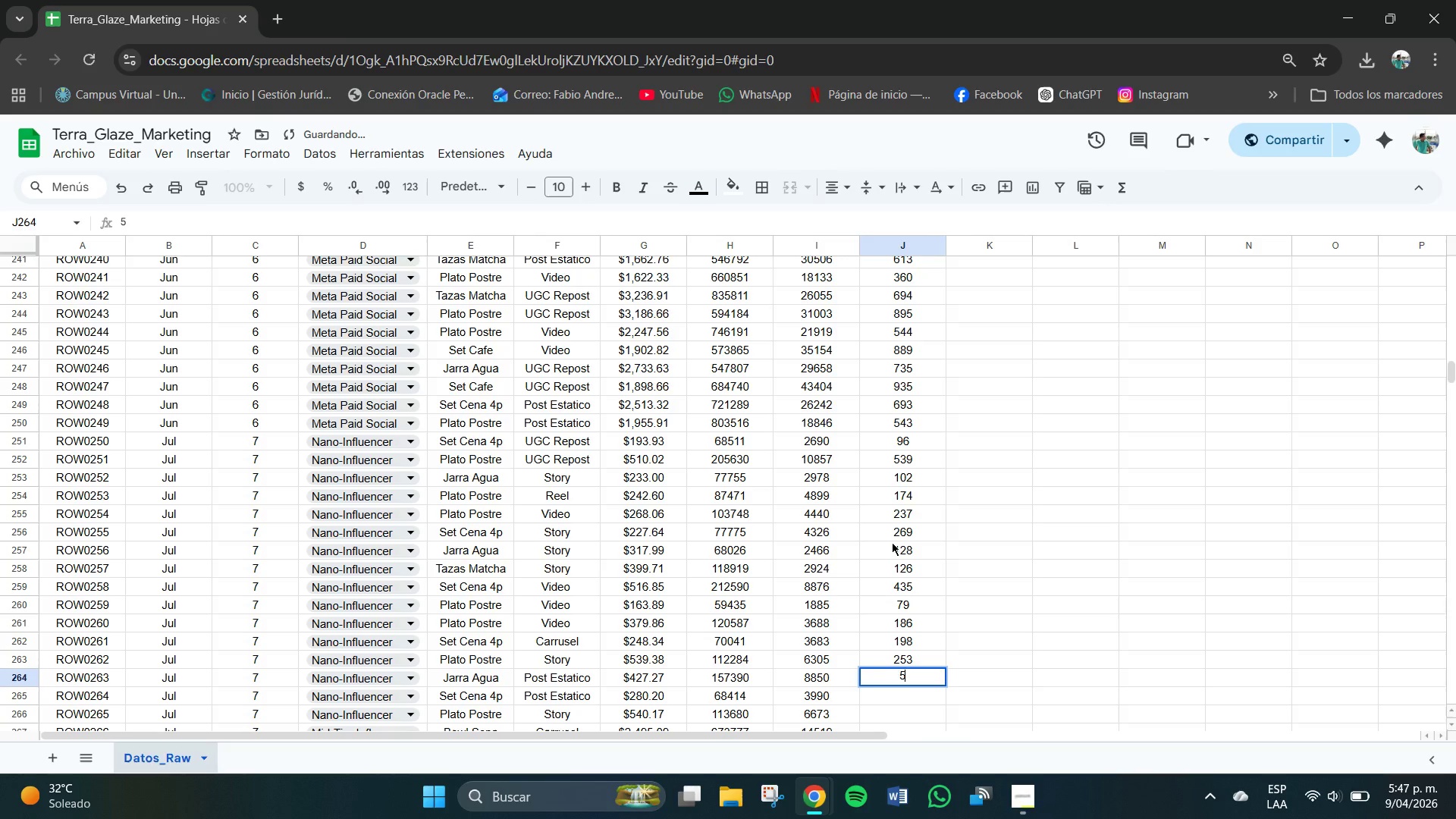 
key(Numpad1)
 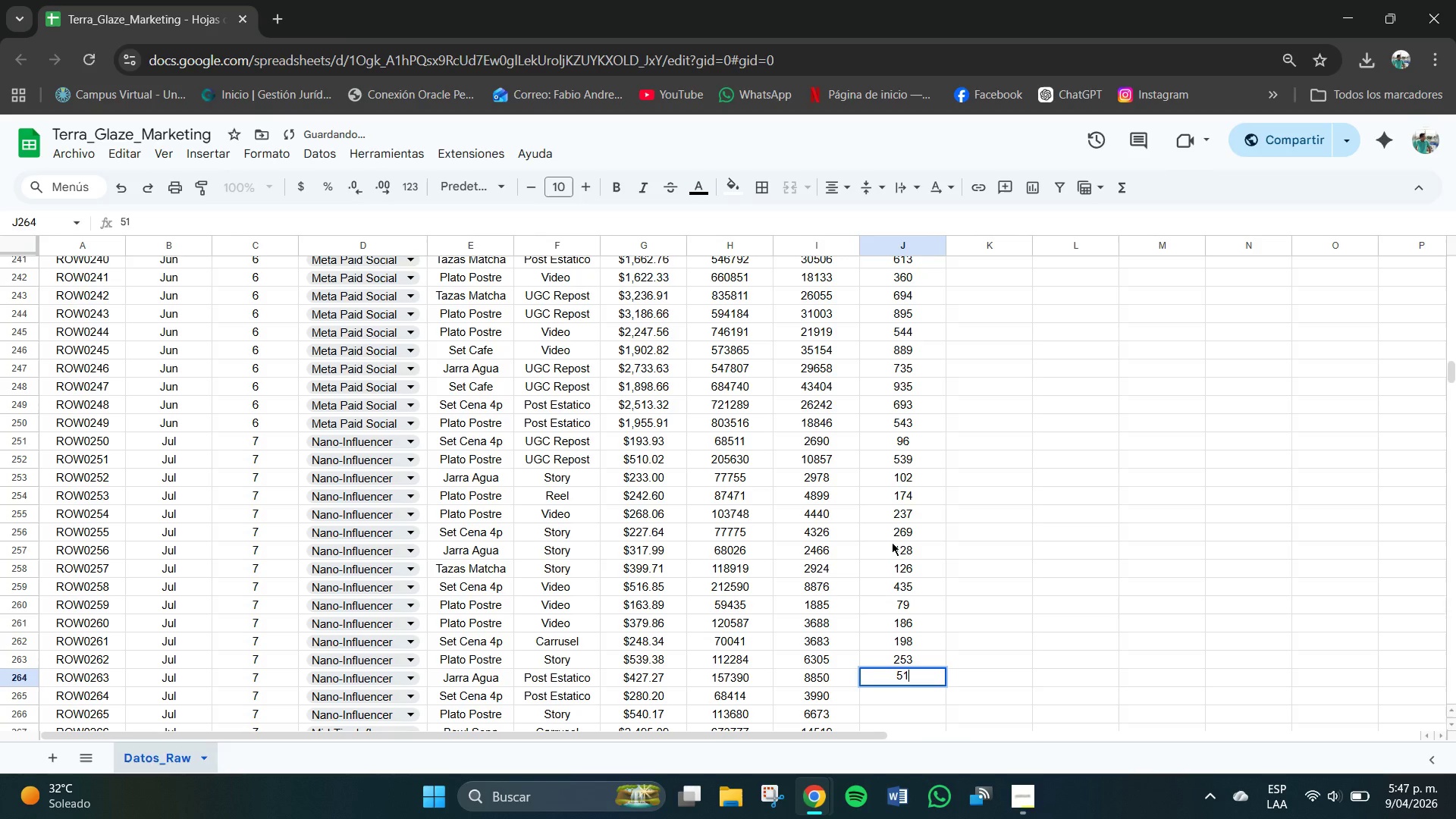 
key(Numpad9)
 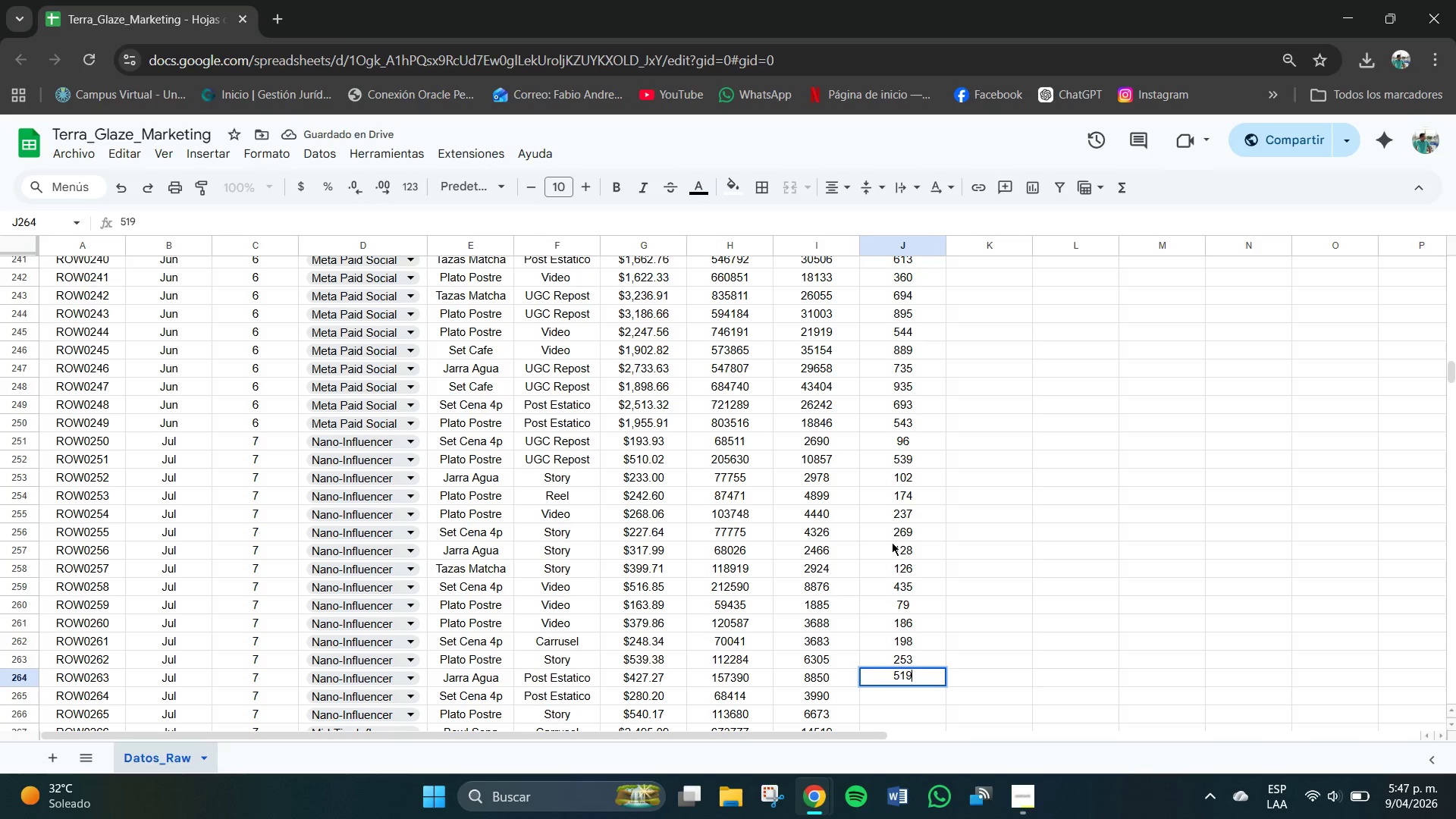 
key(NumpadEnter)
 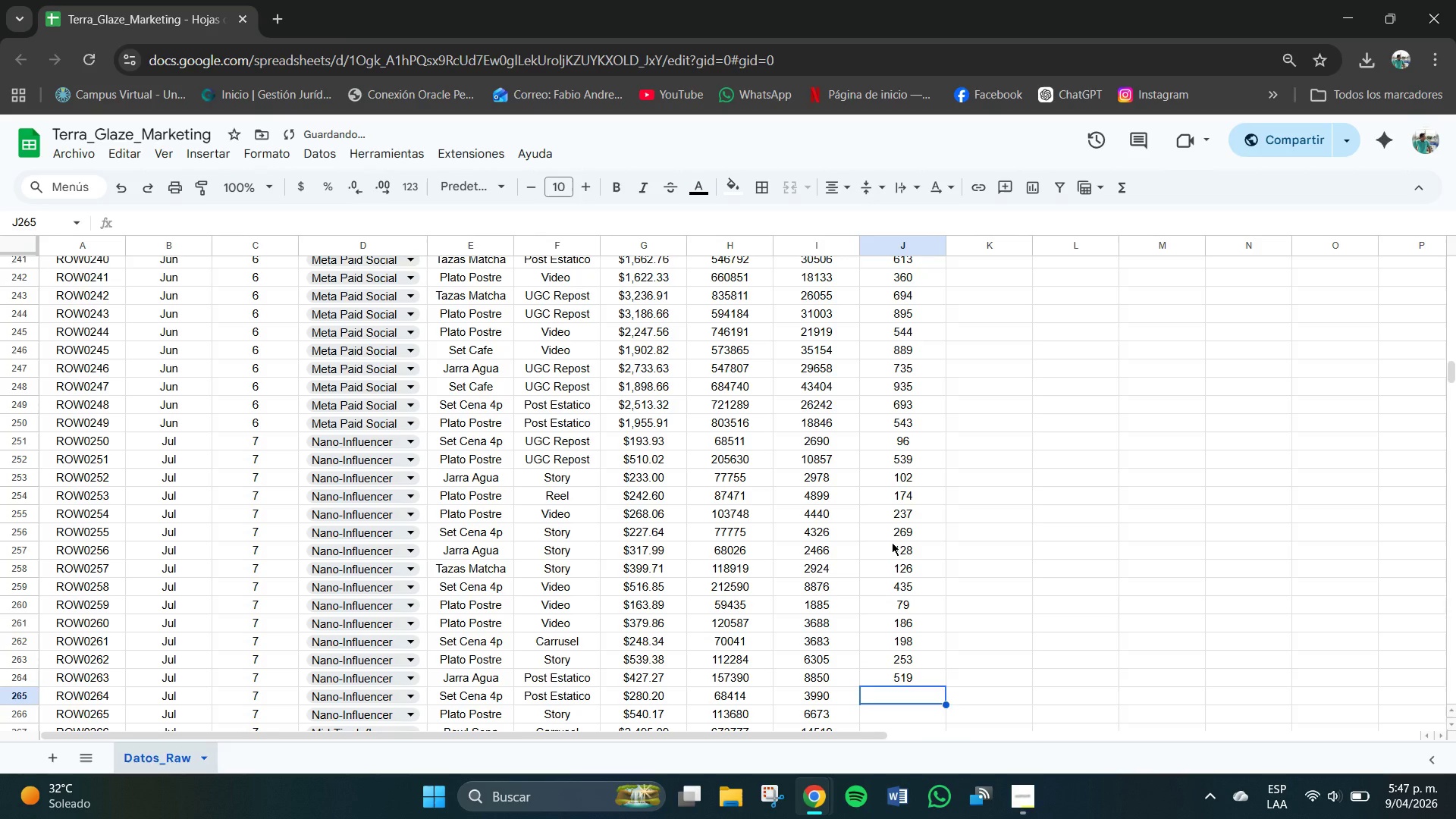 
key(Numpad2)
 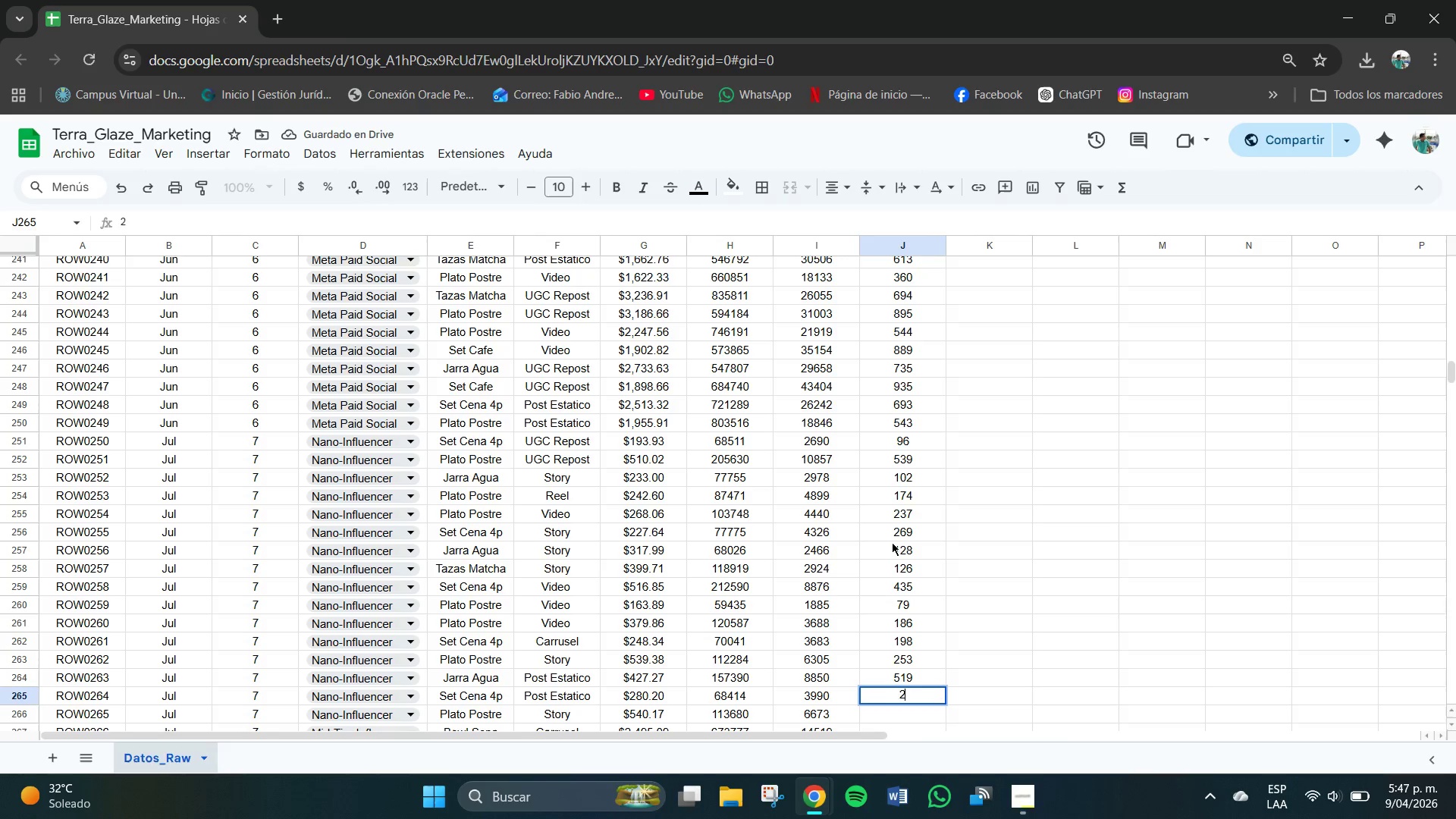 
key(Numpad5)
 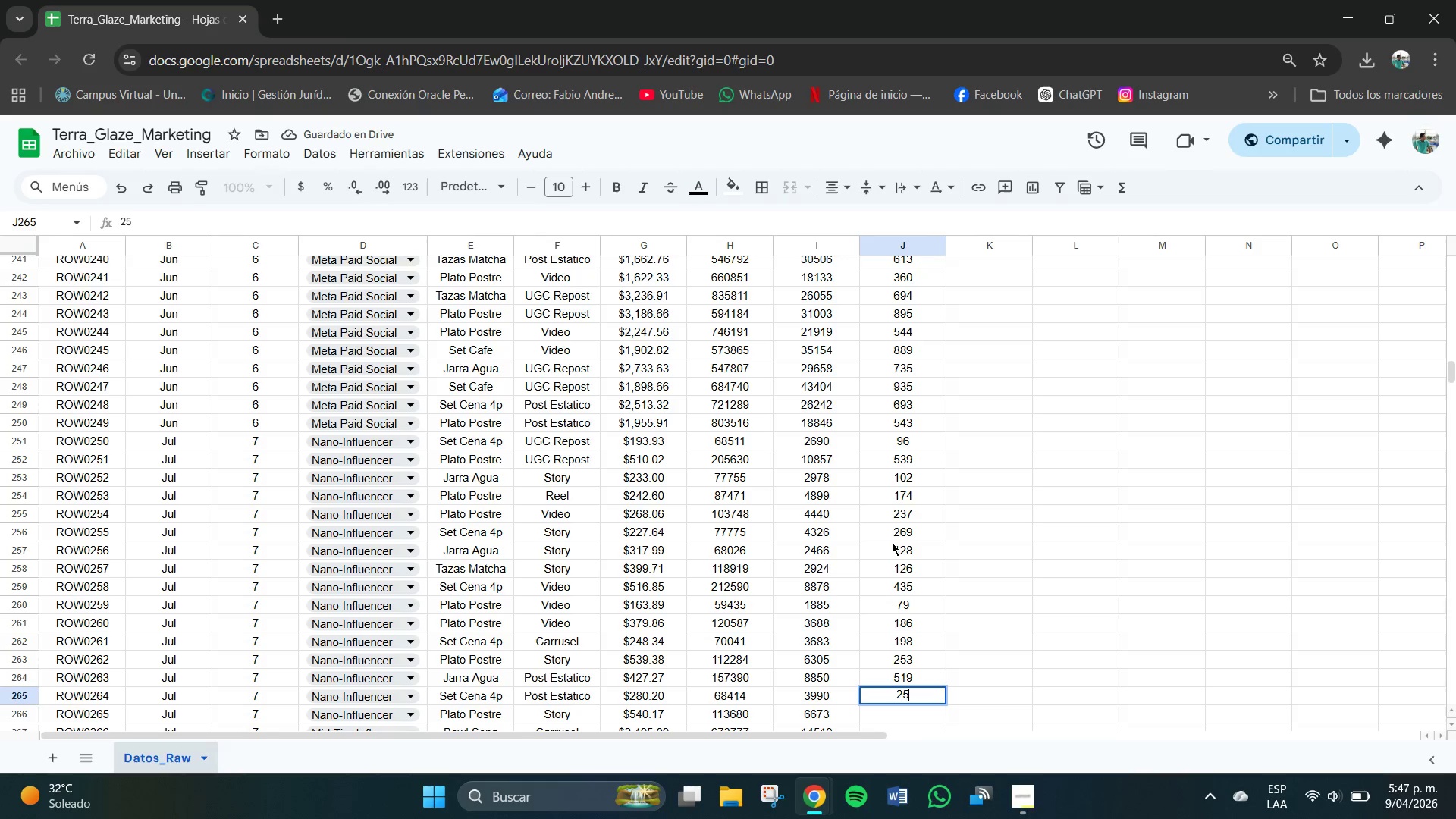 
key(Numpad6)
 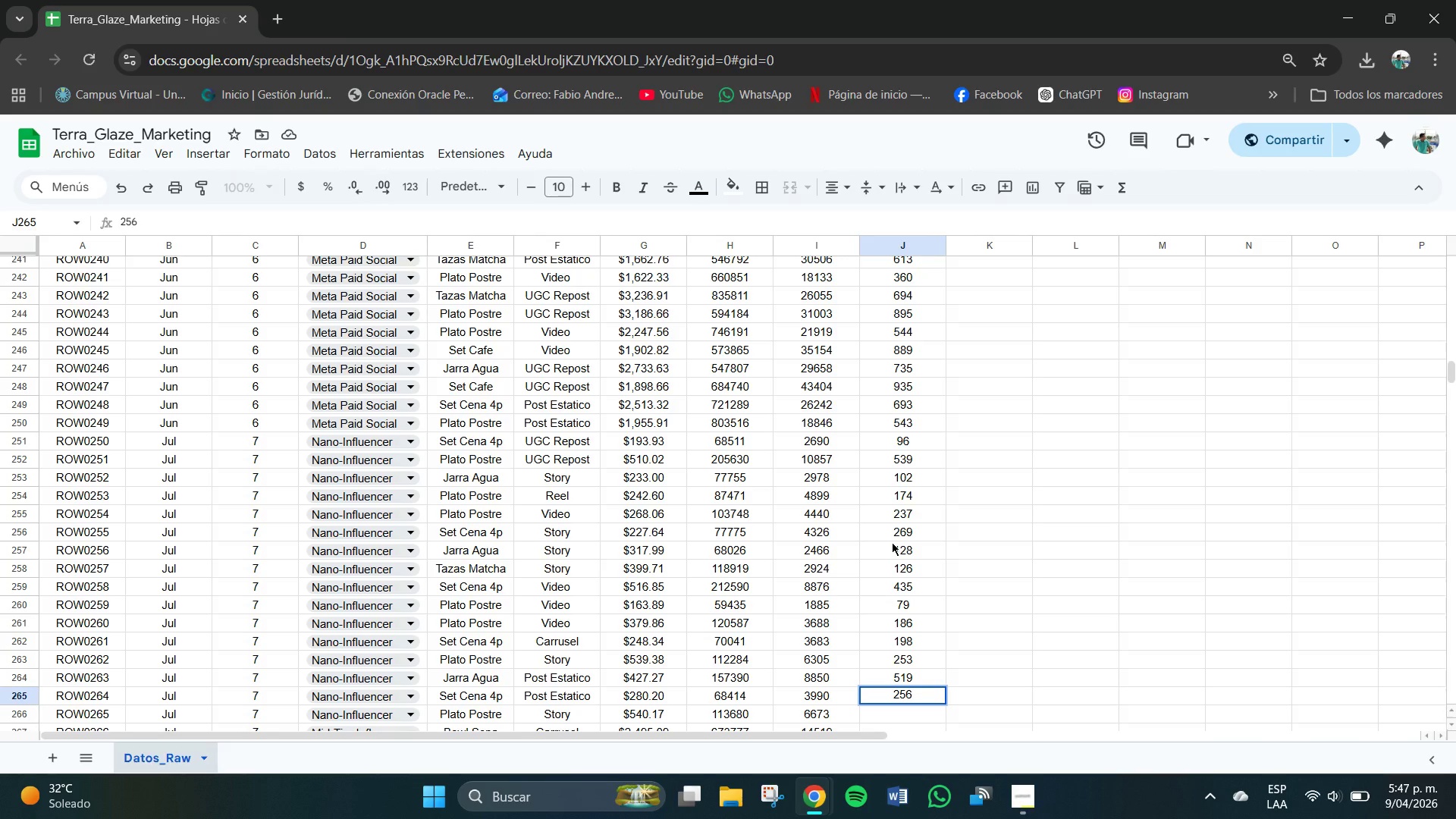 
key(NumpadEnter)
 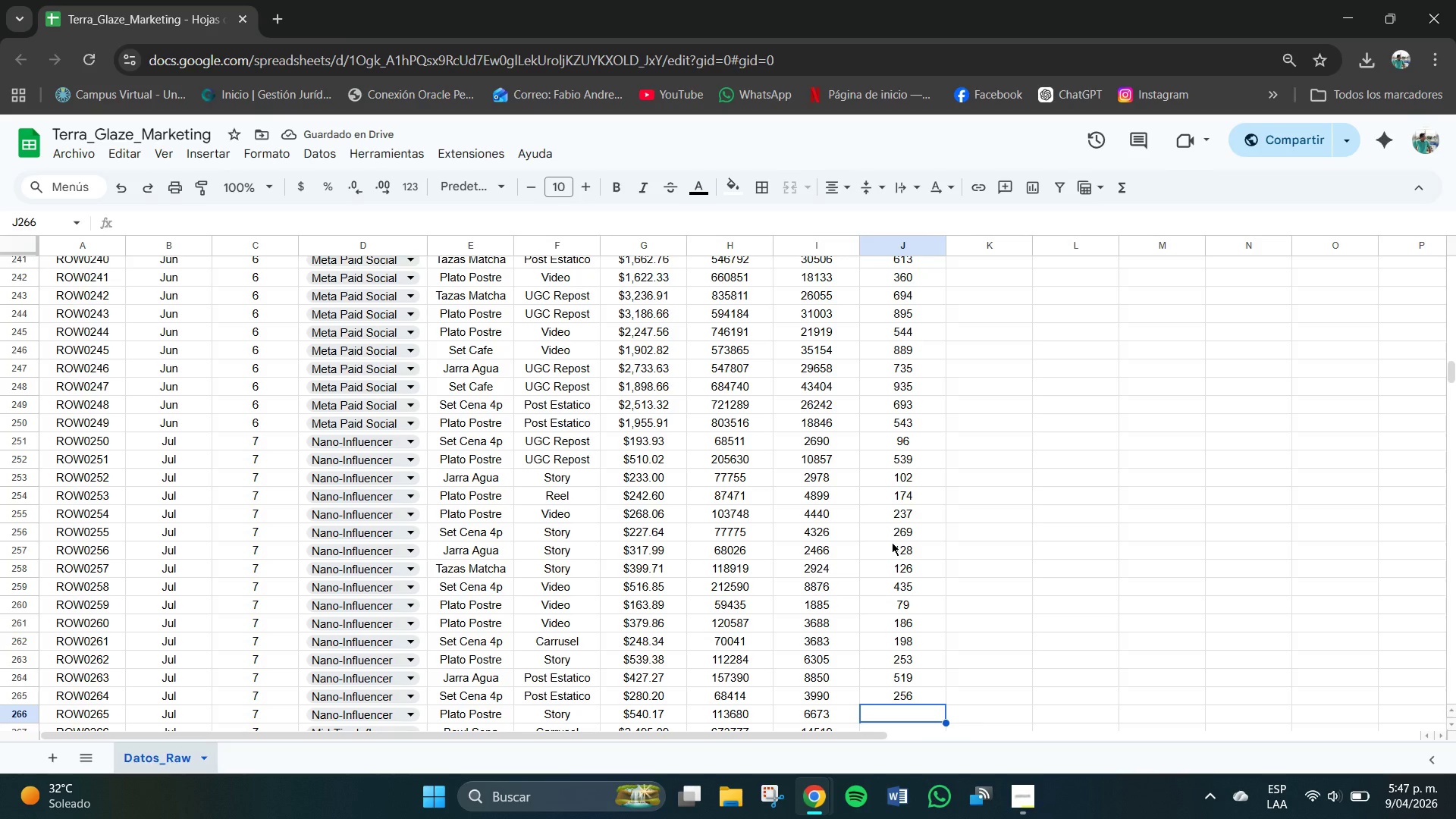 
key(Numpad2)
 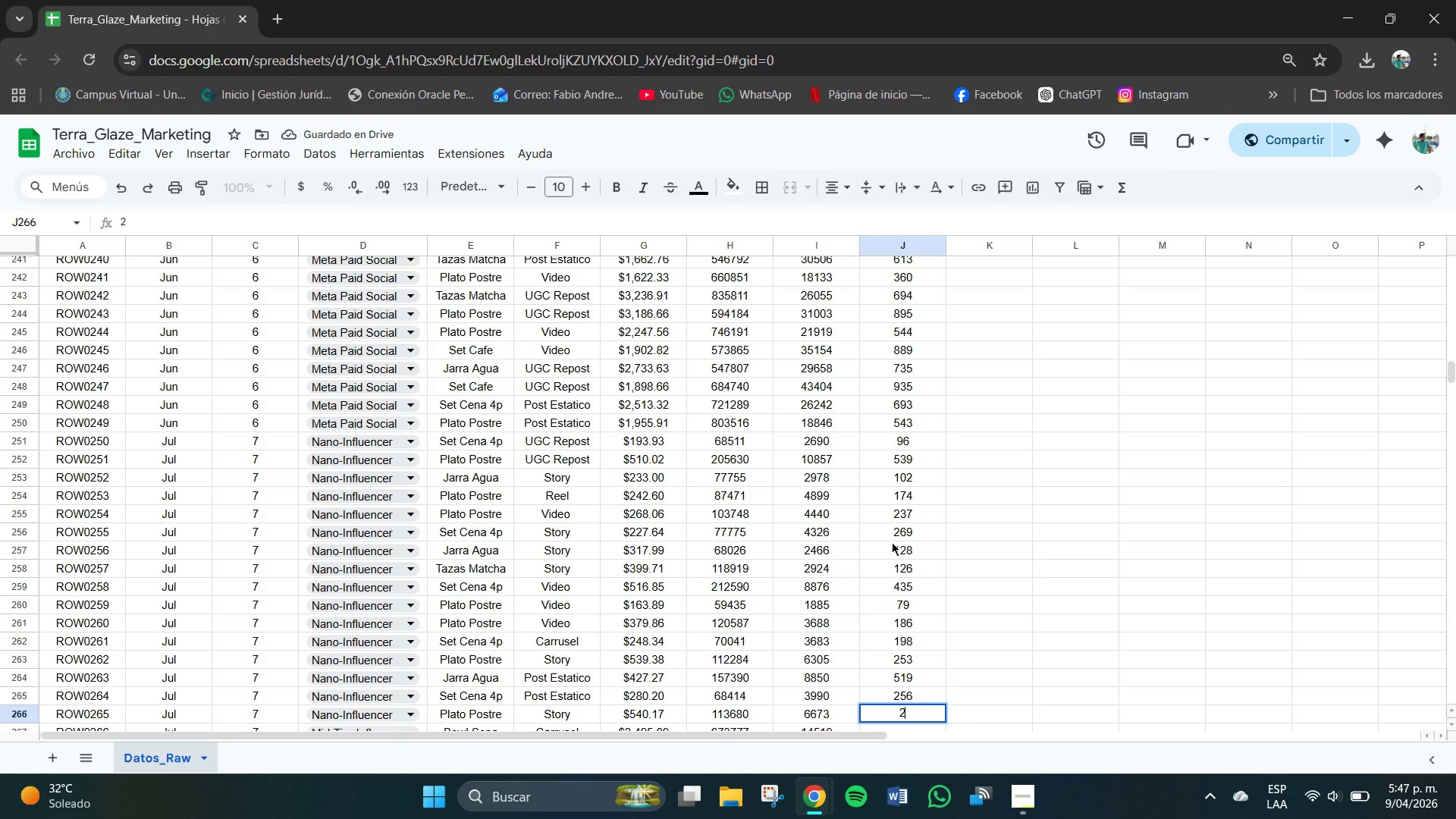 
key(Numpad7)
 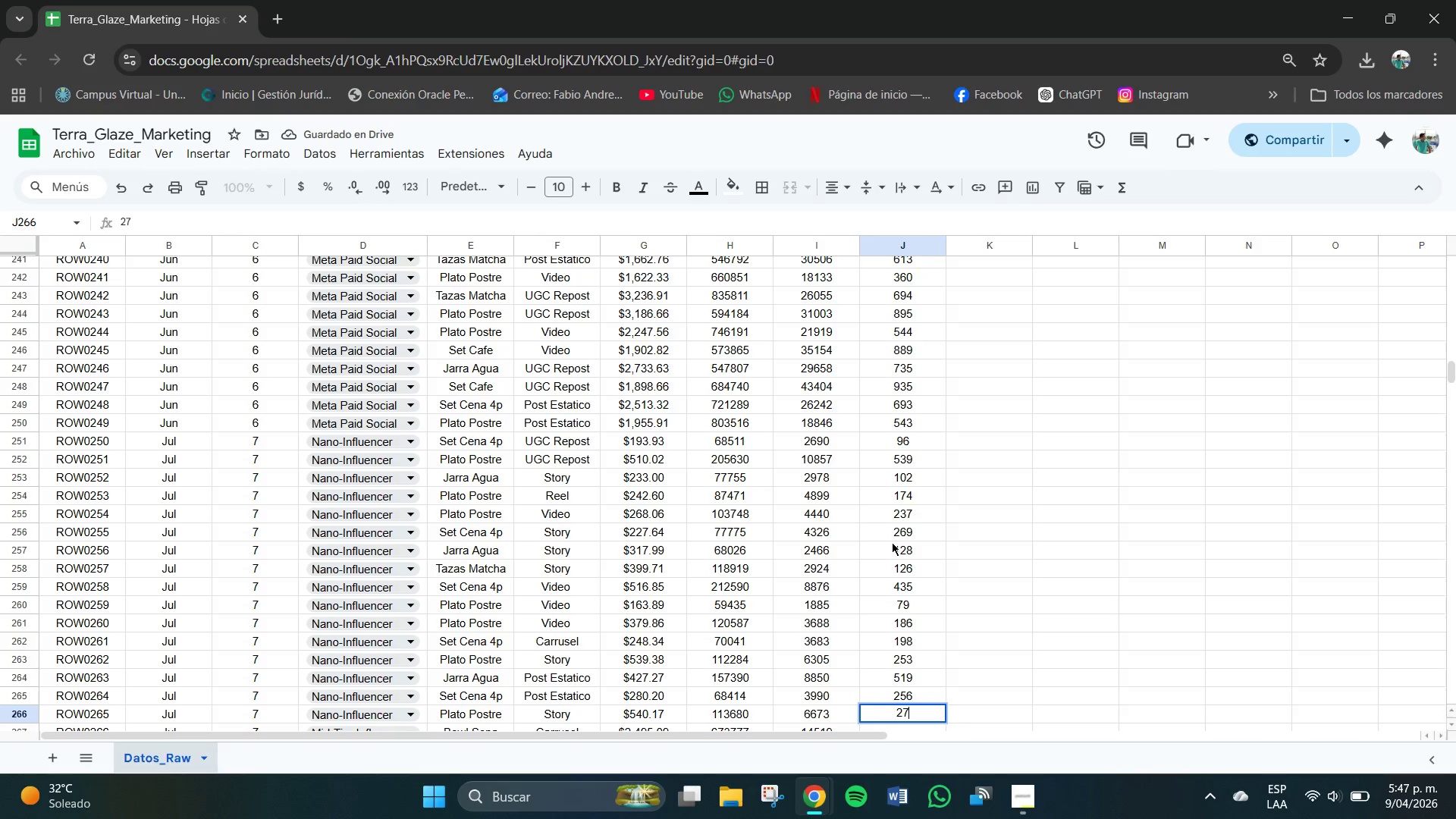 
key(Numpad6)
 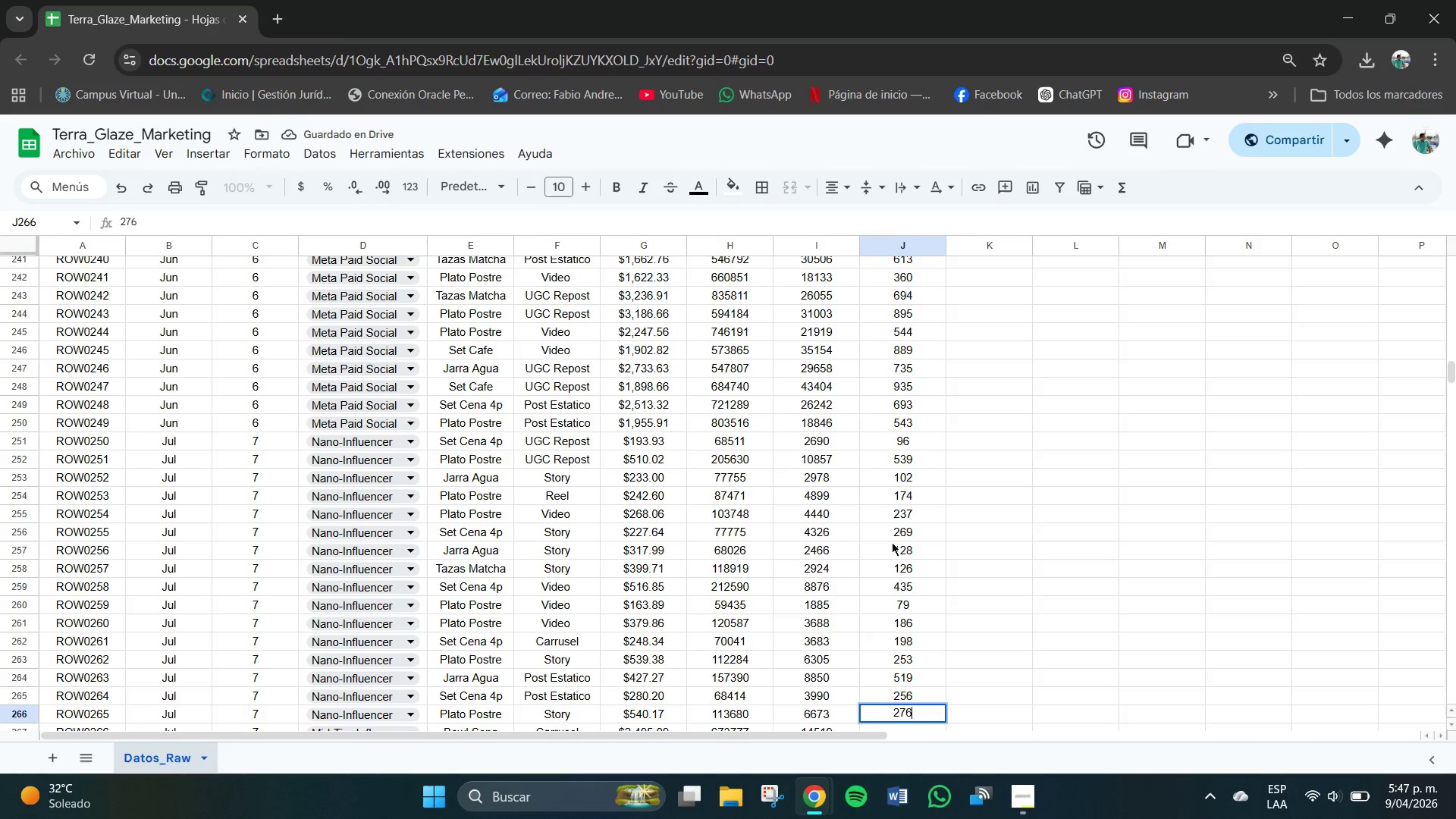 
key(NumpadEnter)
 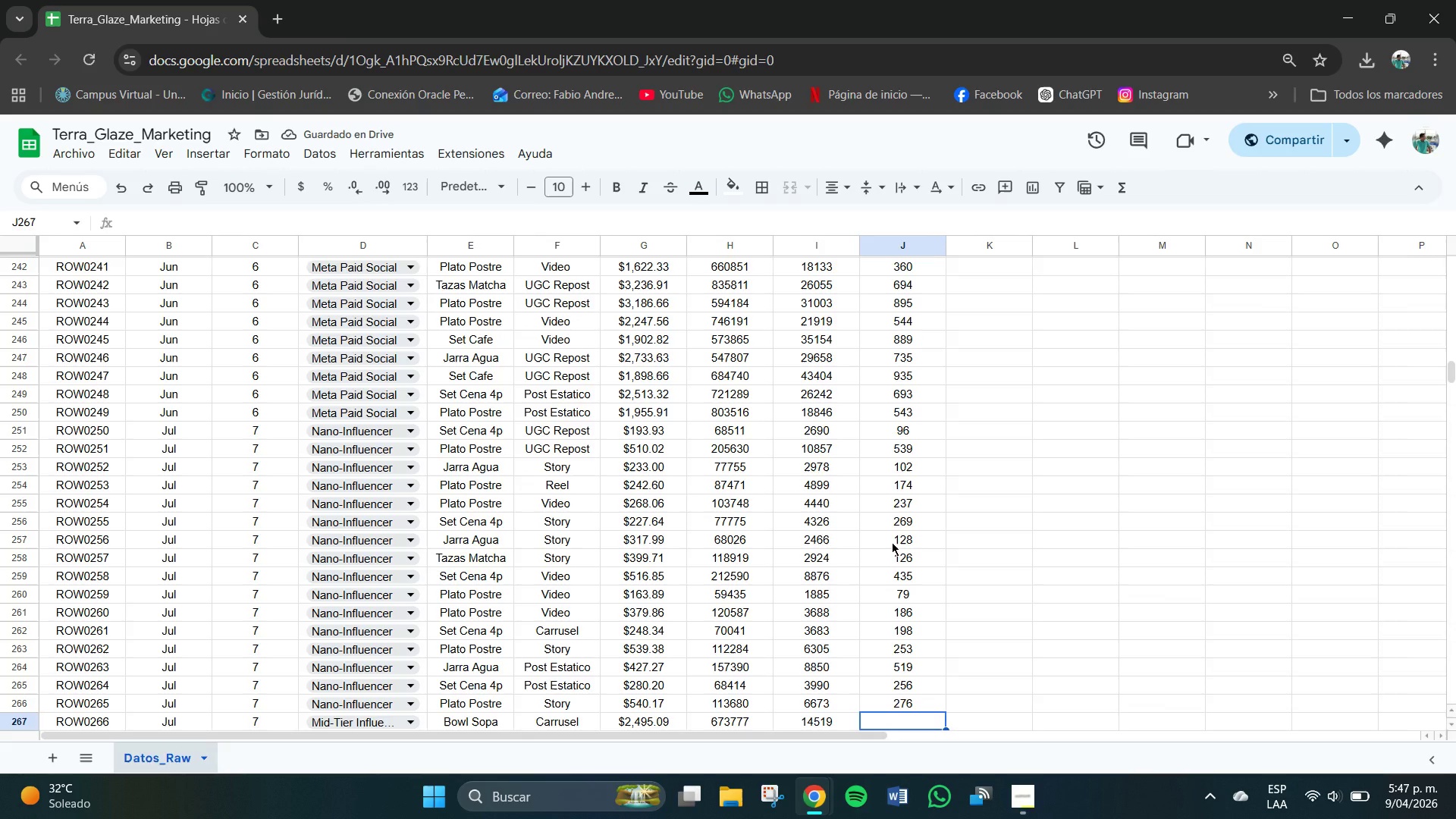 
key(Numpad5)
 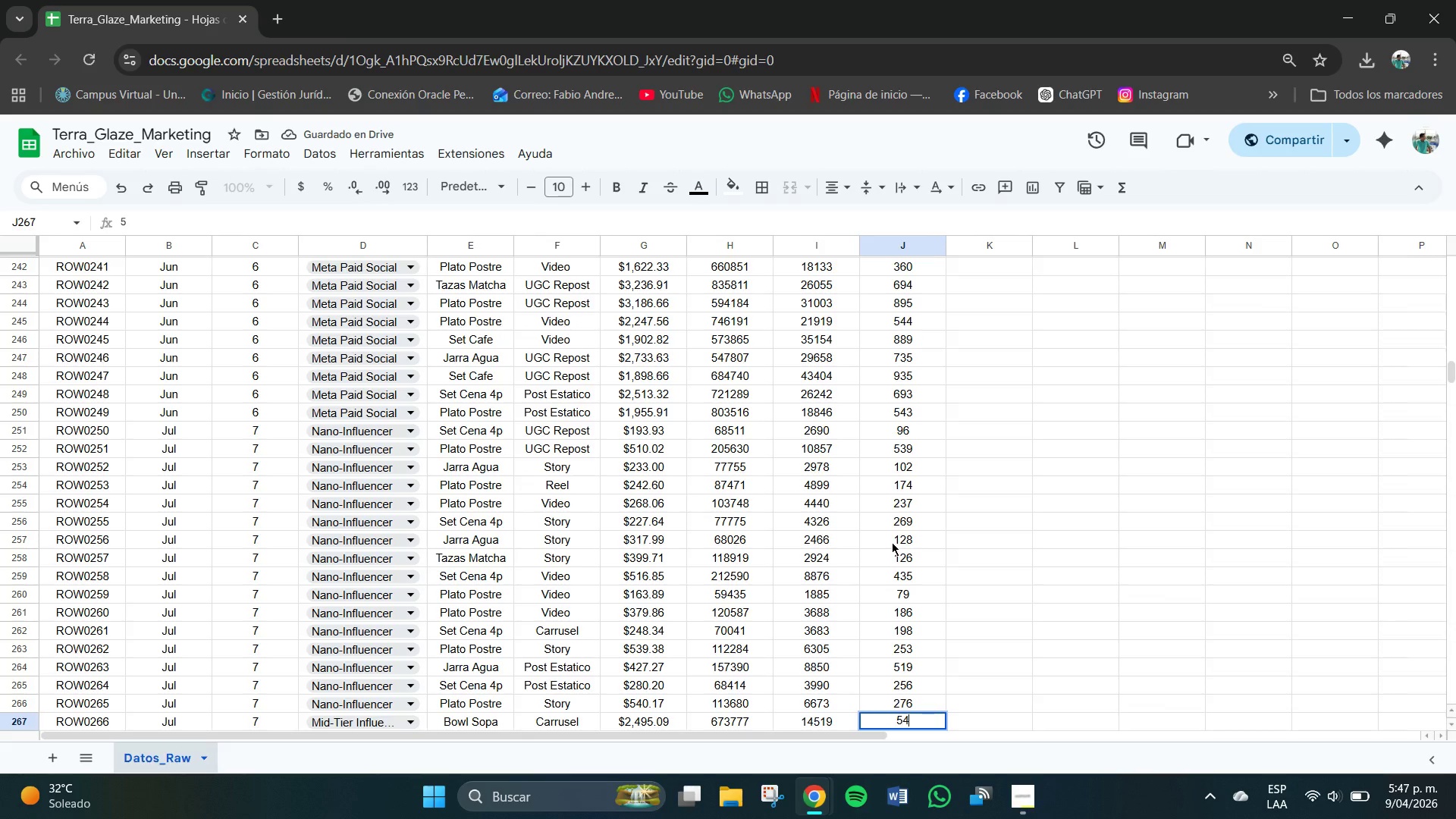 
key(Numpad4)
 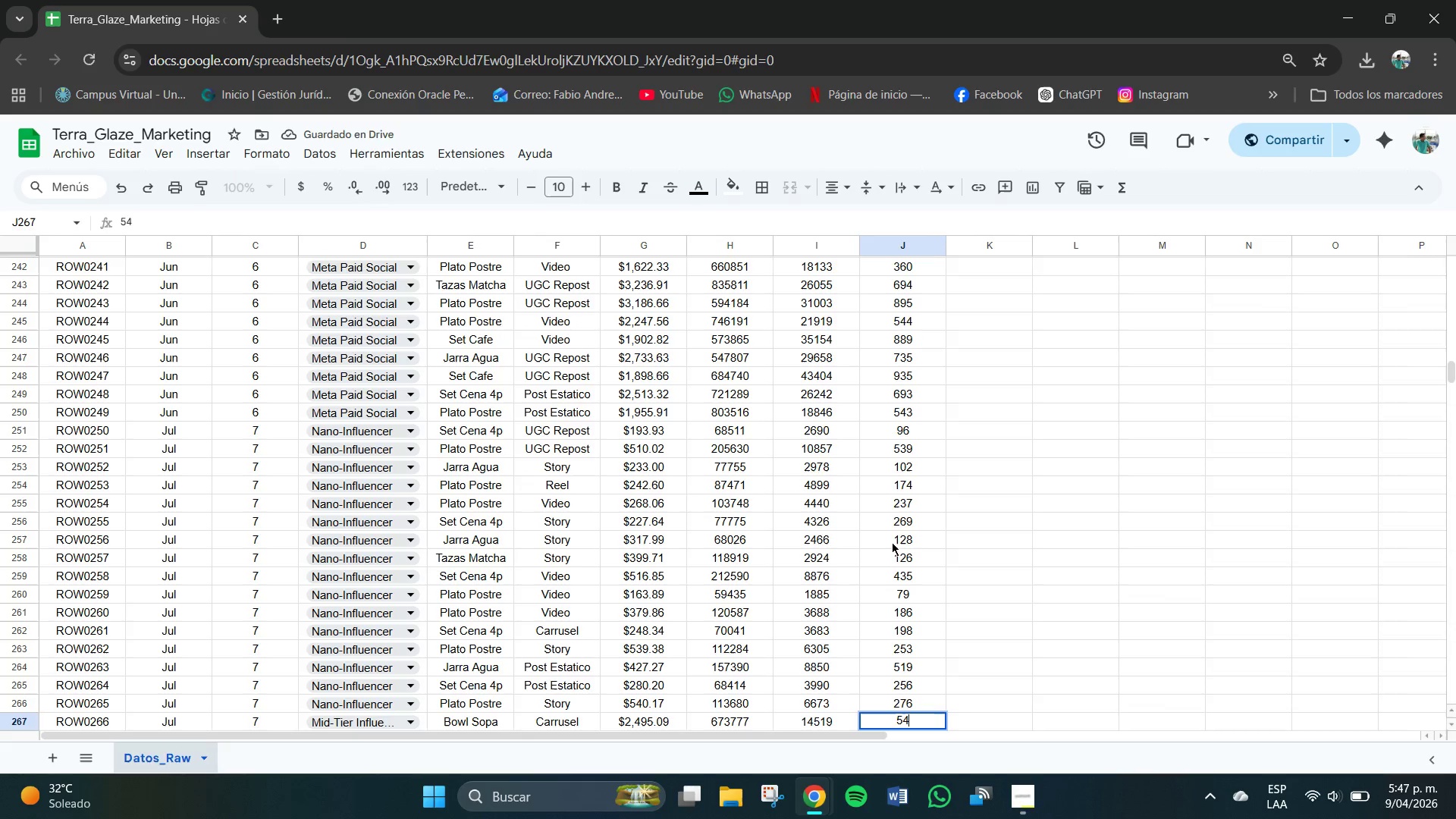 
key(Numpad7)
 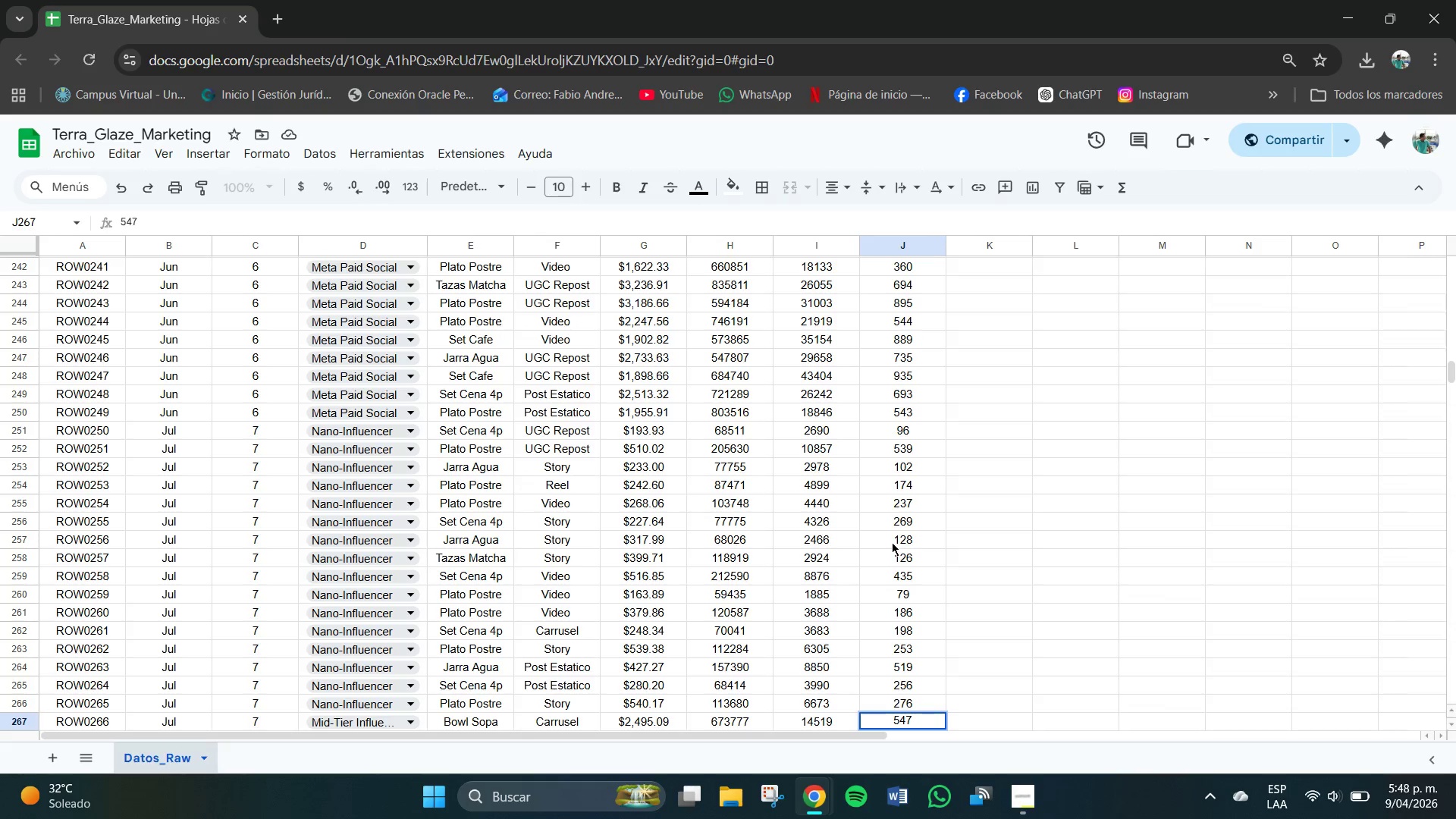 
key(NumpadEnter)
 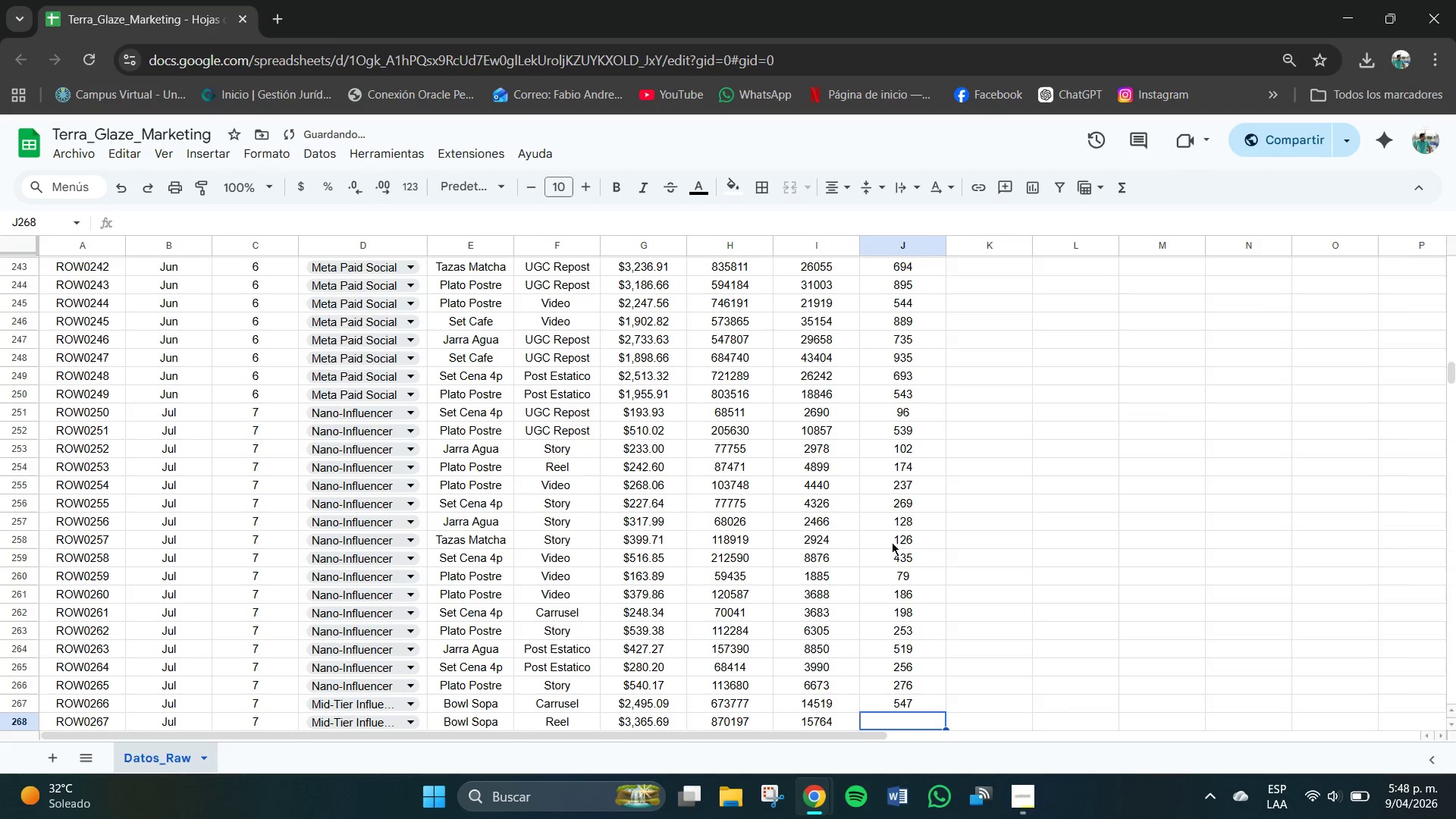 
key(Numpad5)
 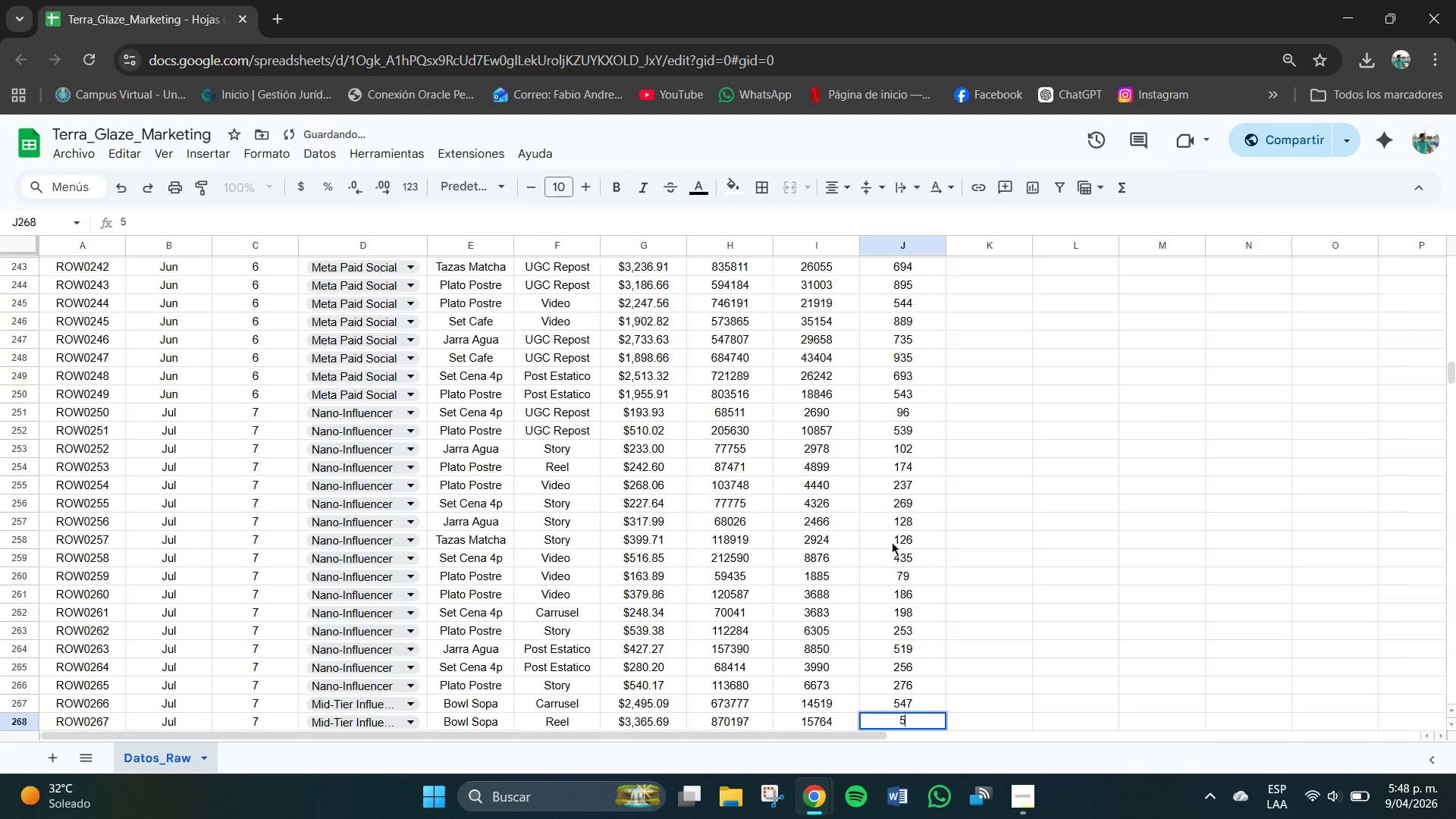 
key(Numpad8)
 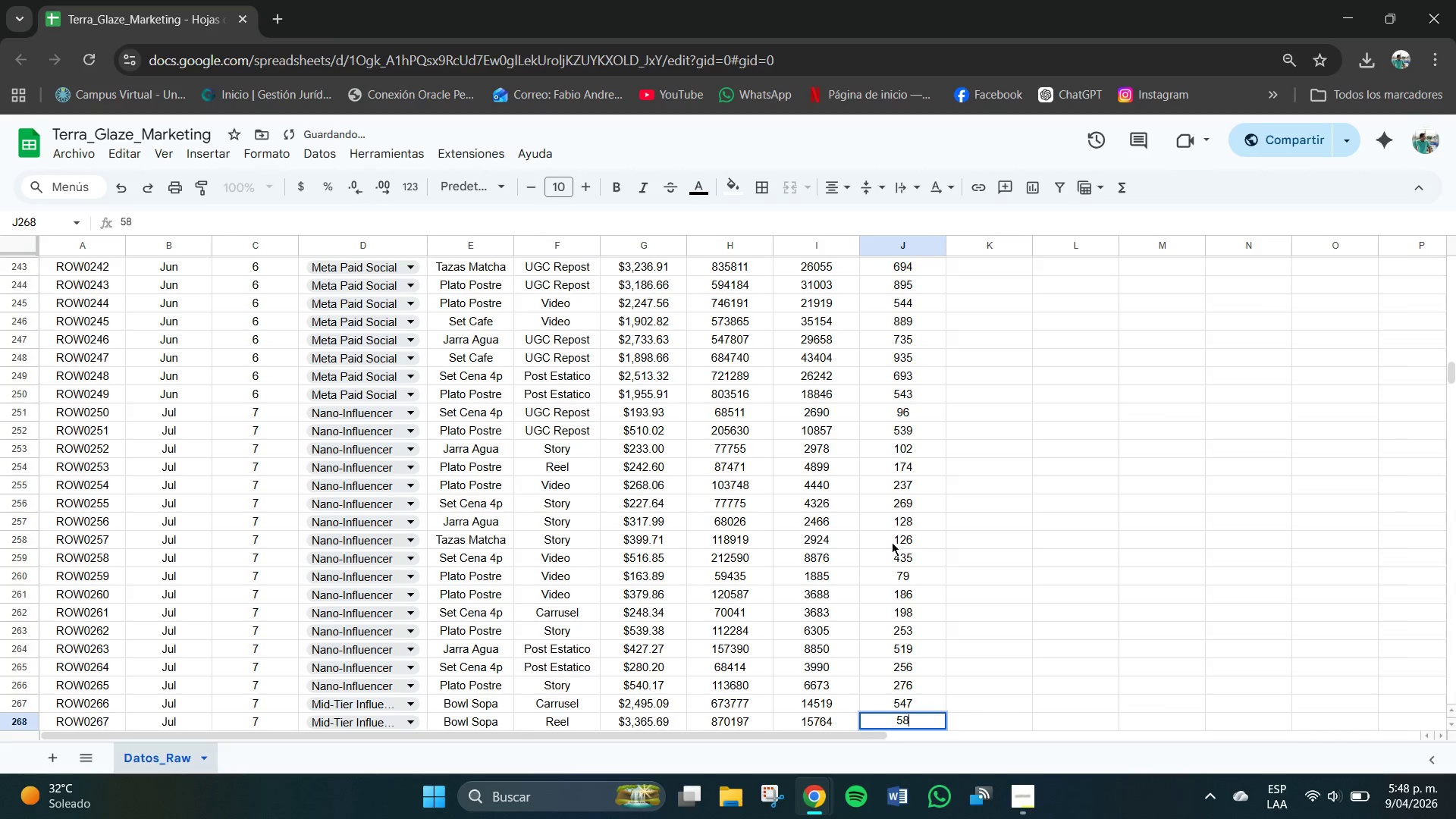 
key(Numpad7)
 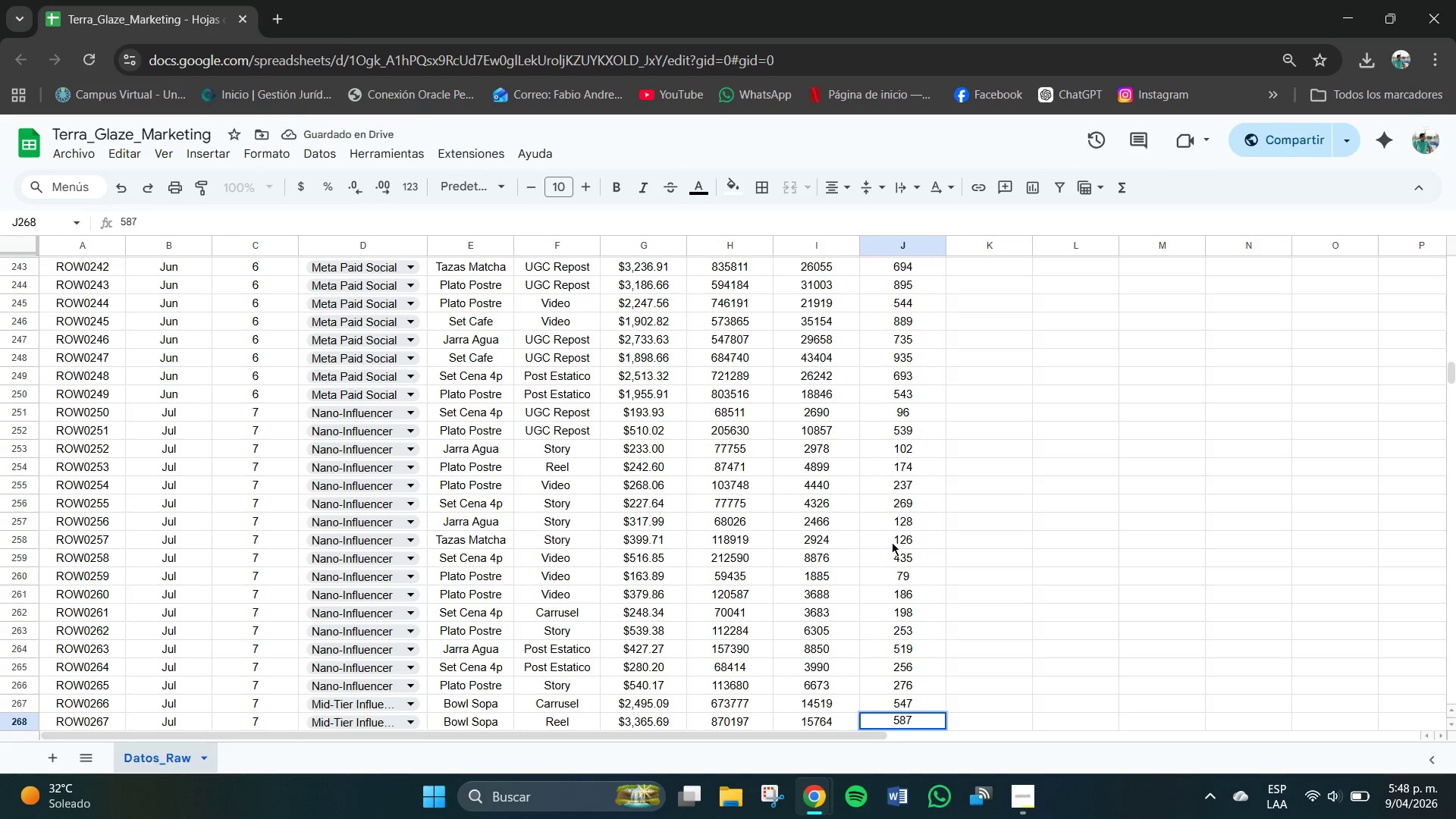 
key(NumpadEnter)
 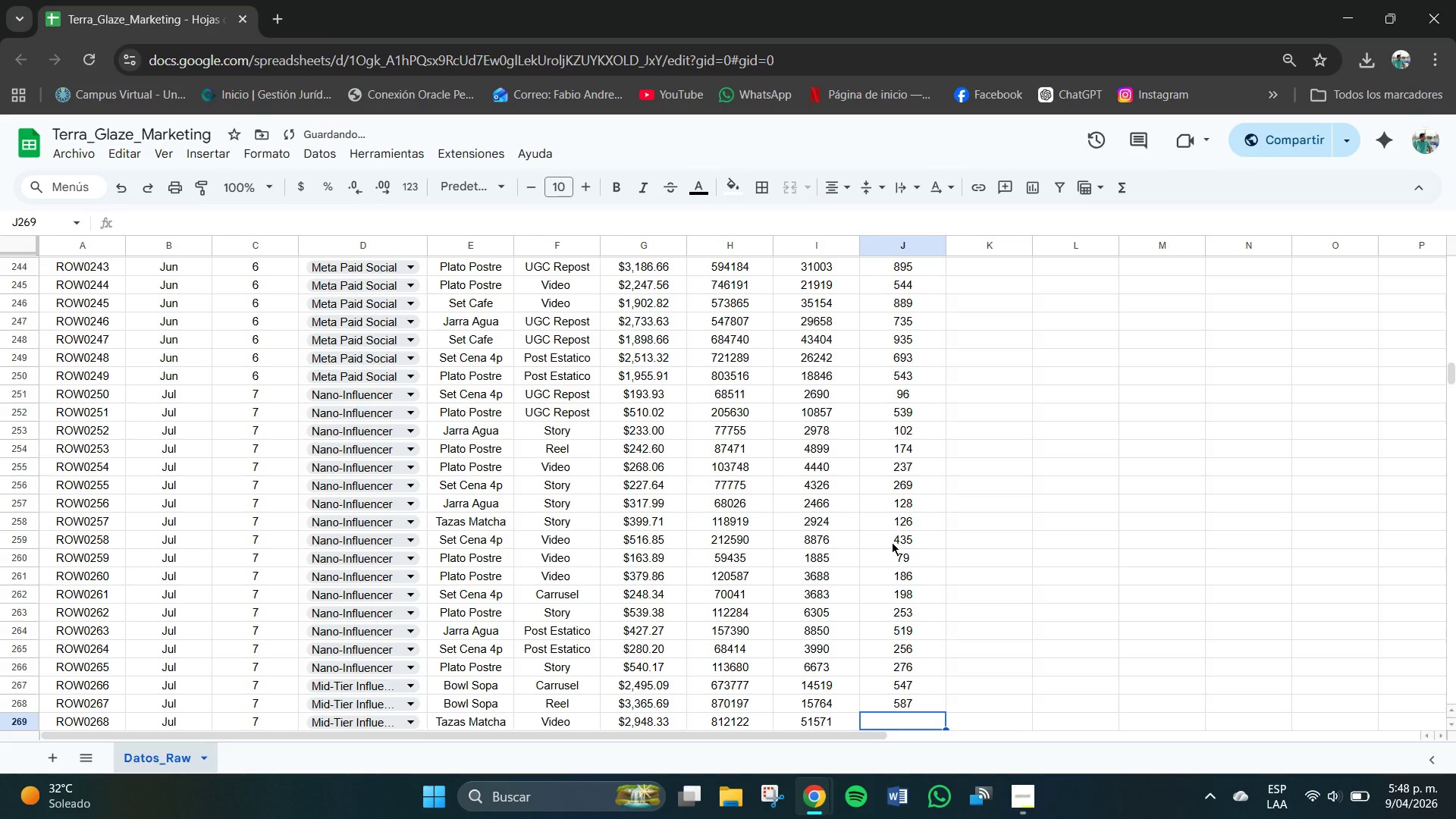 
key(Numpad1)
 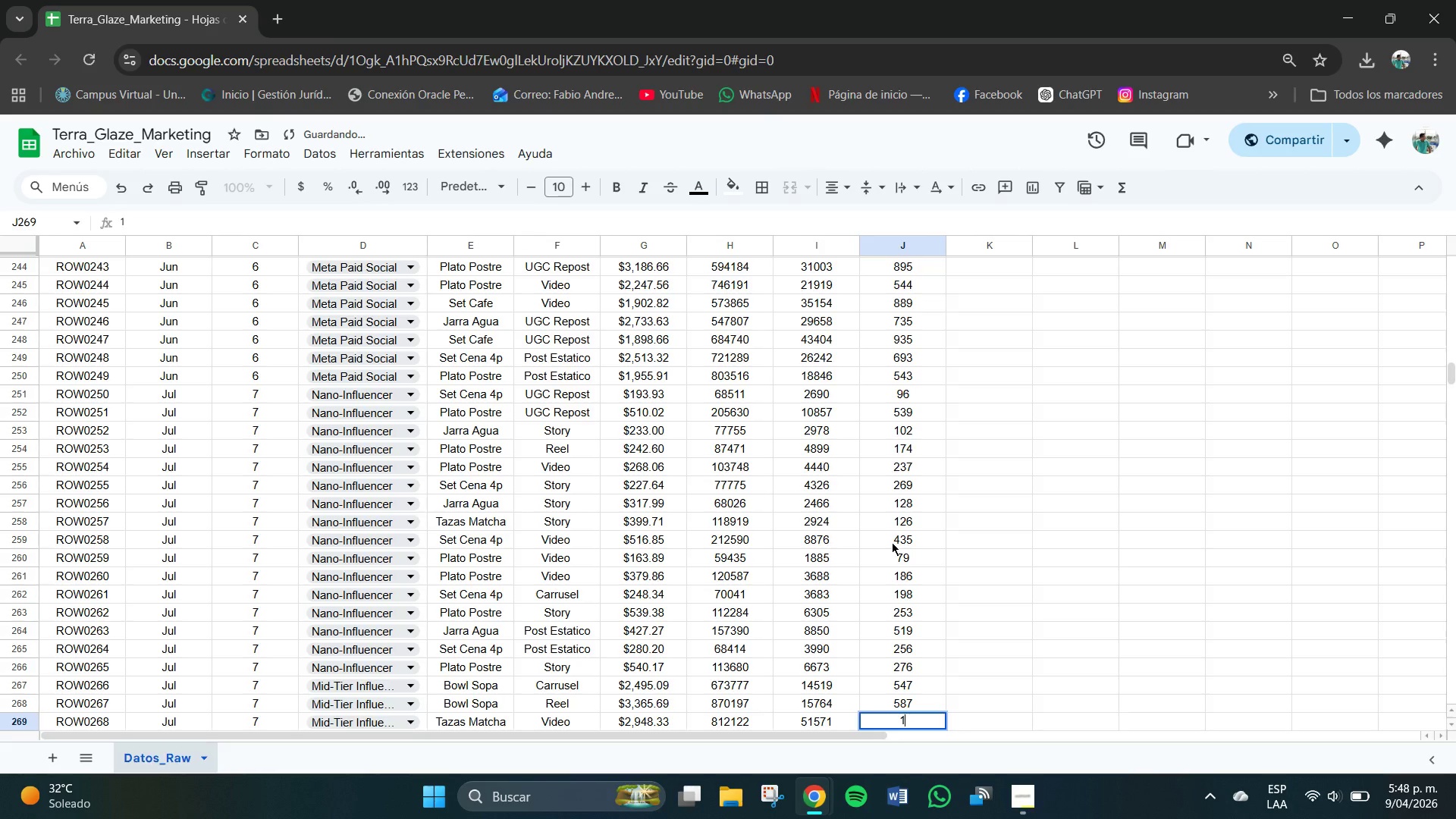 
key(Numpad9)
 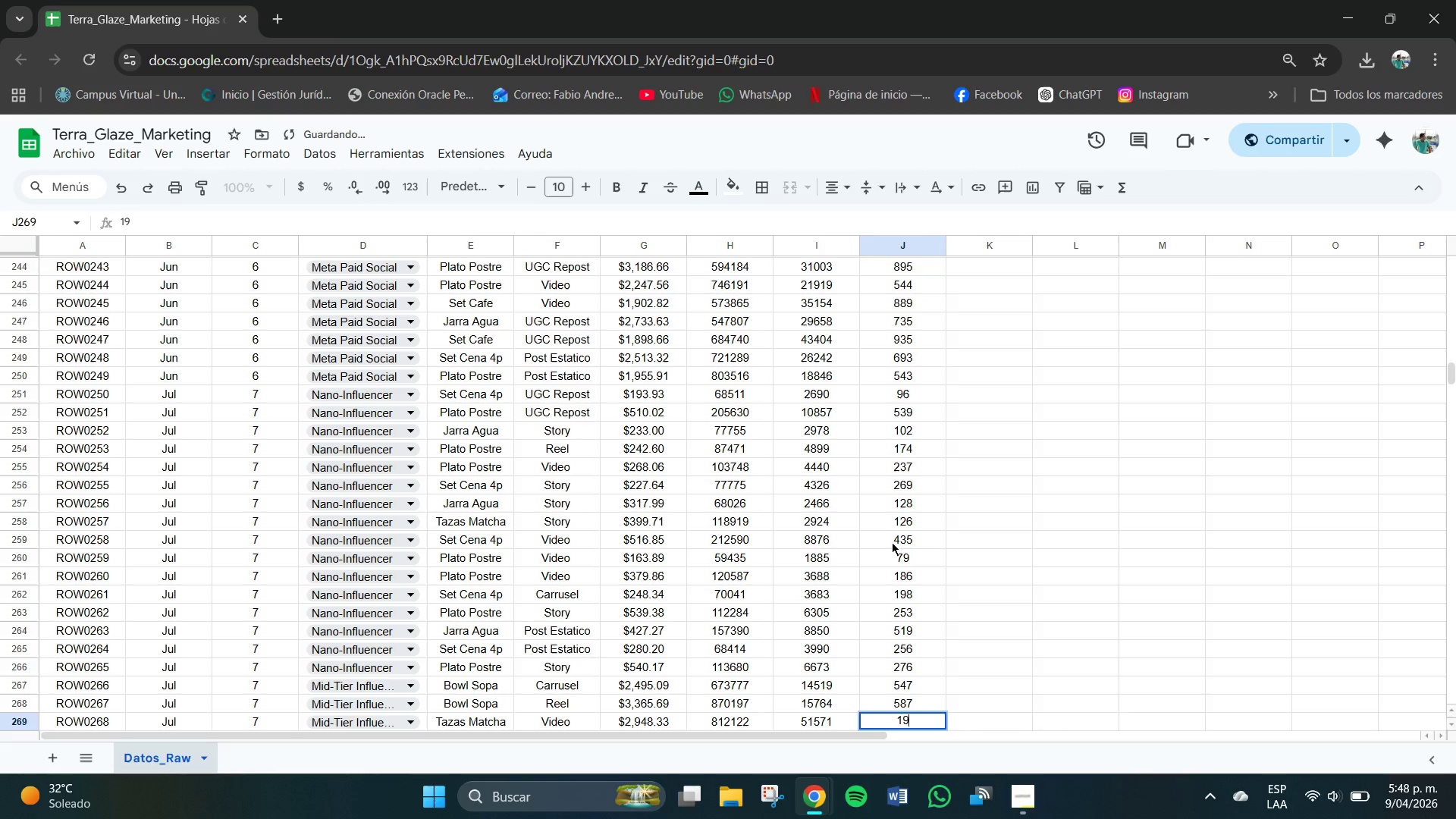 
key(Numpad7)
 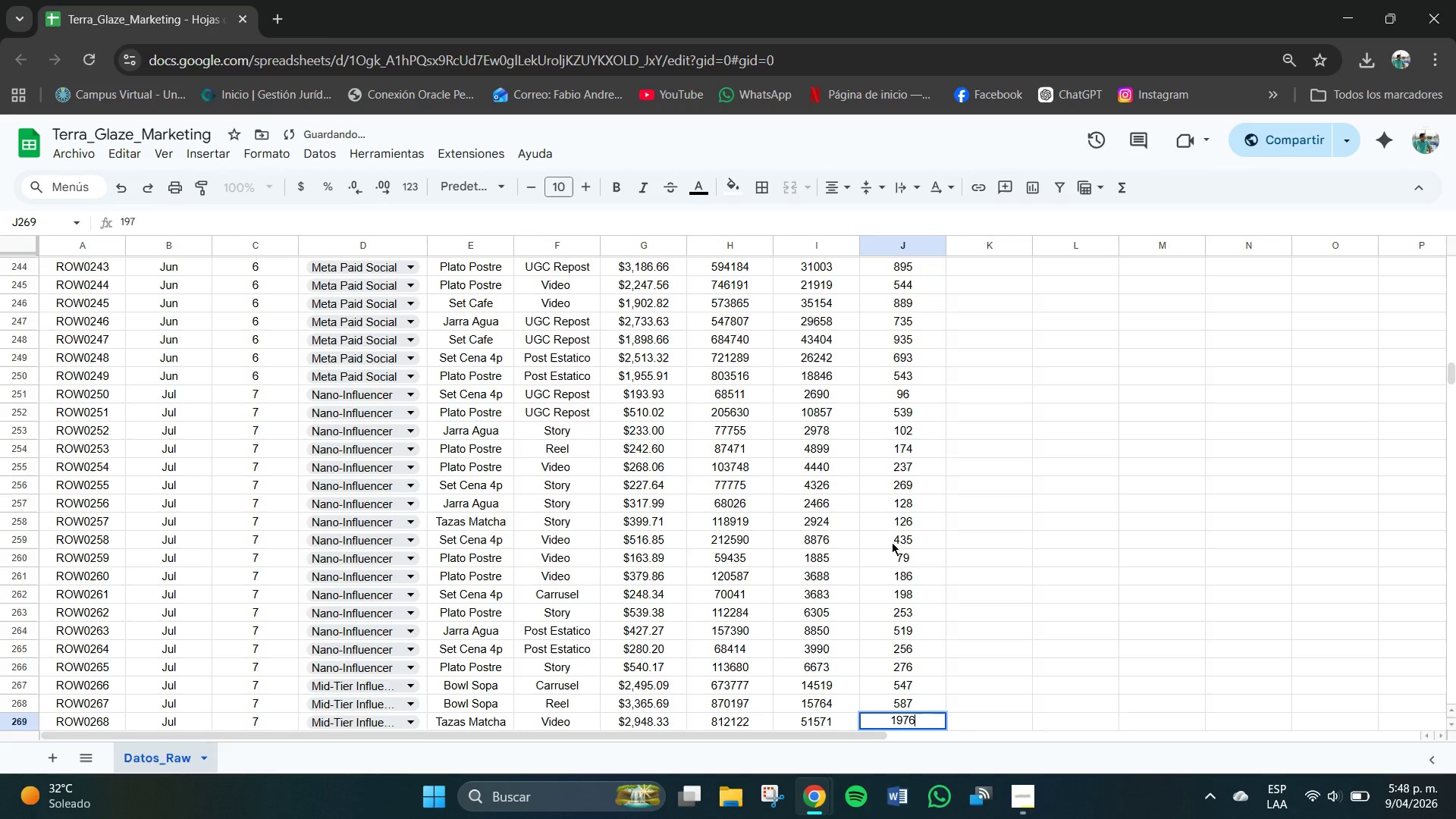 
key(Numpad6)
 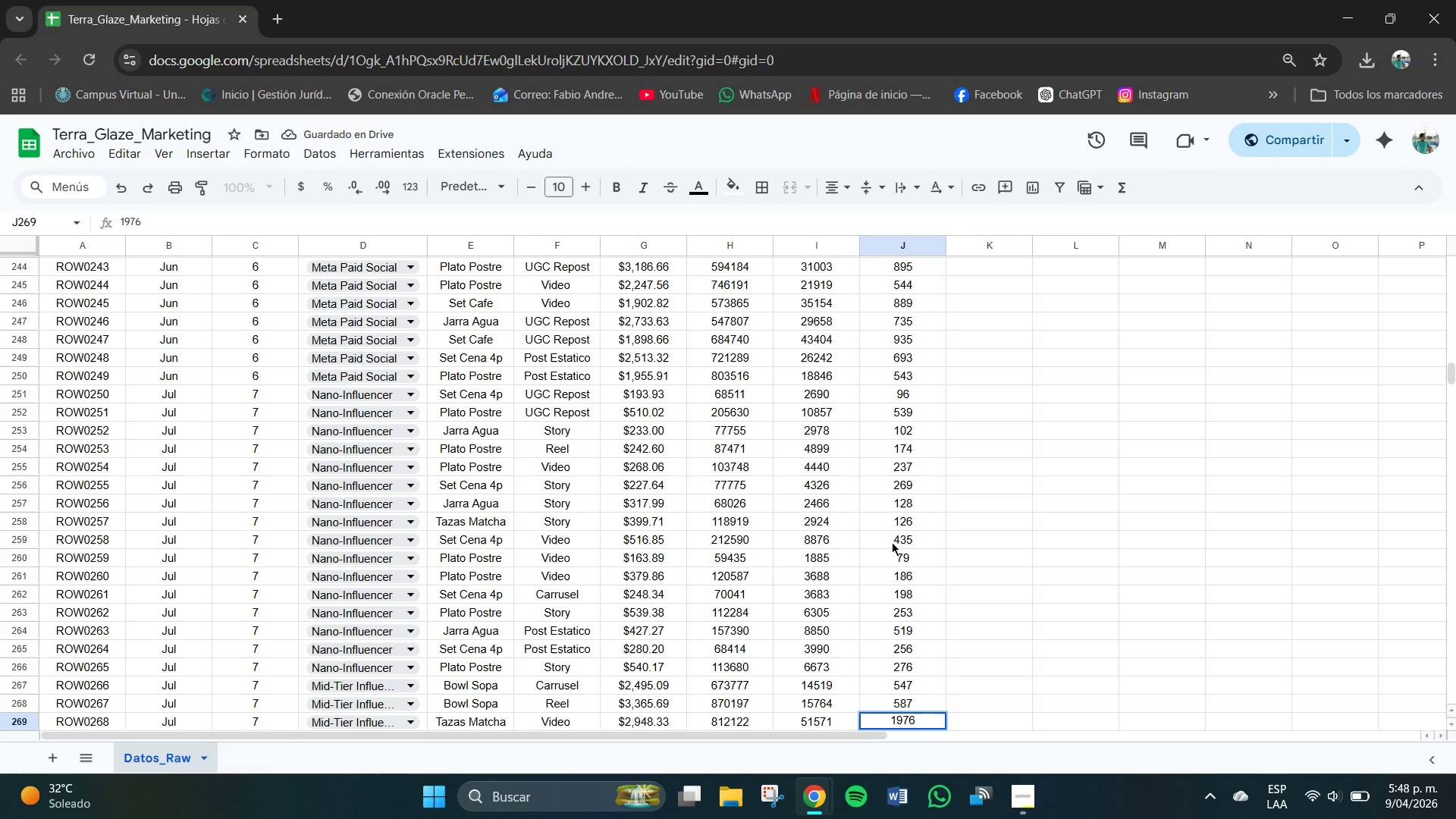 
key(NumpadEnter)
 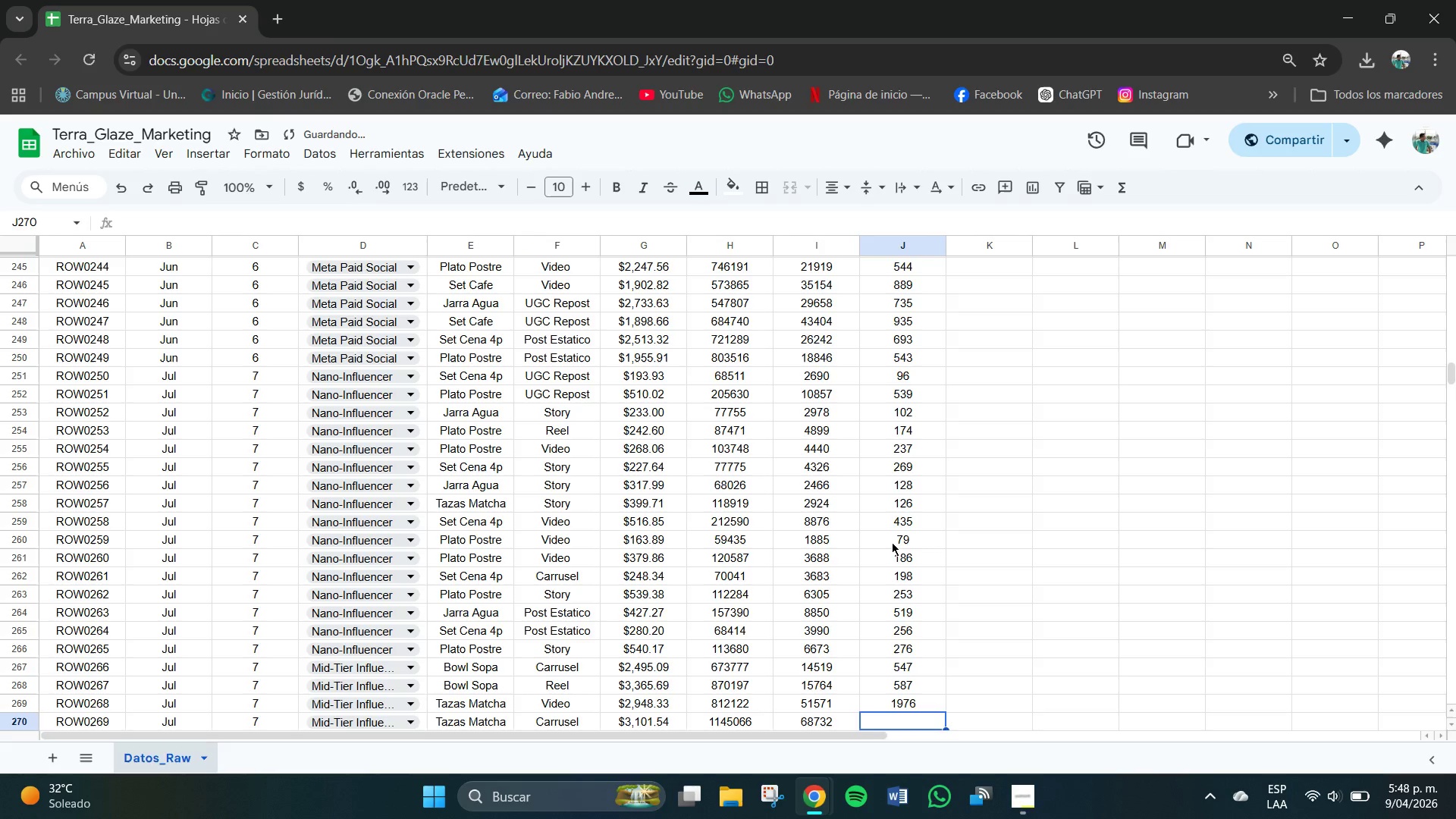 
key(Numpad2)
 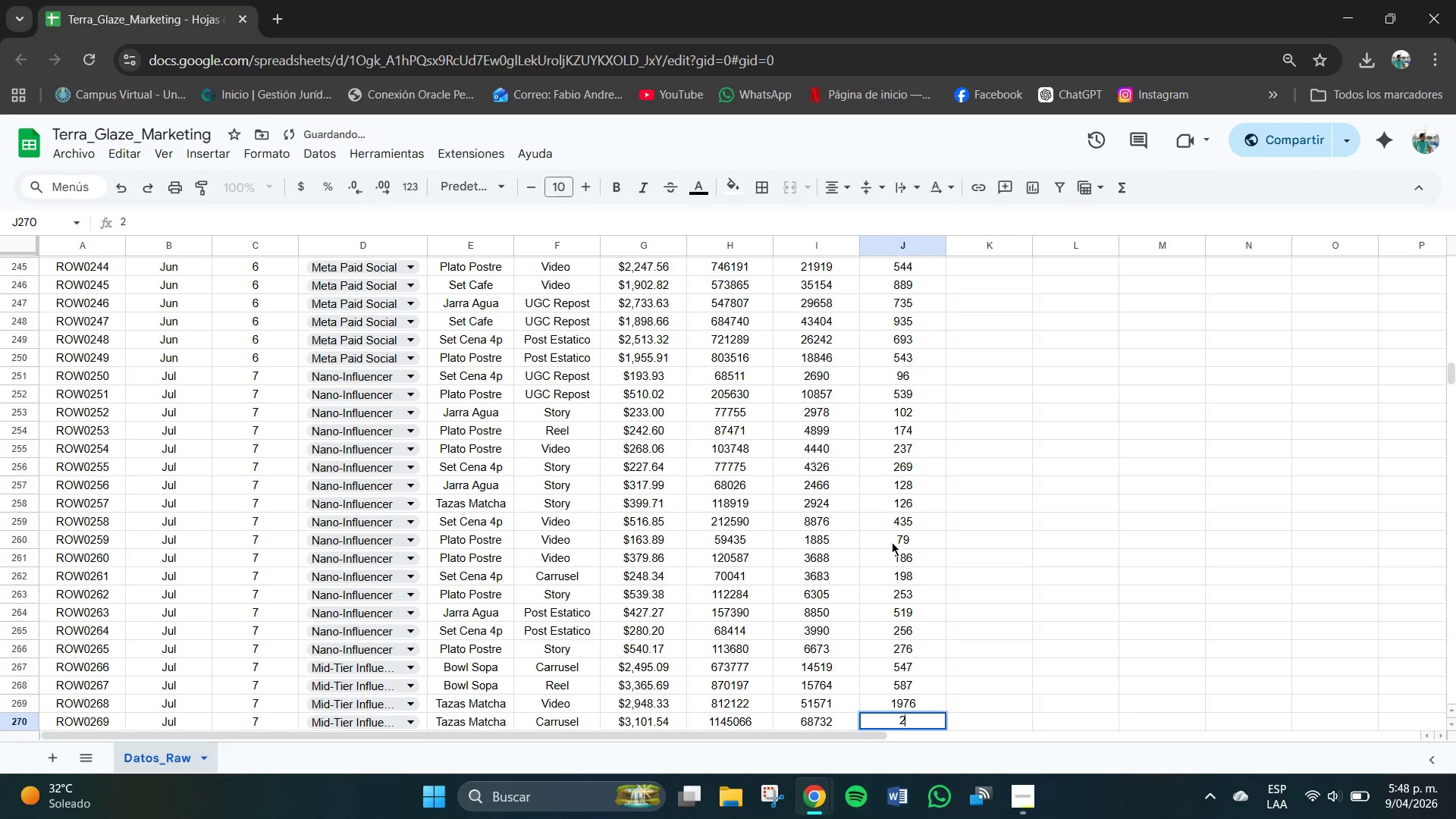 
key(Numpad5)
 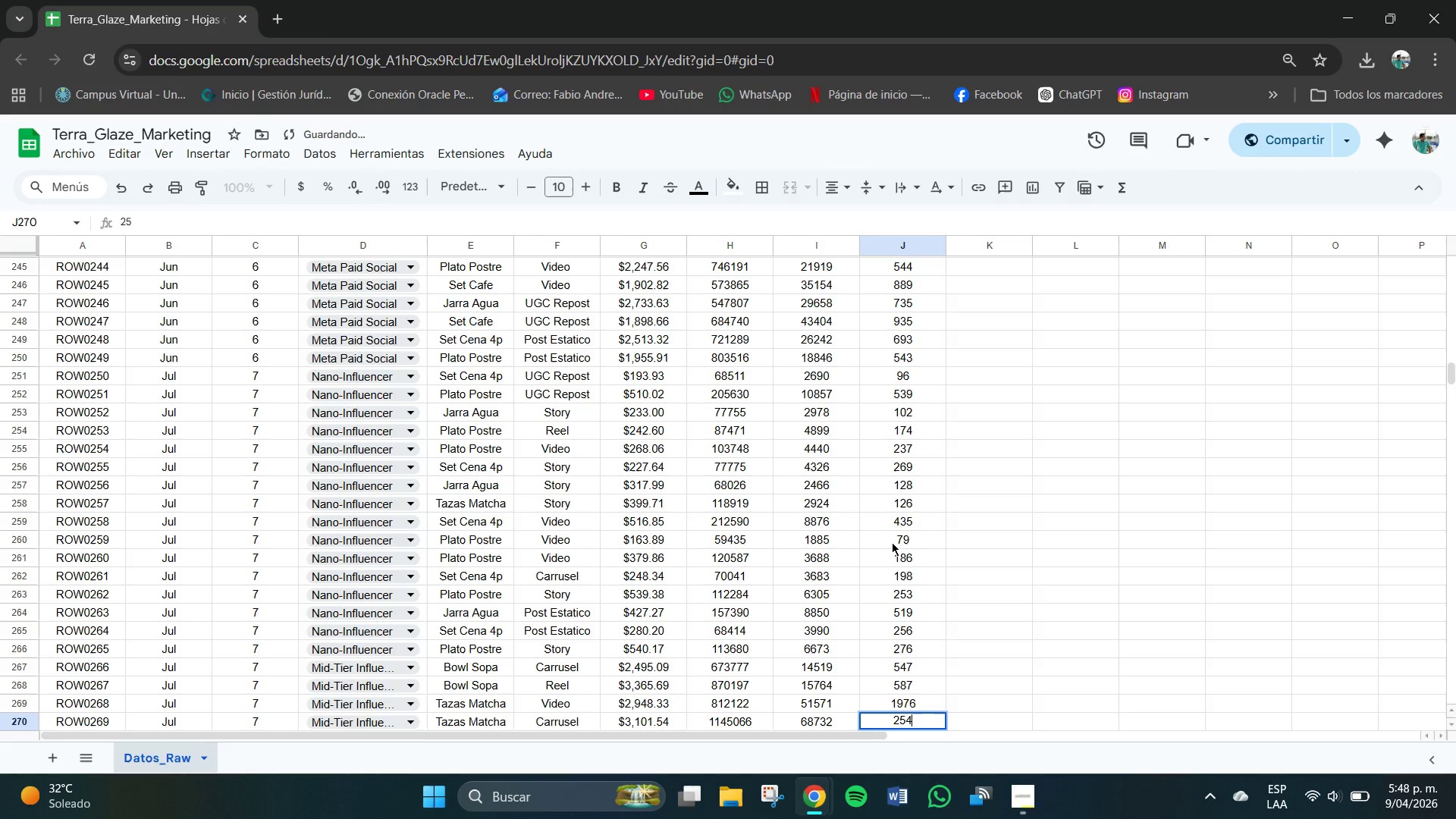 
key(Numpad4)
 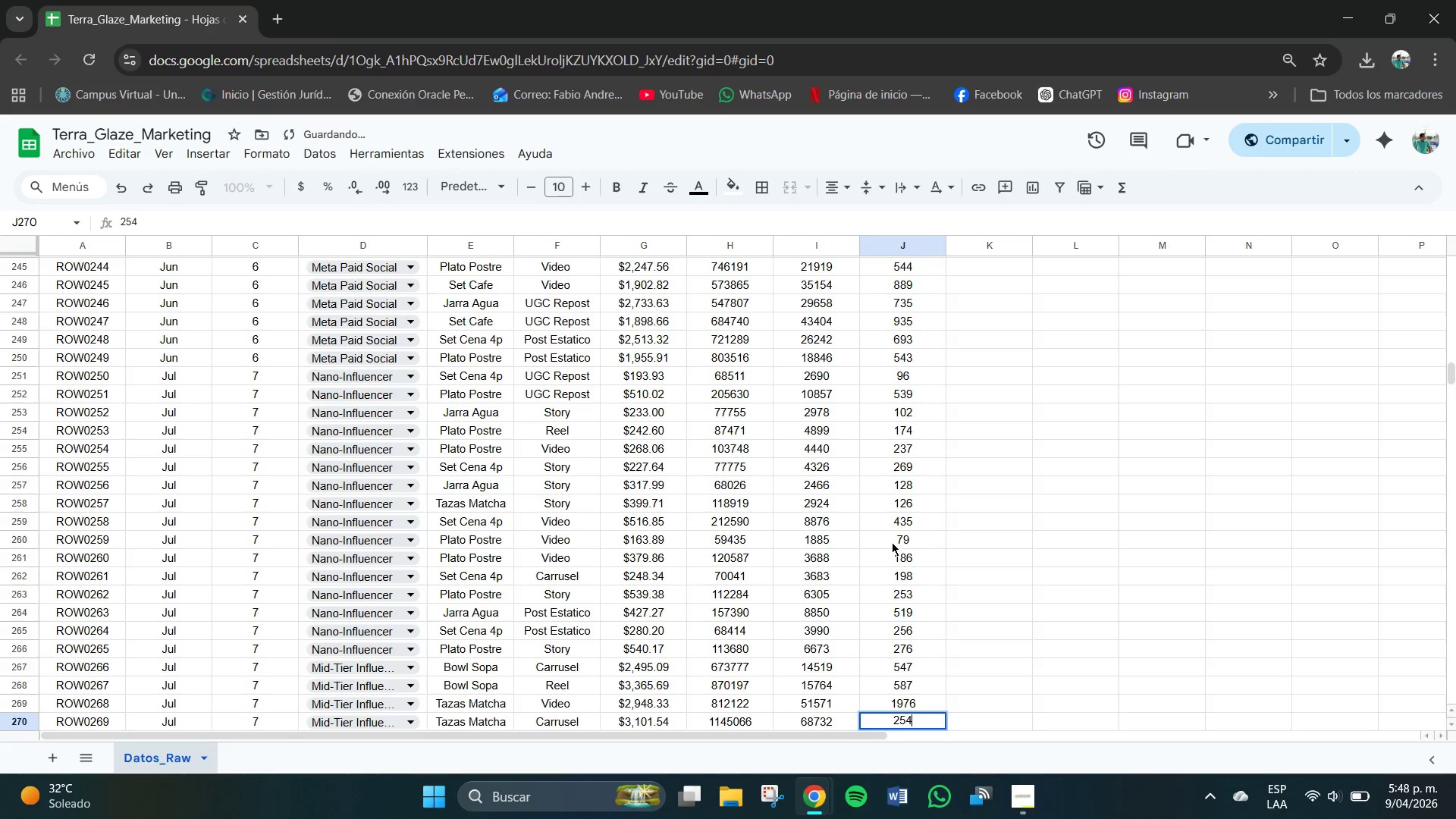 
key(Numpad7)
 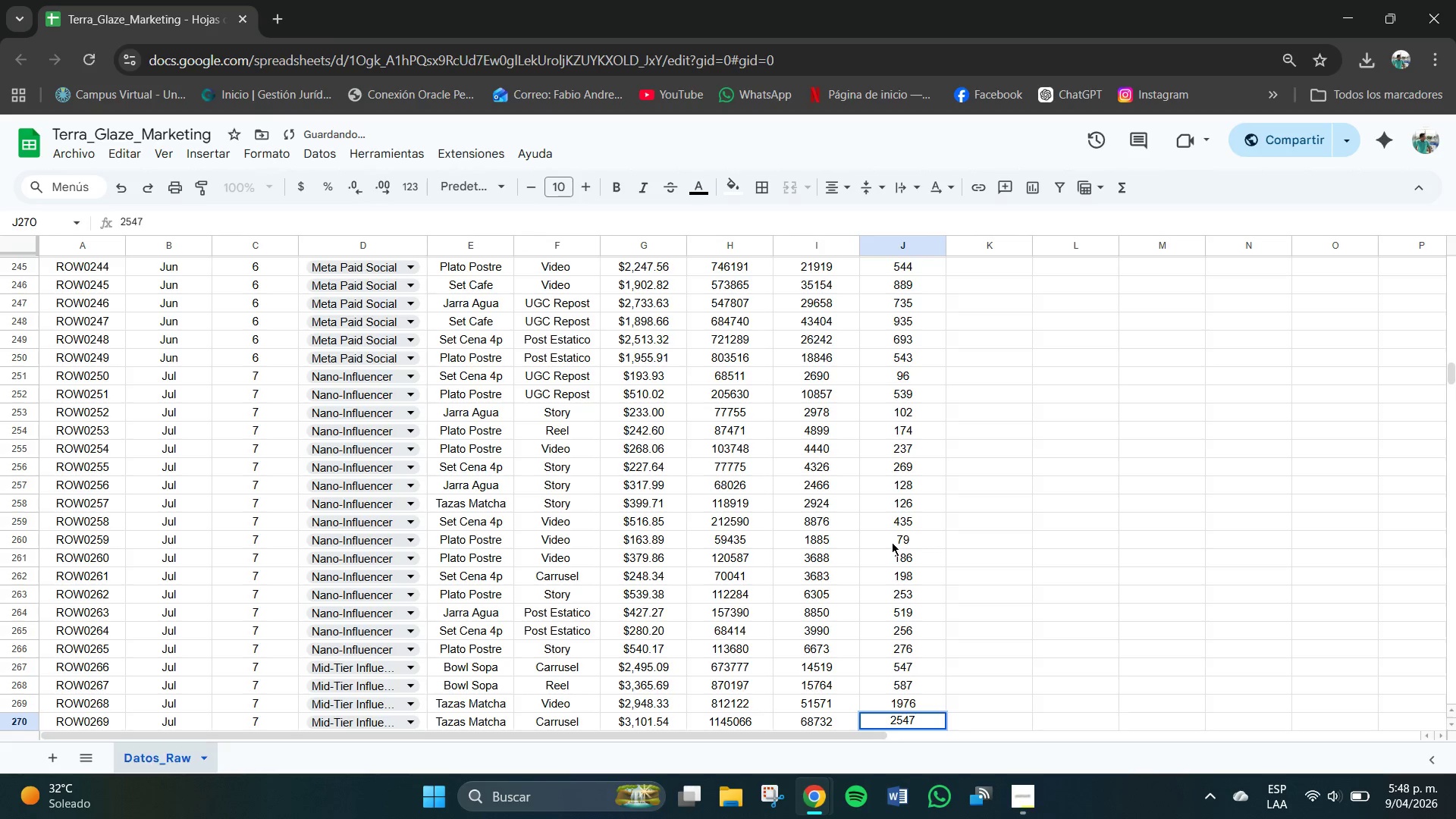 
key(NumpadEnter)
 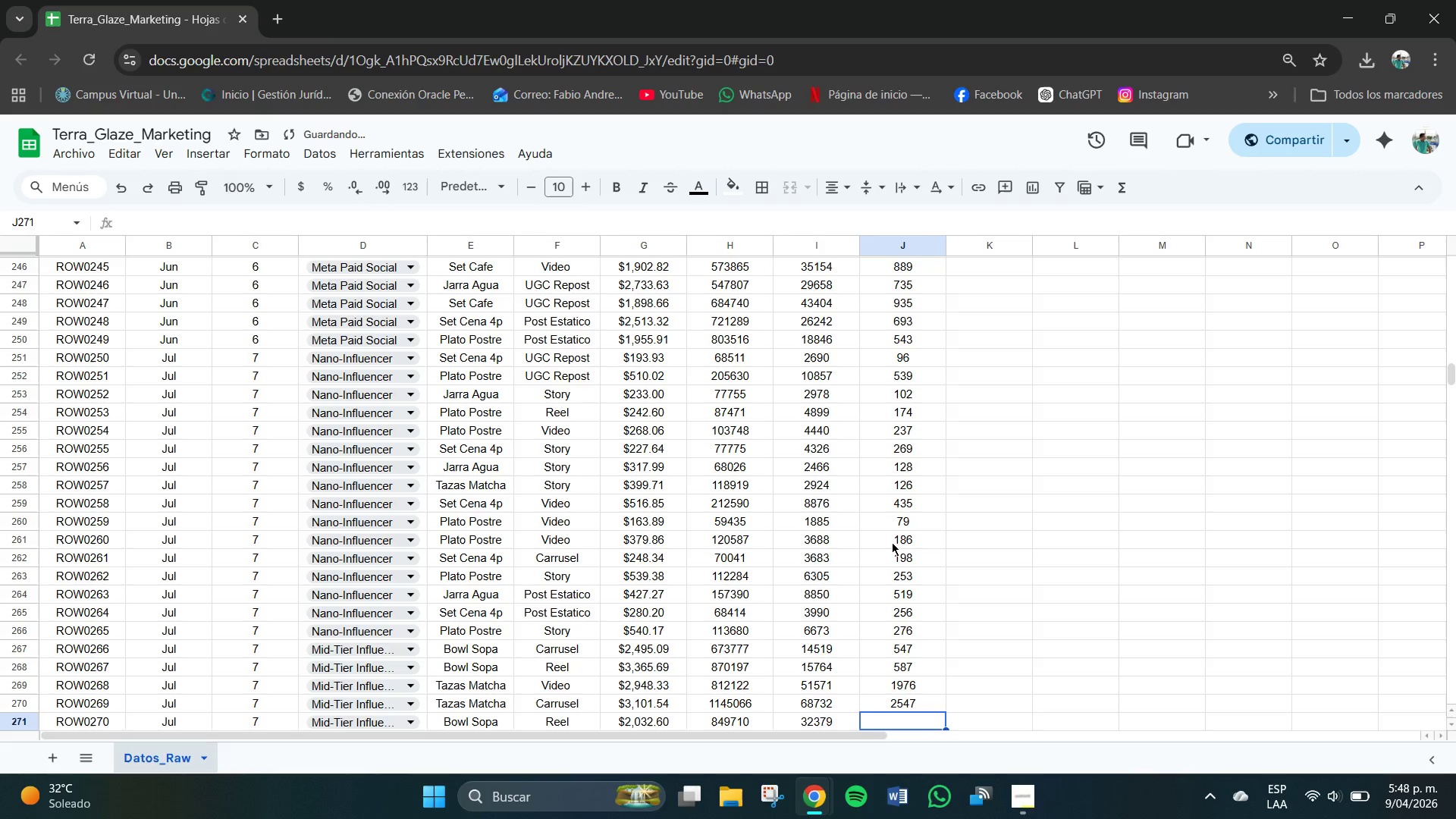 
key(Numpad1)
 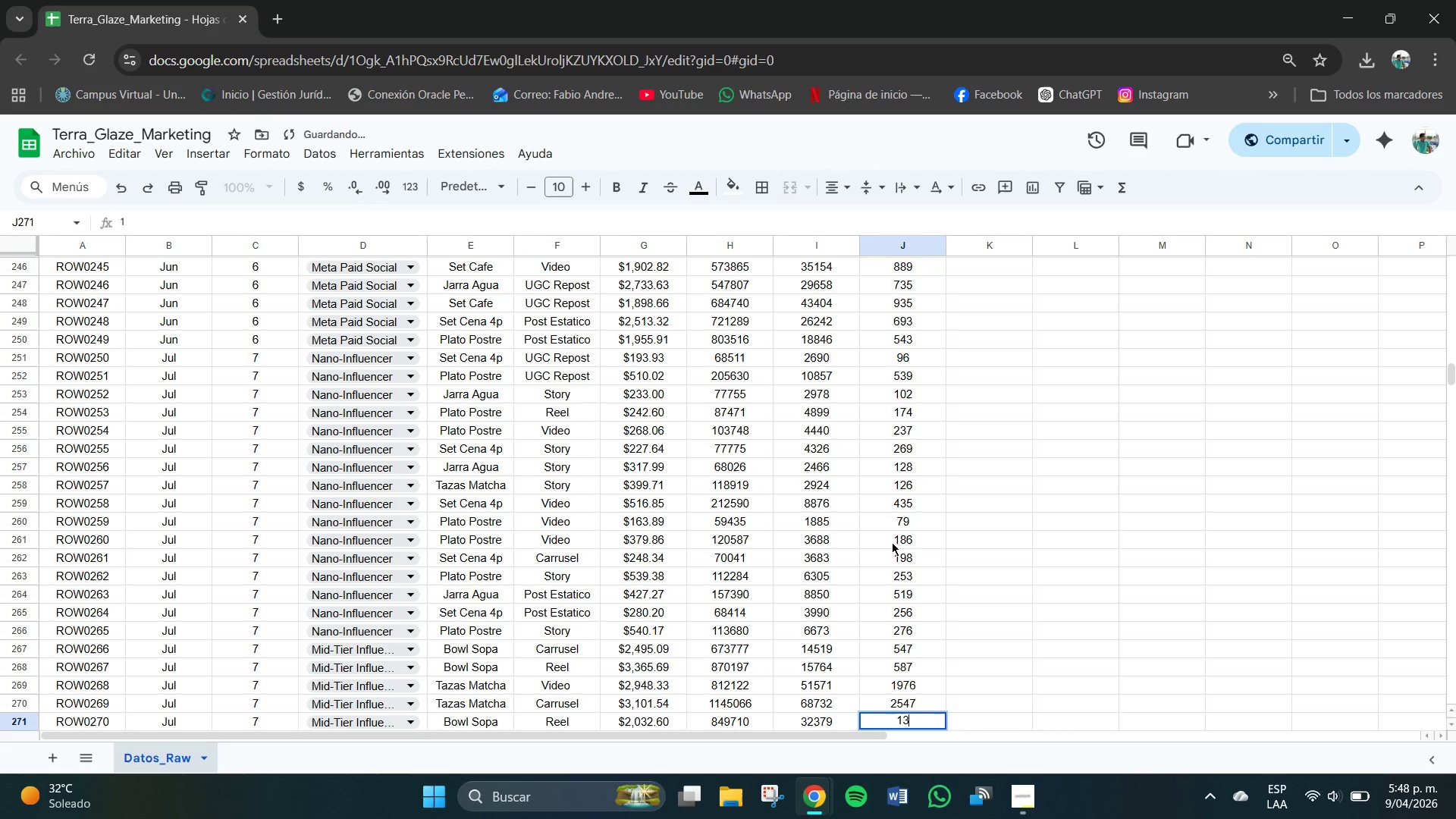 
key(Numpad3)
 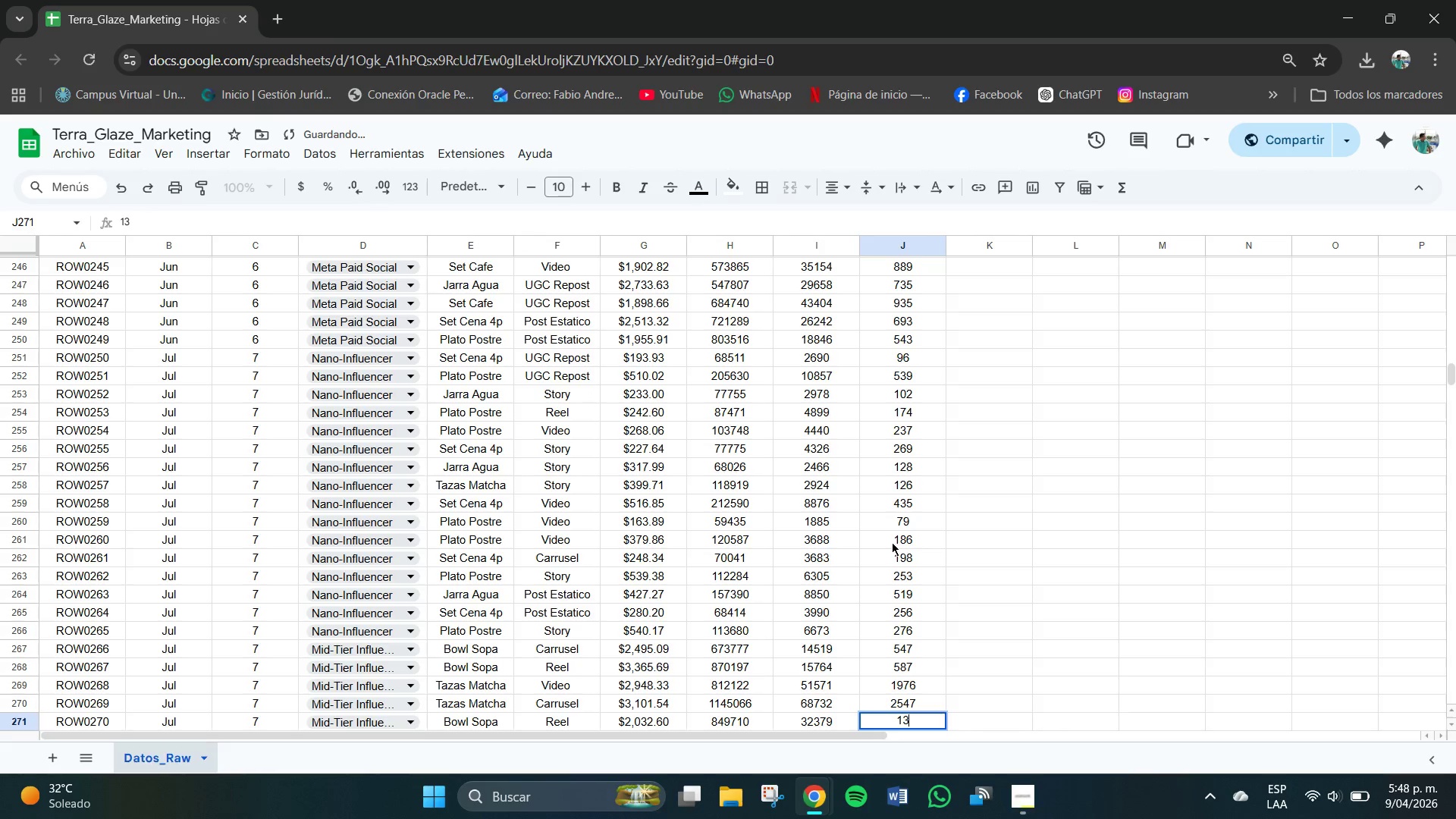 
key(Numpad5)
 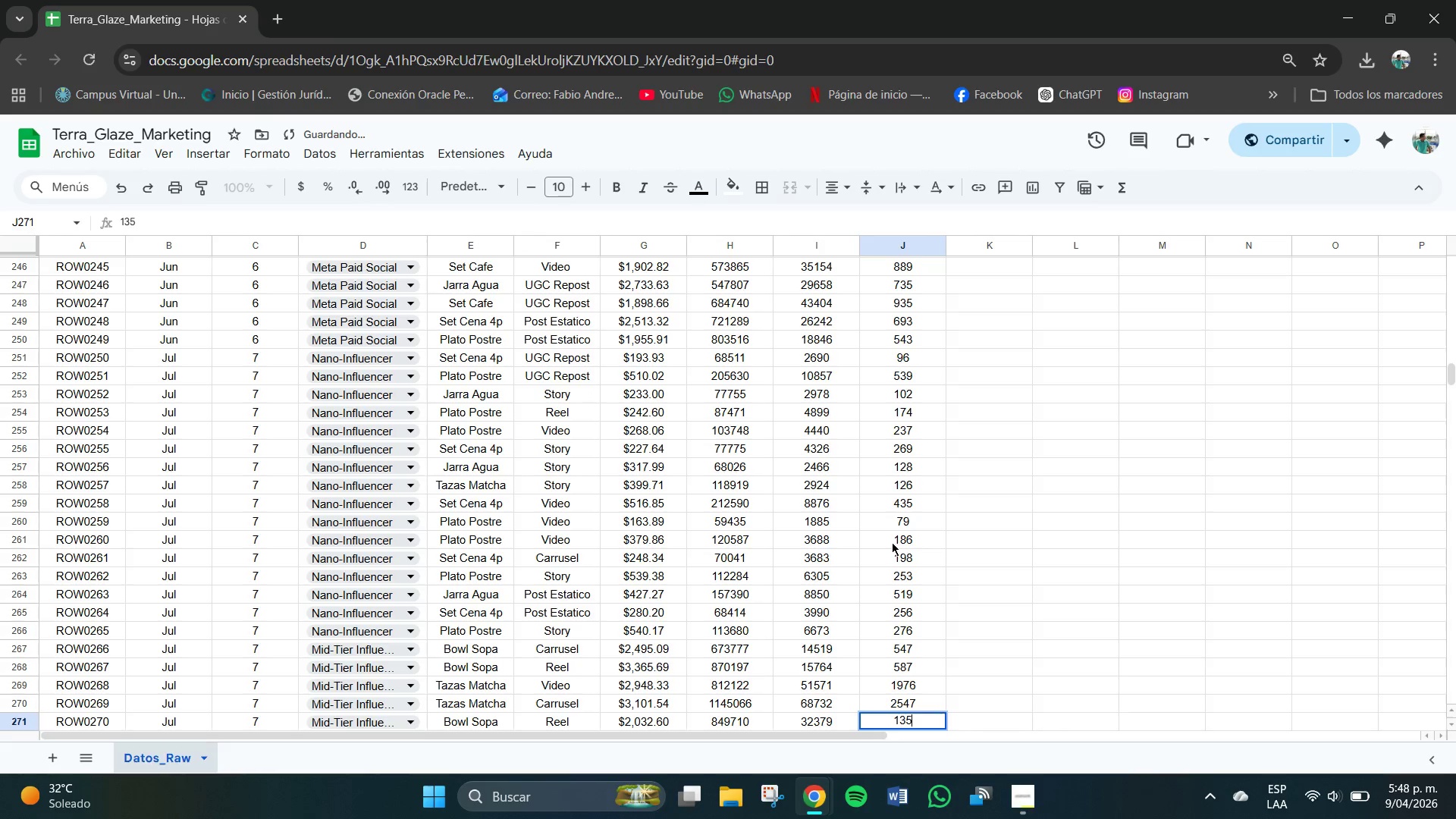 
key(Numpad2)
 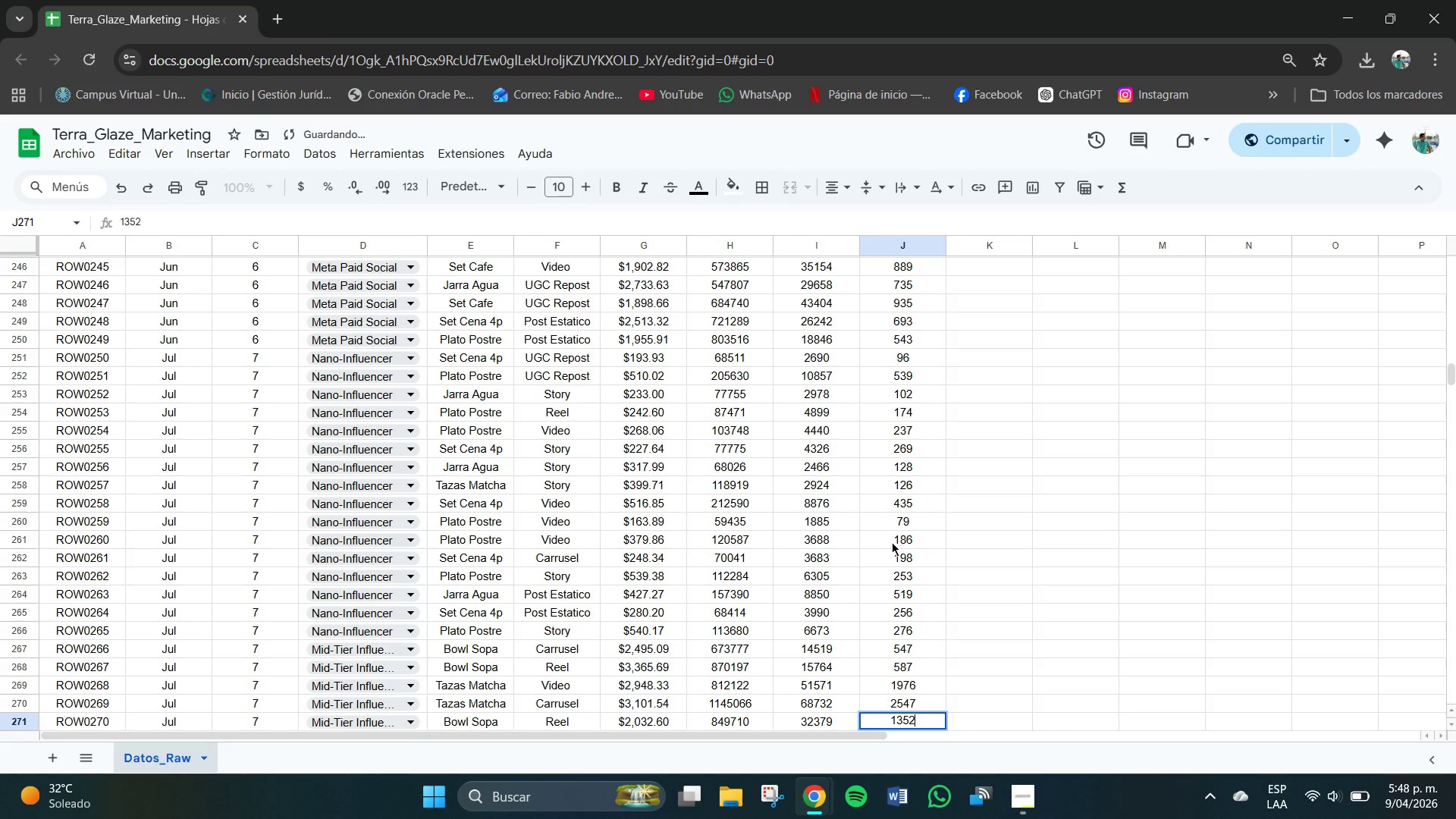 
key(NumpadEnter)
 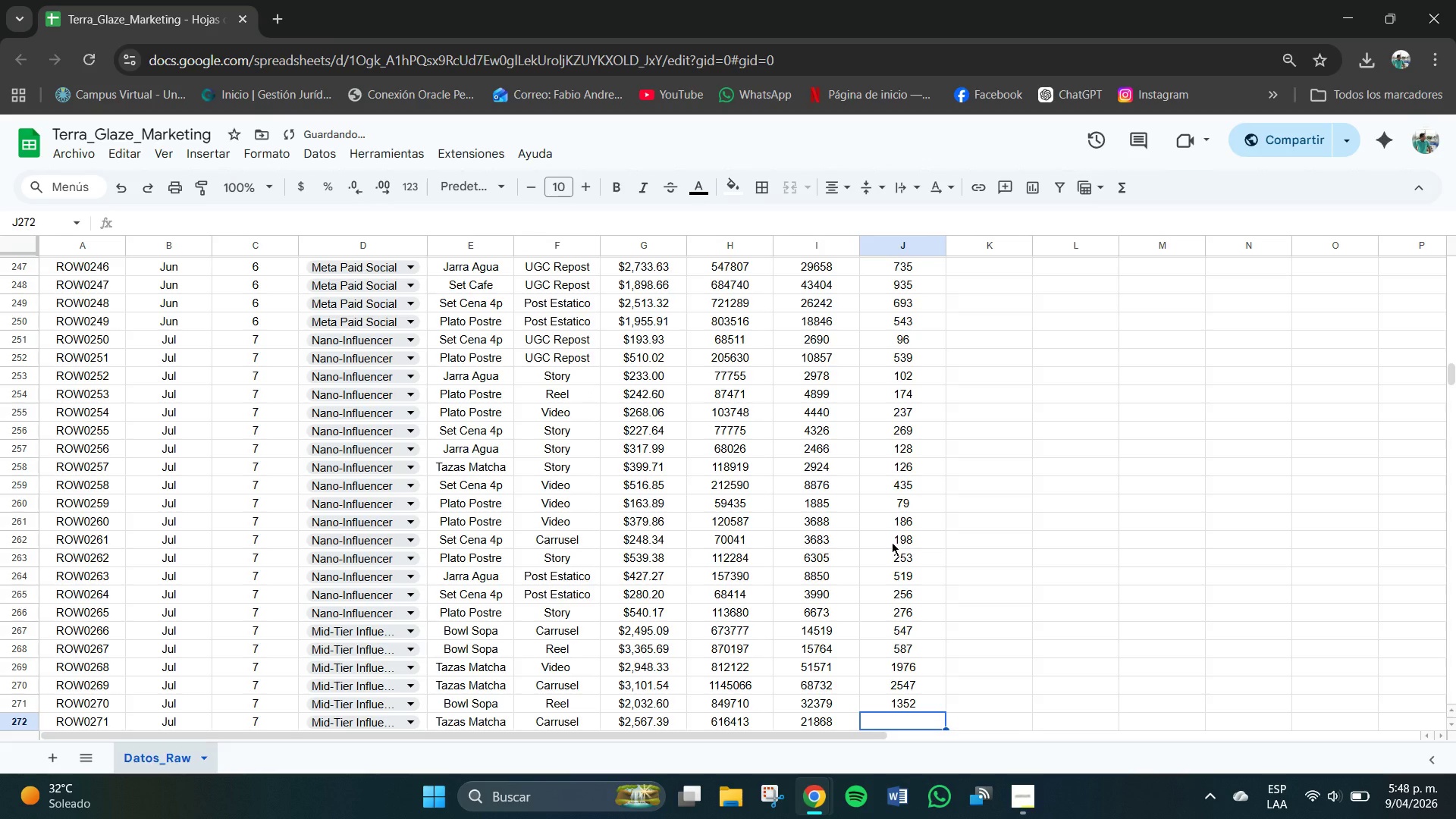 
key(Numpad8)
 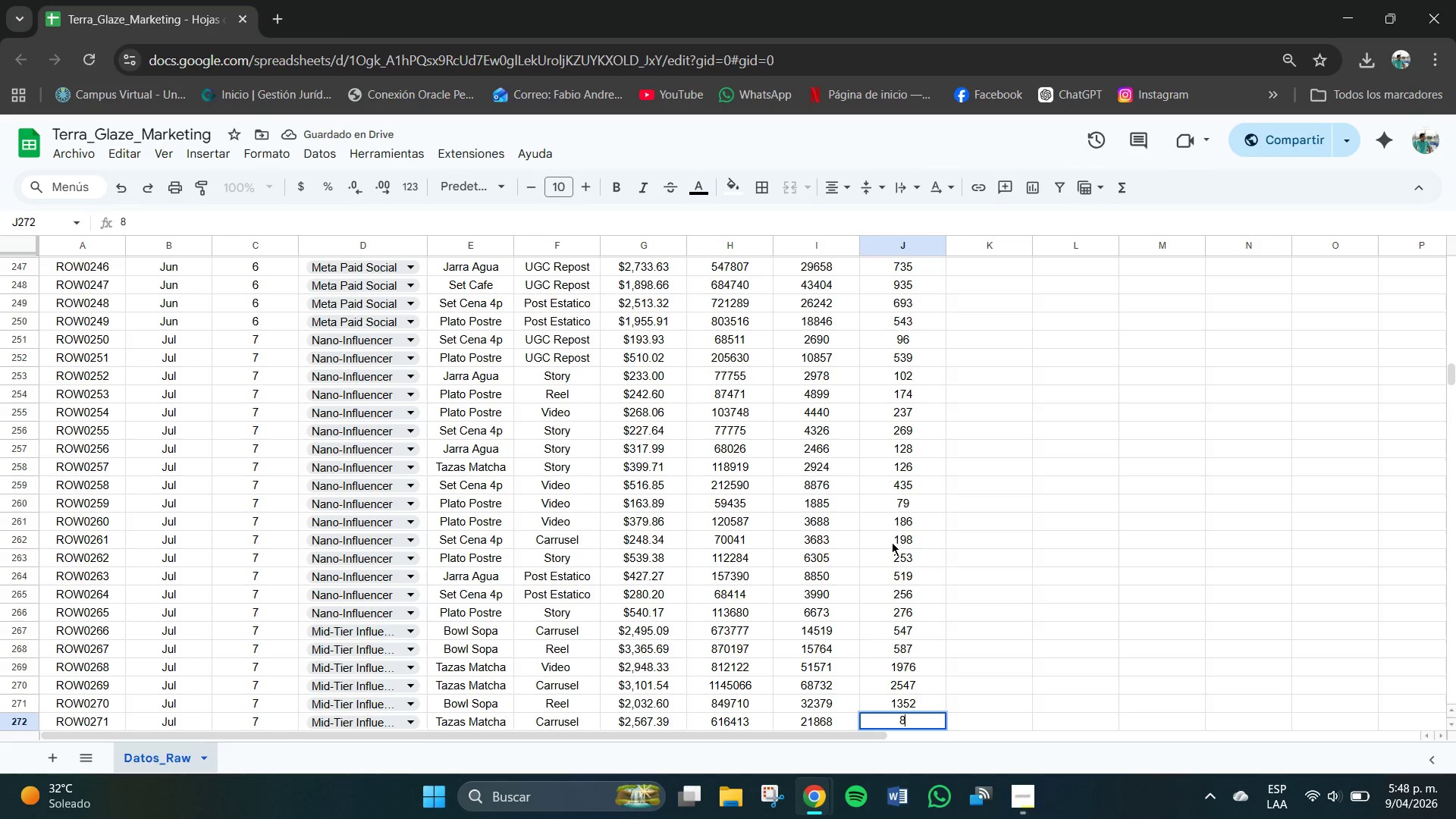 
key(Numpad7)
 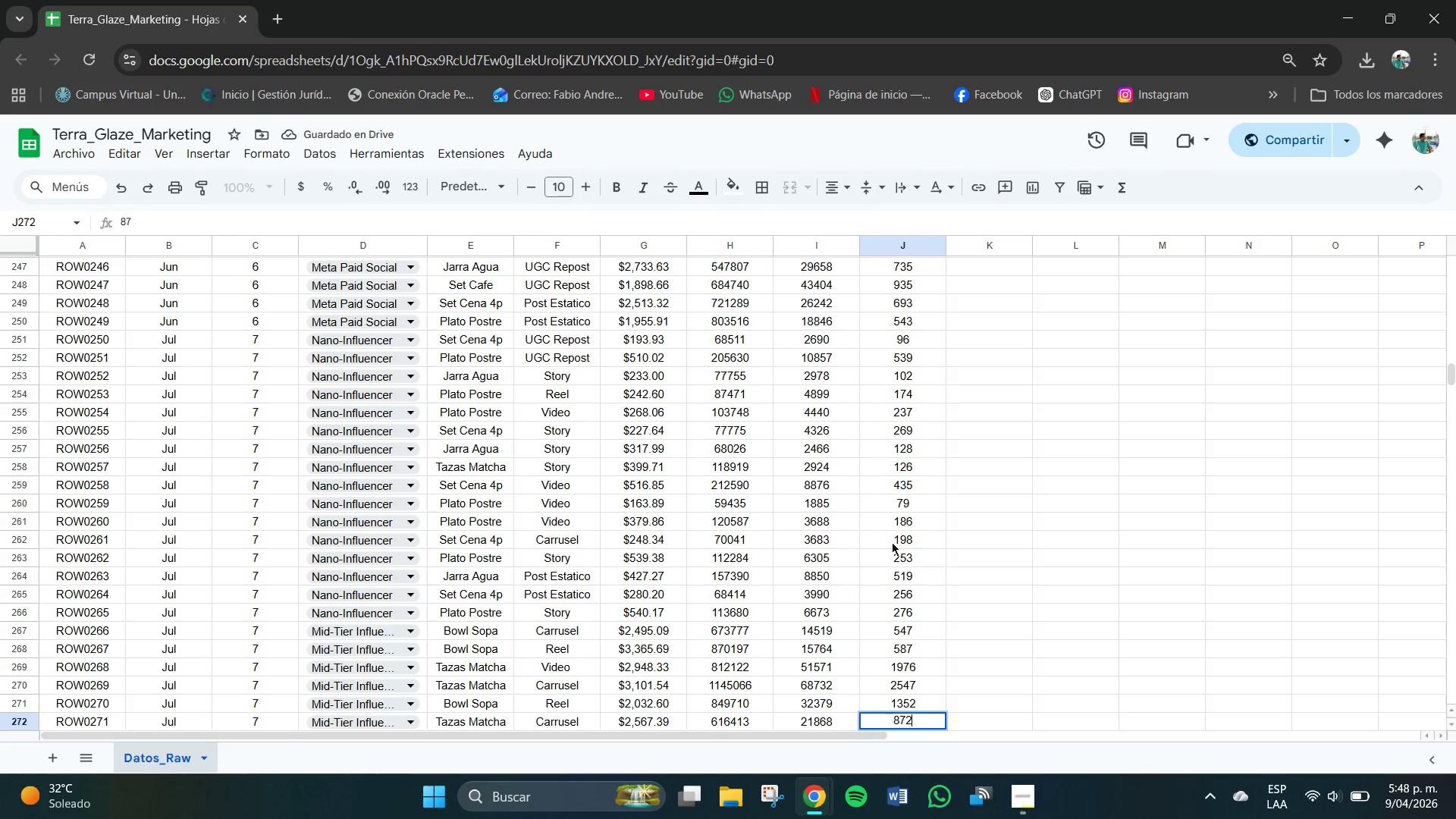 
key(Numpad2)
 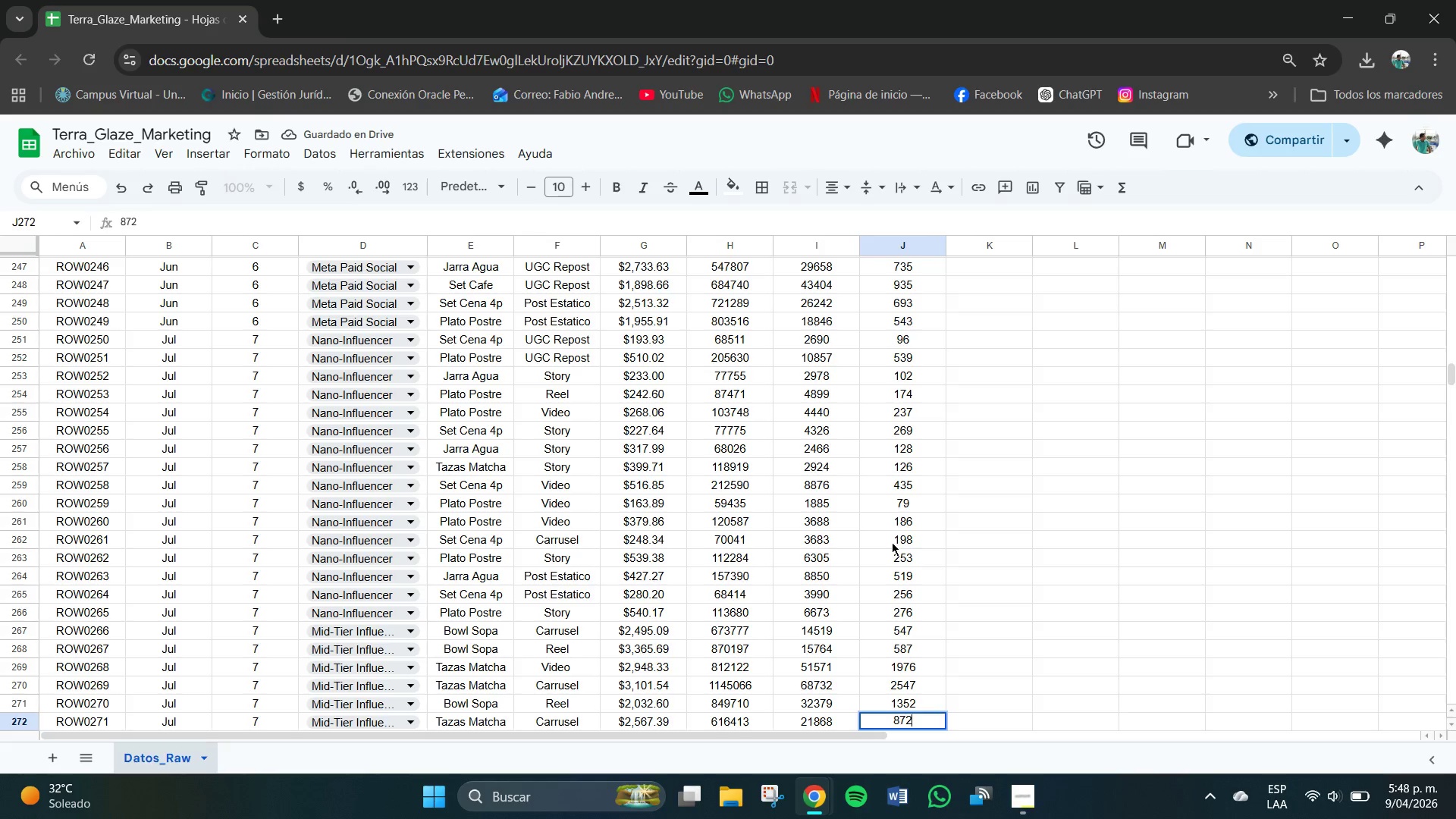 
key(NumpadEnter)
 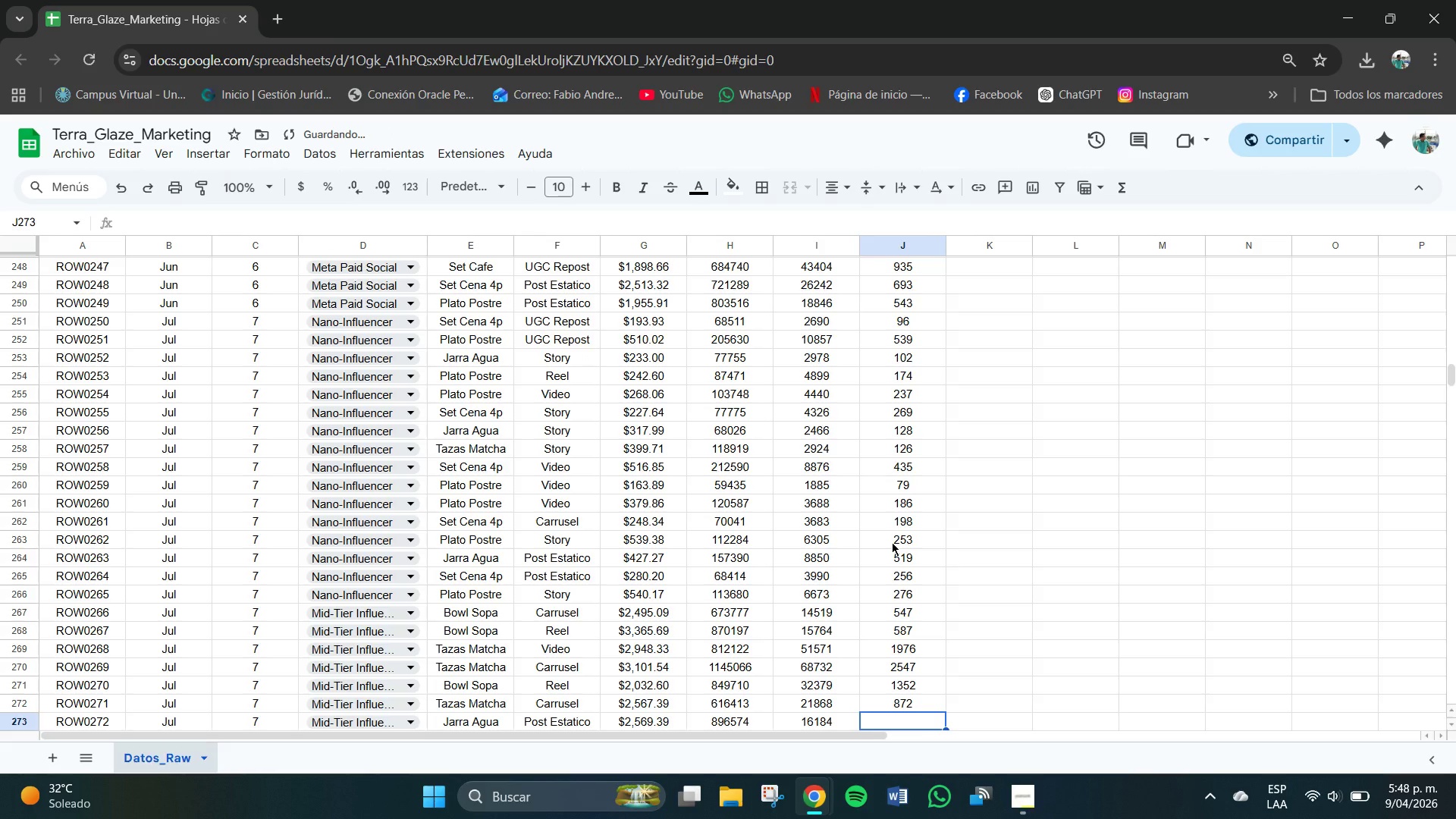 
key(Numpad5)
 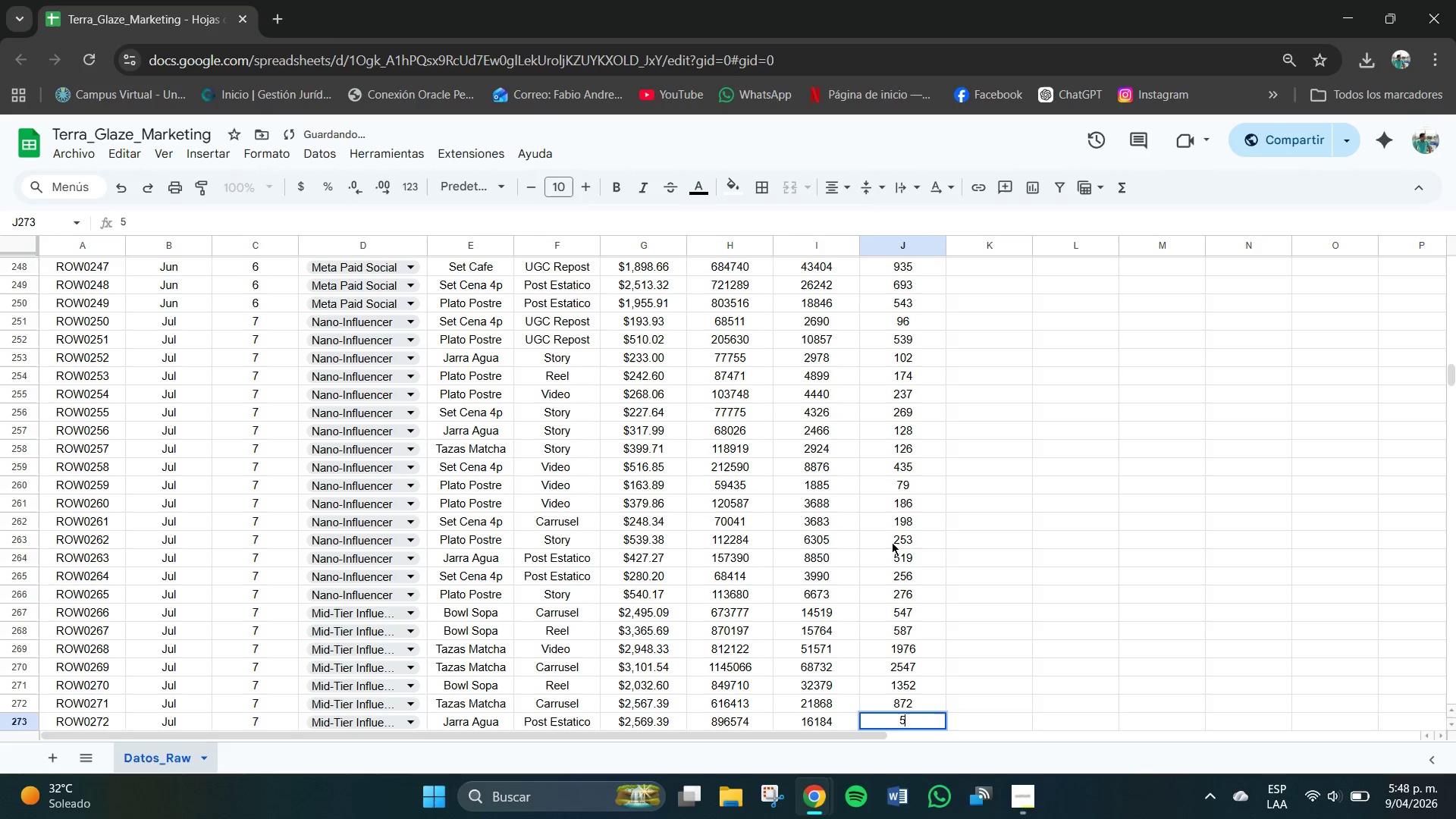 
key(Numpad0)
 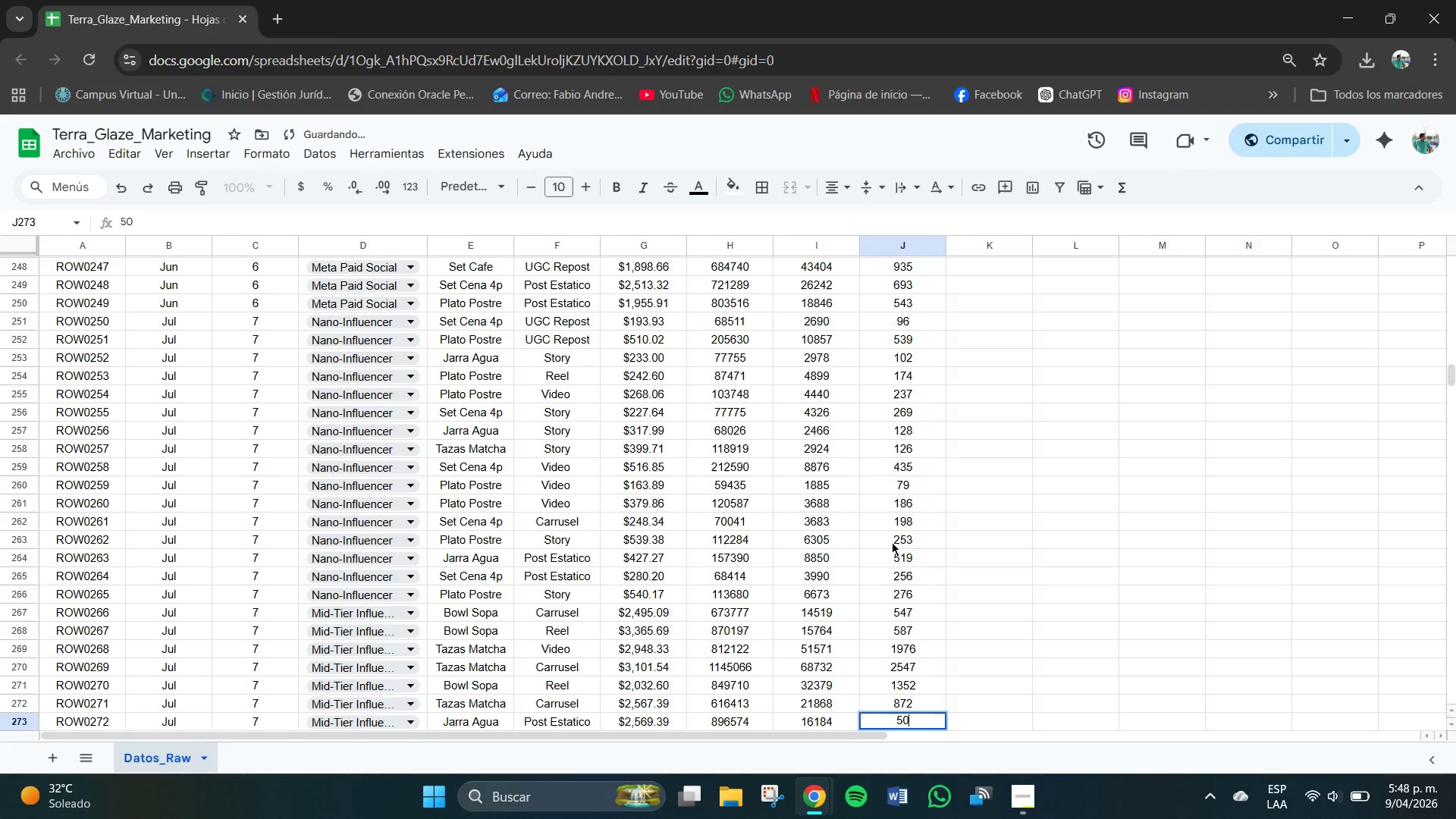 
key(Numpad6)
 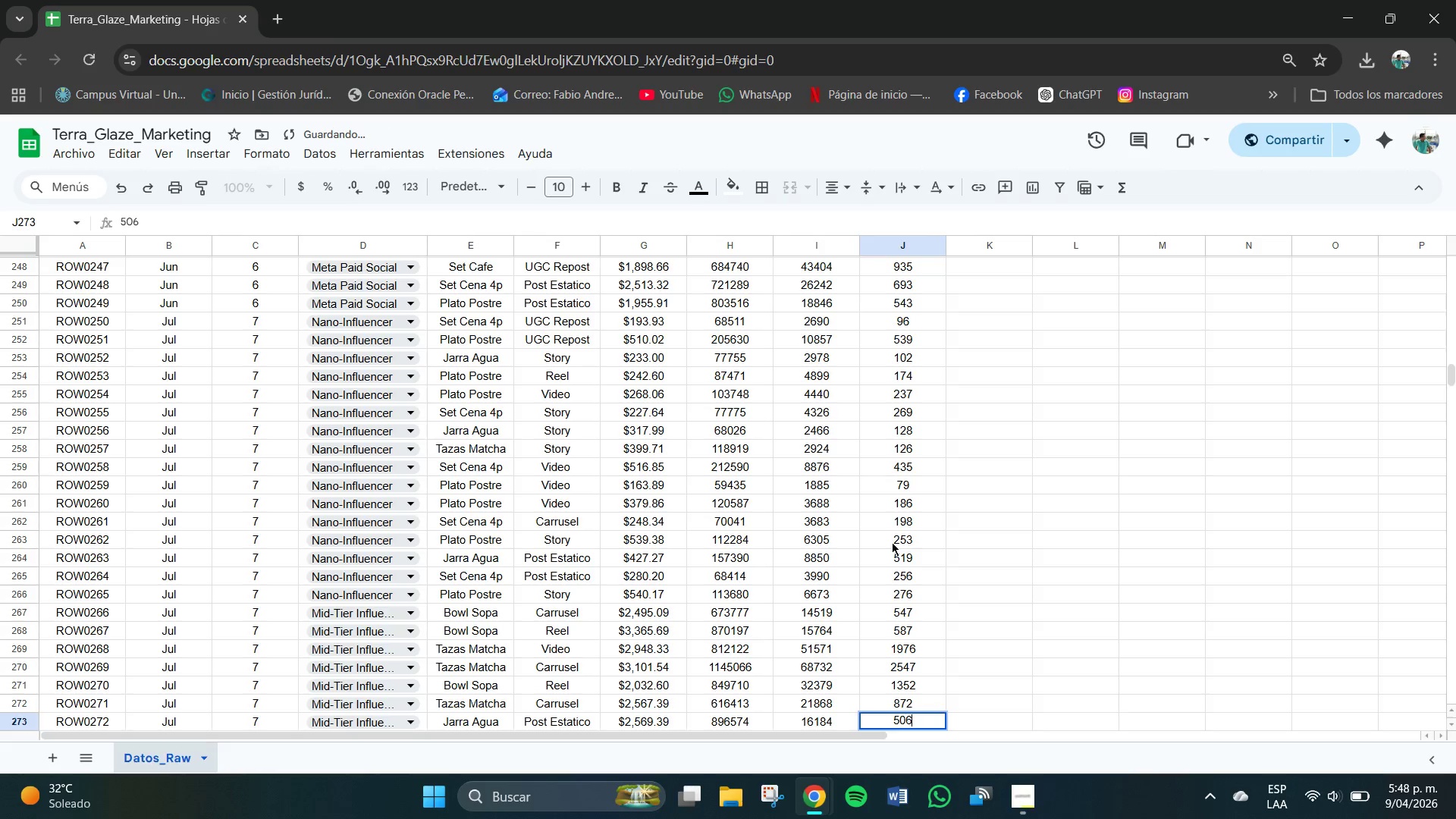 
key(NumpadEnter)
 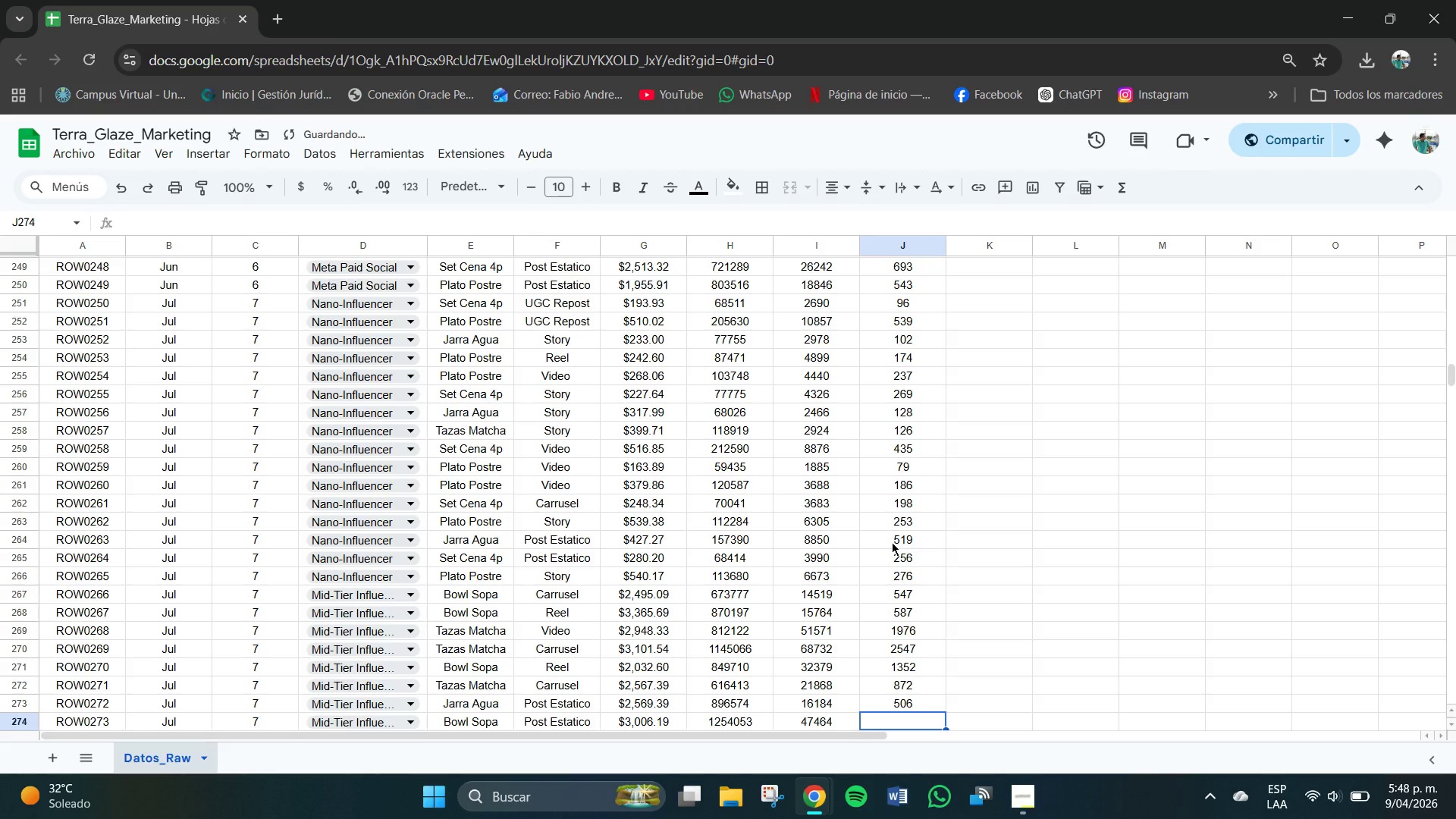 
key(Numpad1)
 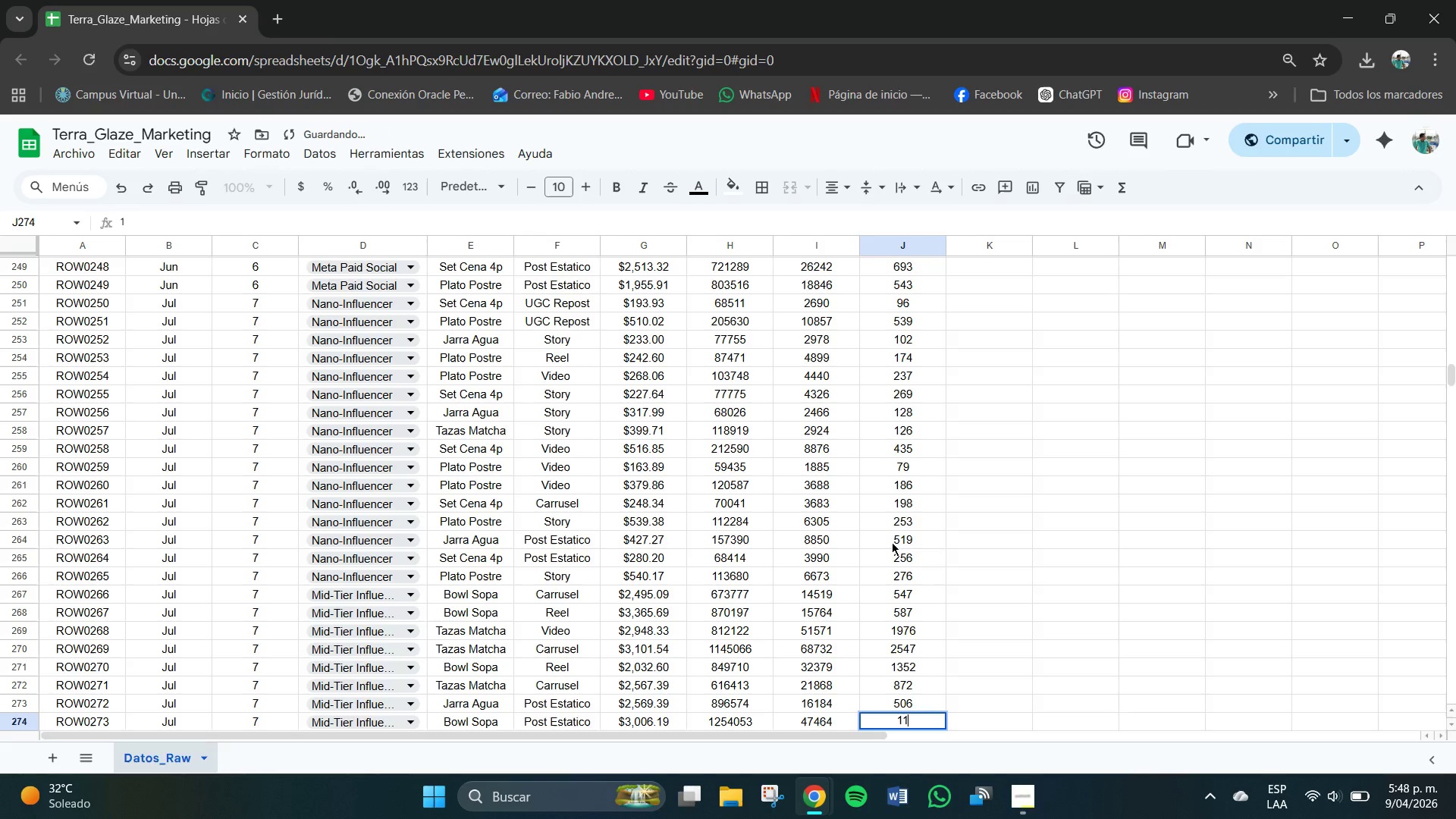 
key(Numpad1)
 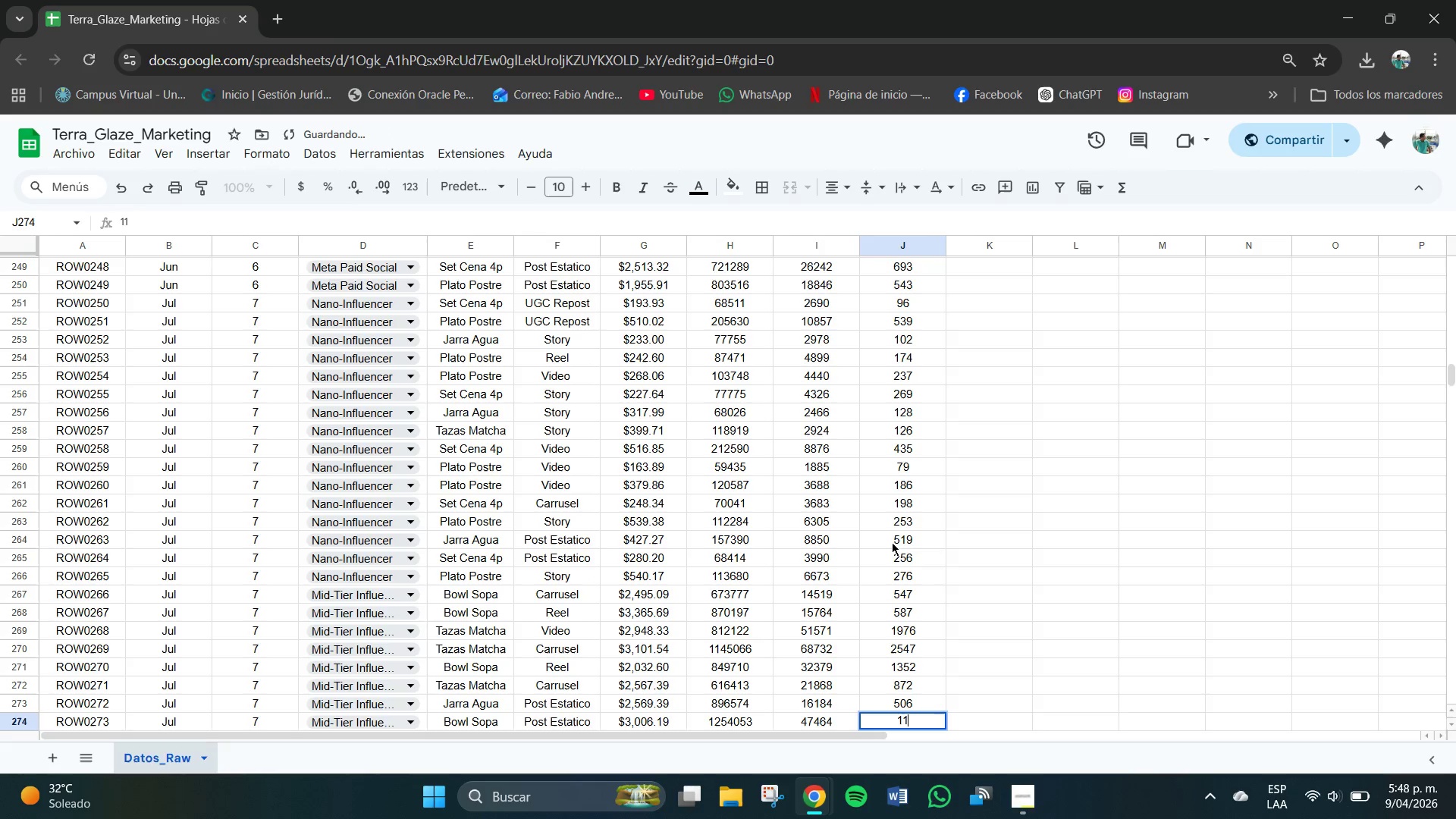 
key(Numpad5)
 